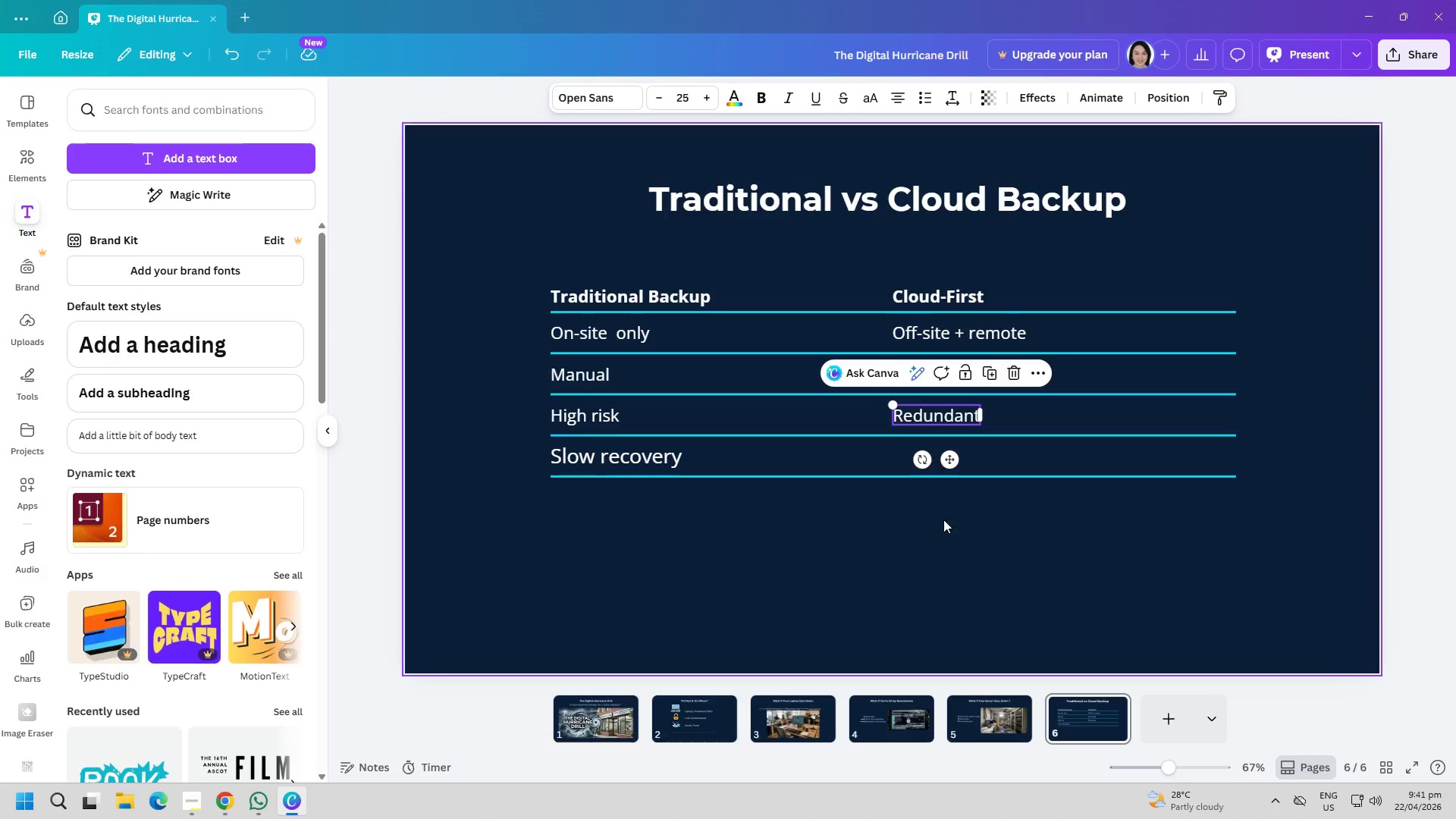 
left_click([947, 533])
 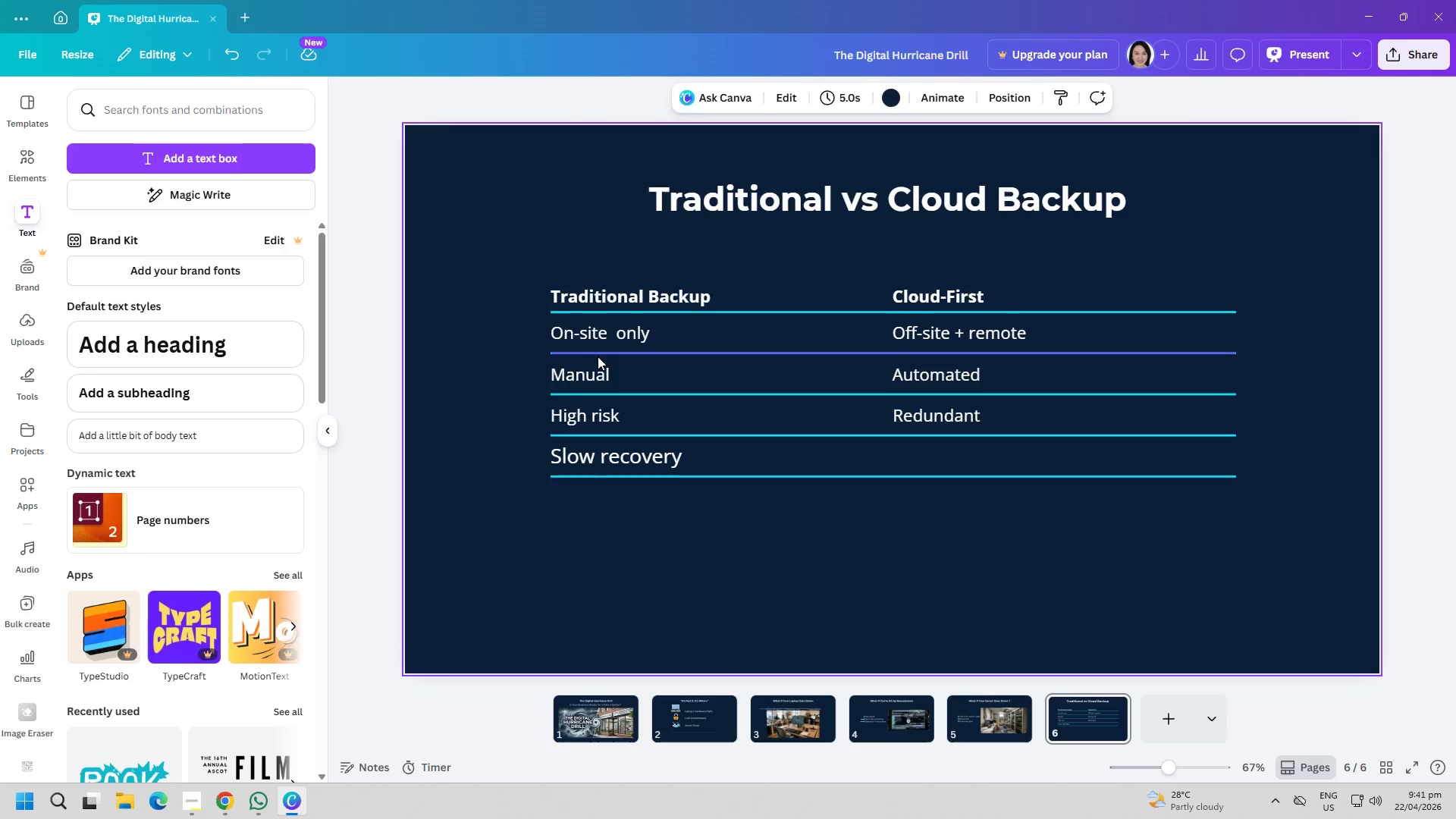 
left_click([913, 375])
 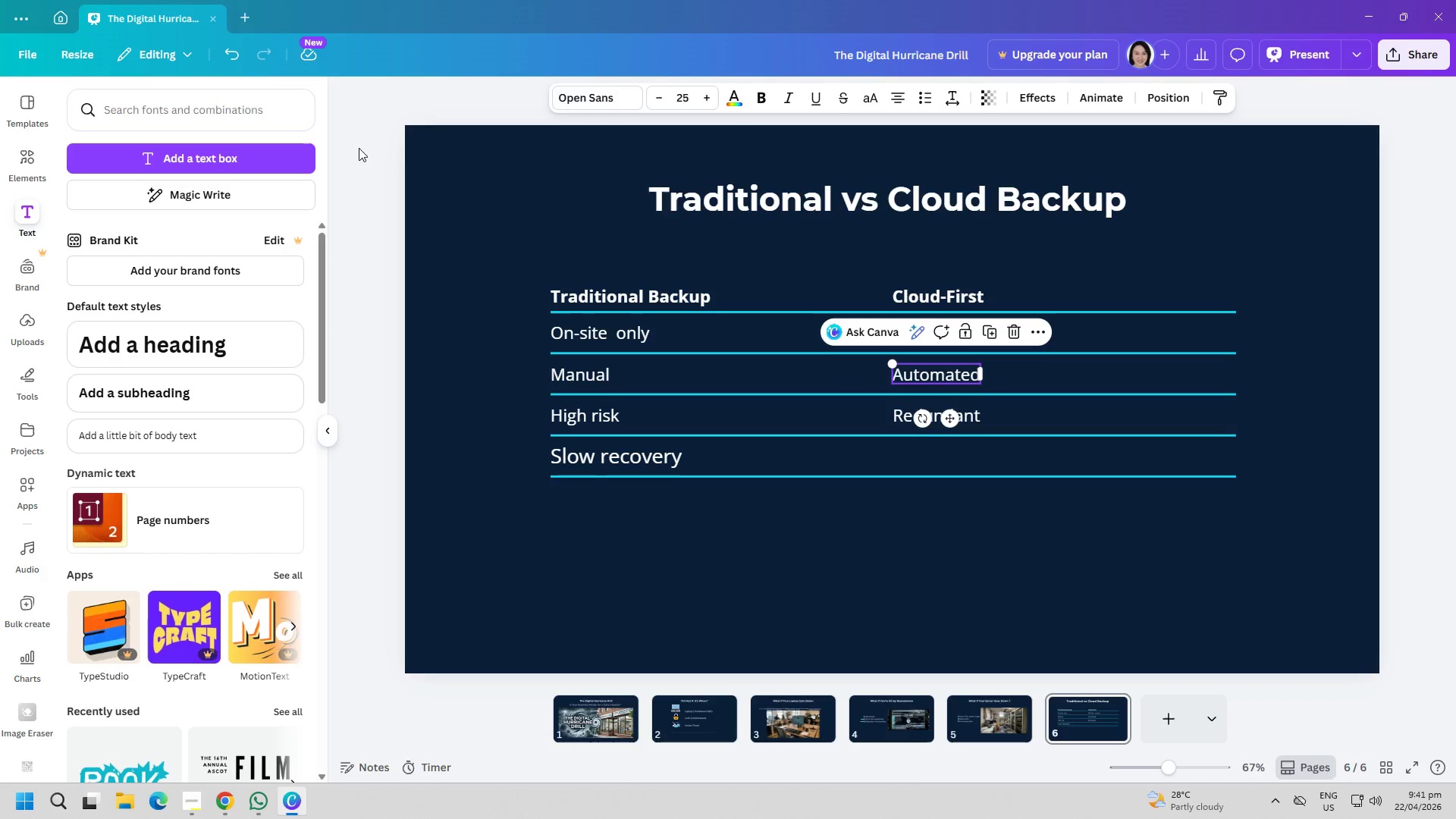 
left_click([253, 158])
 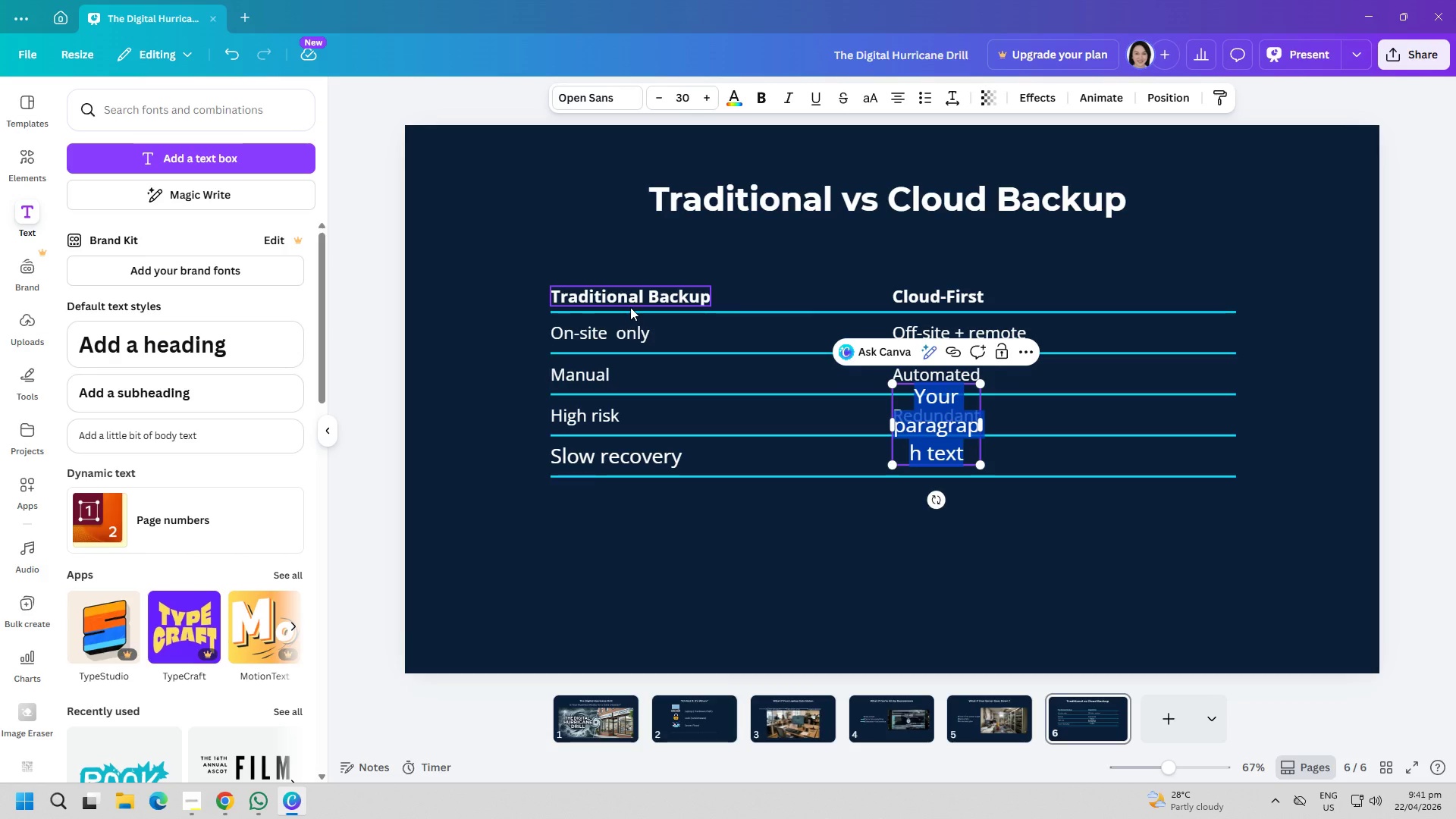 
type(Instant recovery)
 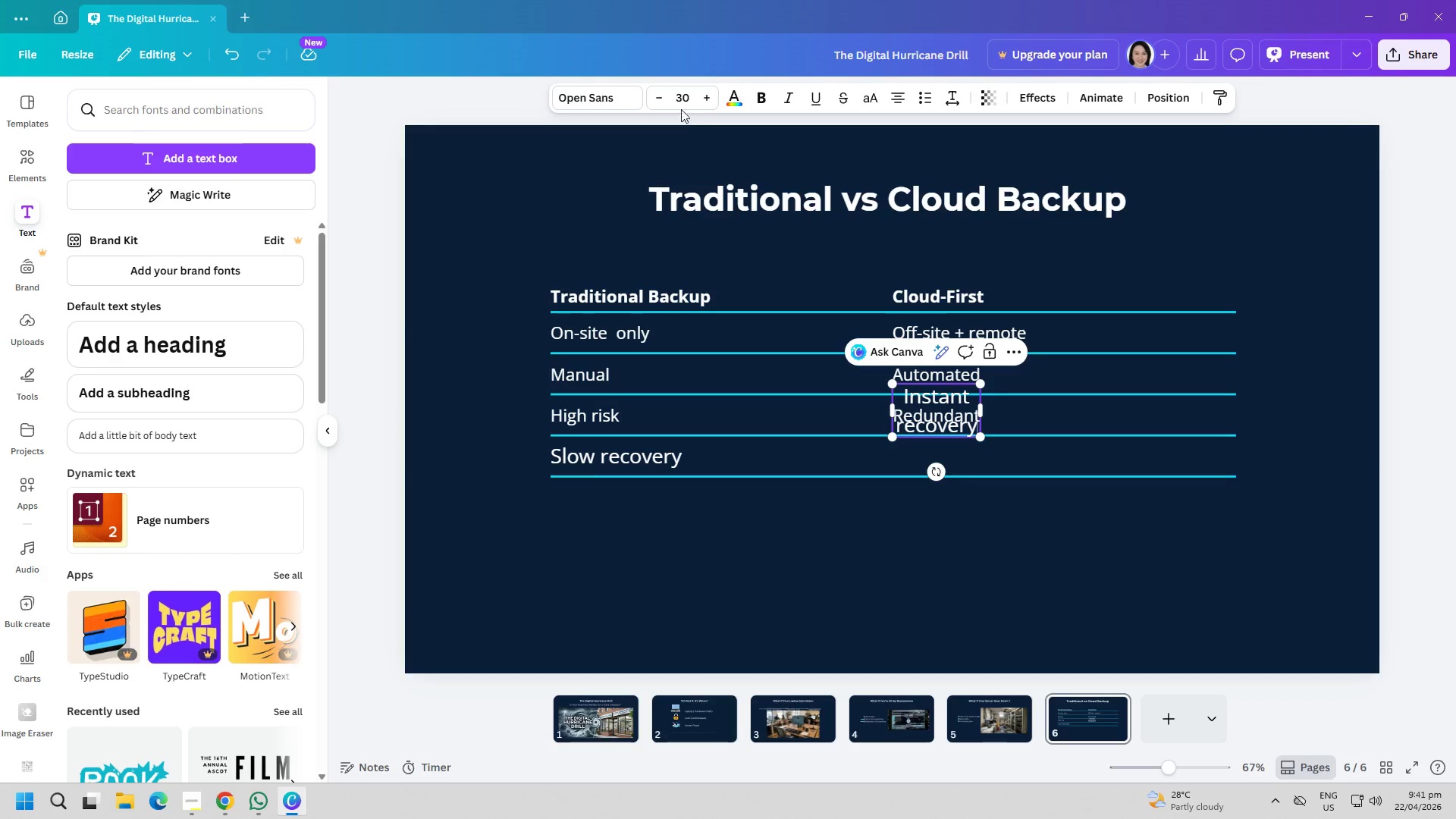 
double_click([664, 99])
 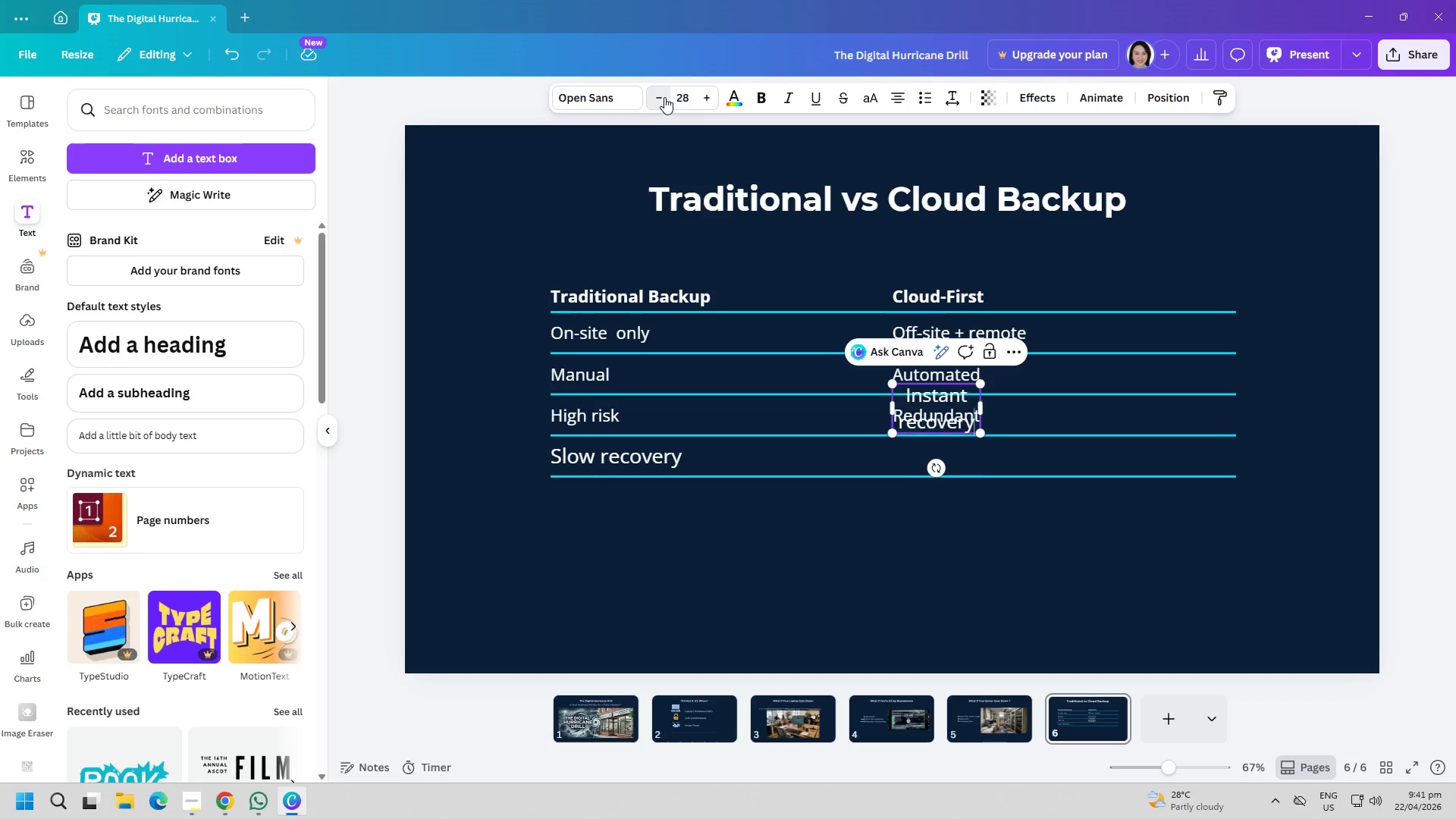 
triple_click([664, 97])
 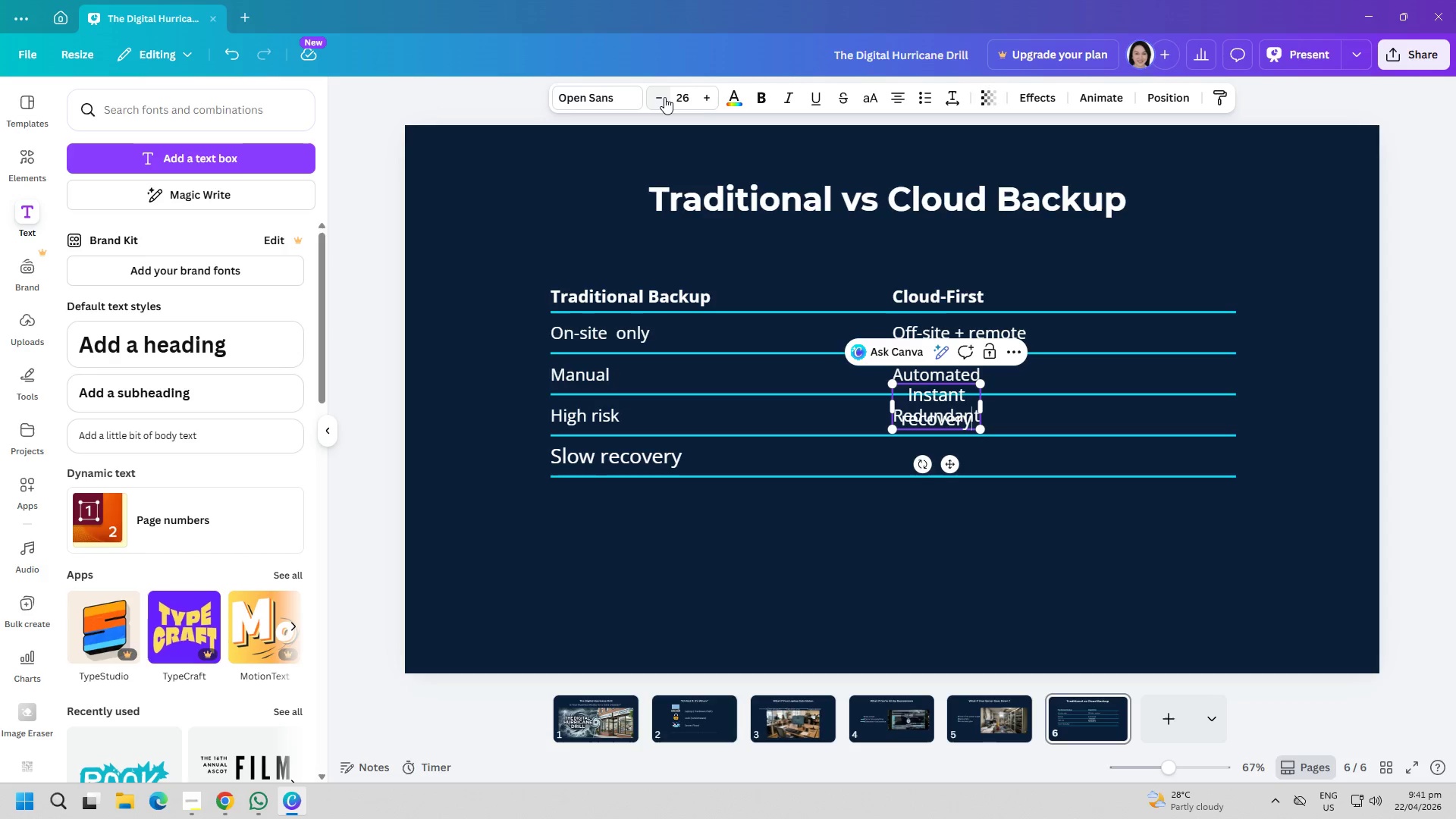 
triple_click([664, 97])
 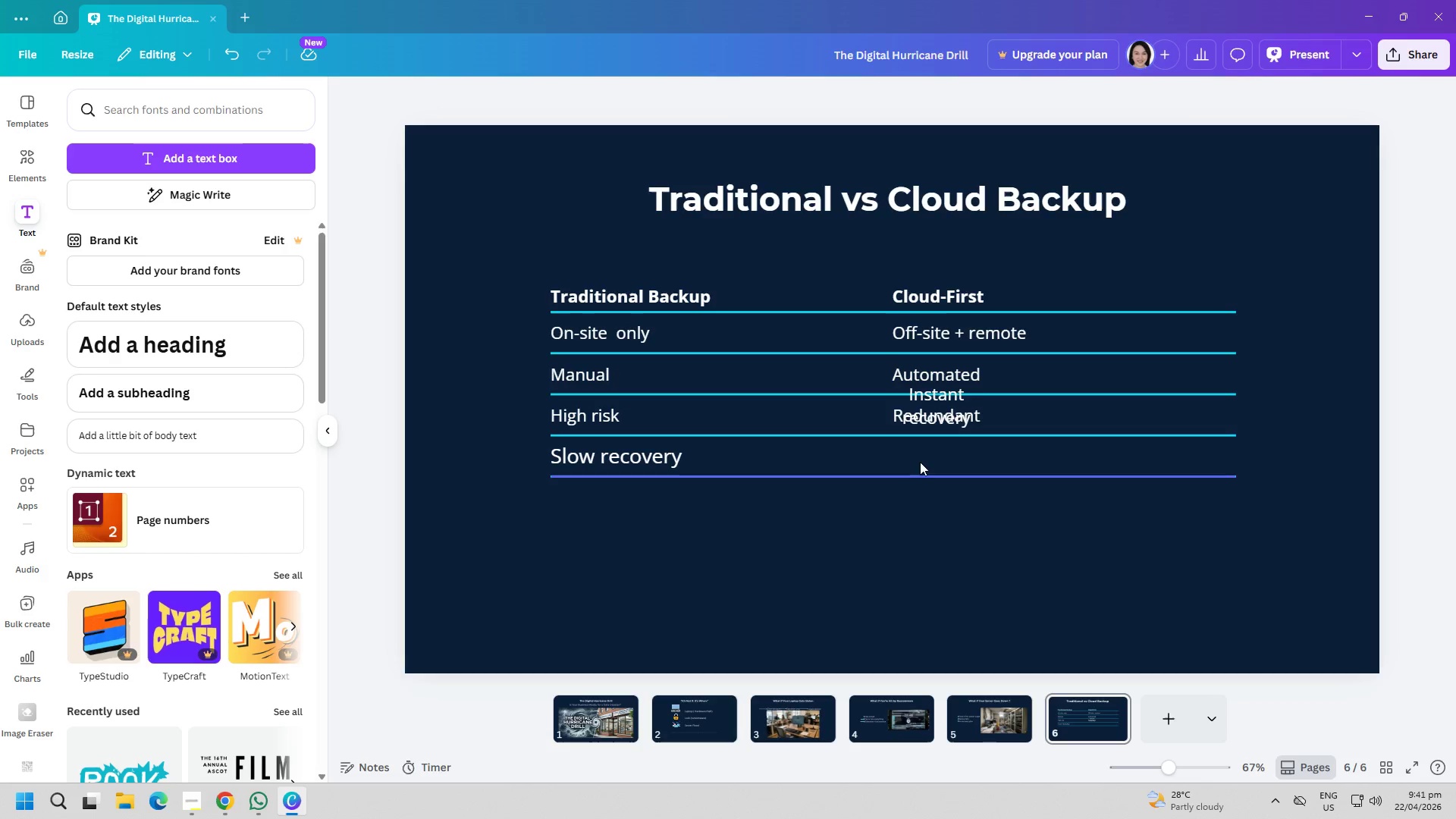 
left_click_drag(start_coordinate=[937, 403], to_coordinate=[937, 466])
 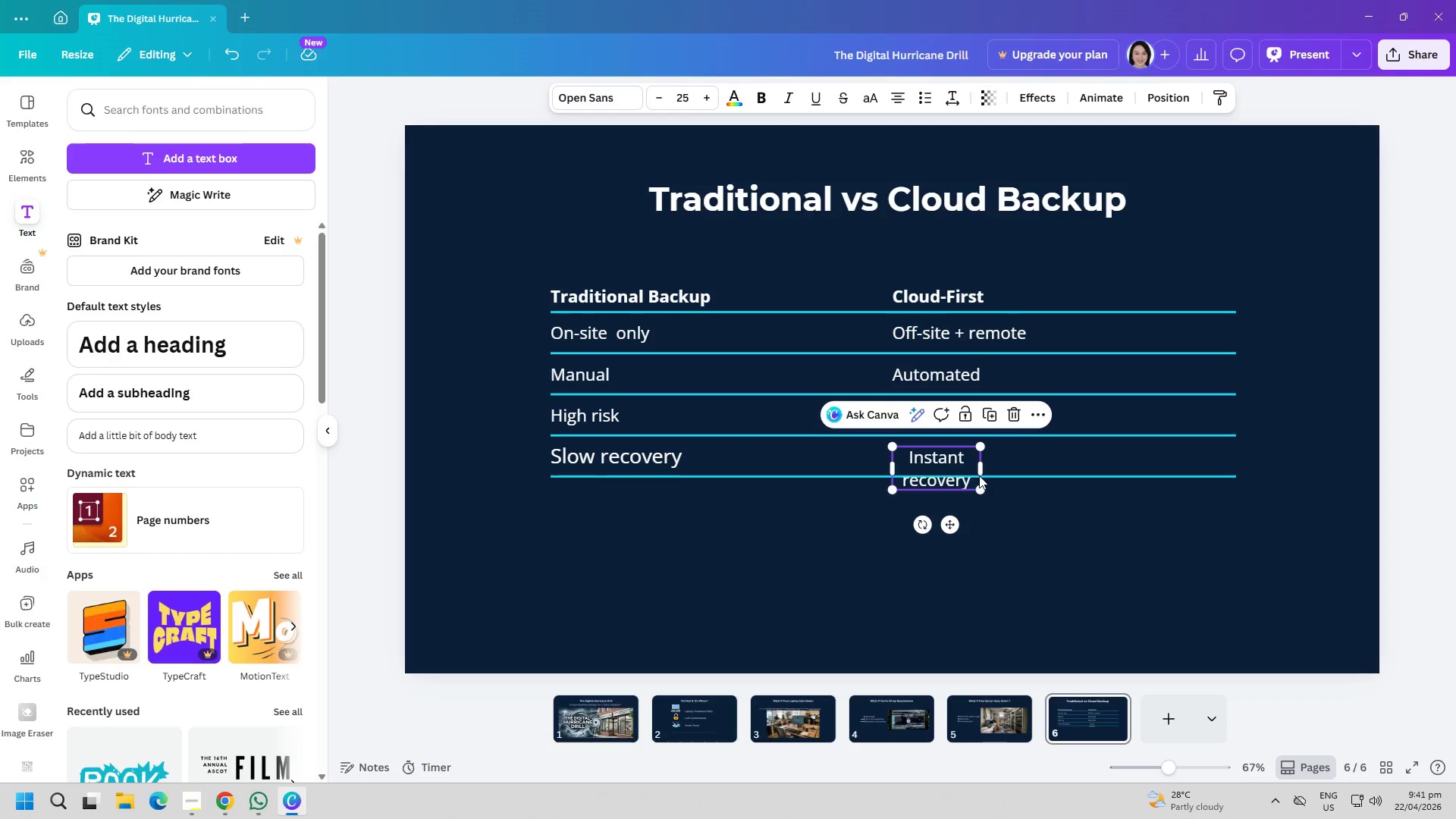 
left_click_drag(start_coordinate=[981, 472], to_coordinate=[1040, 480])
 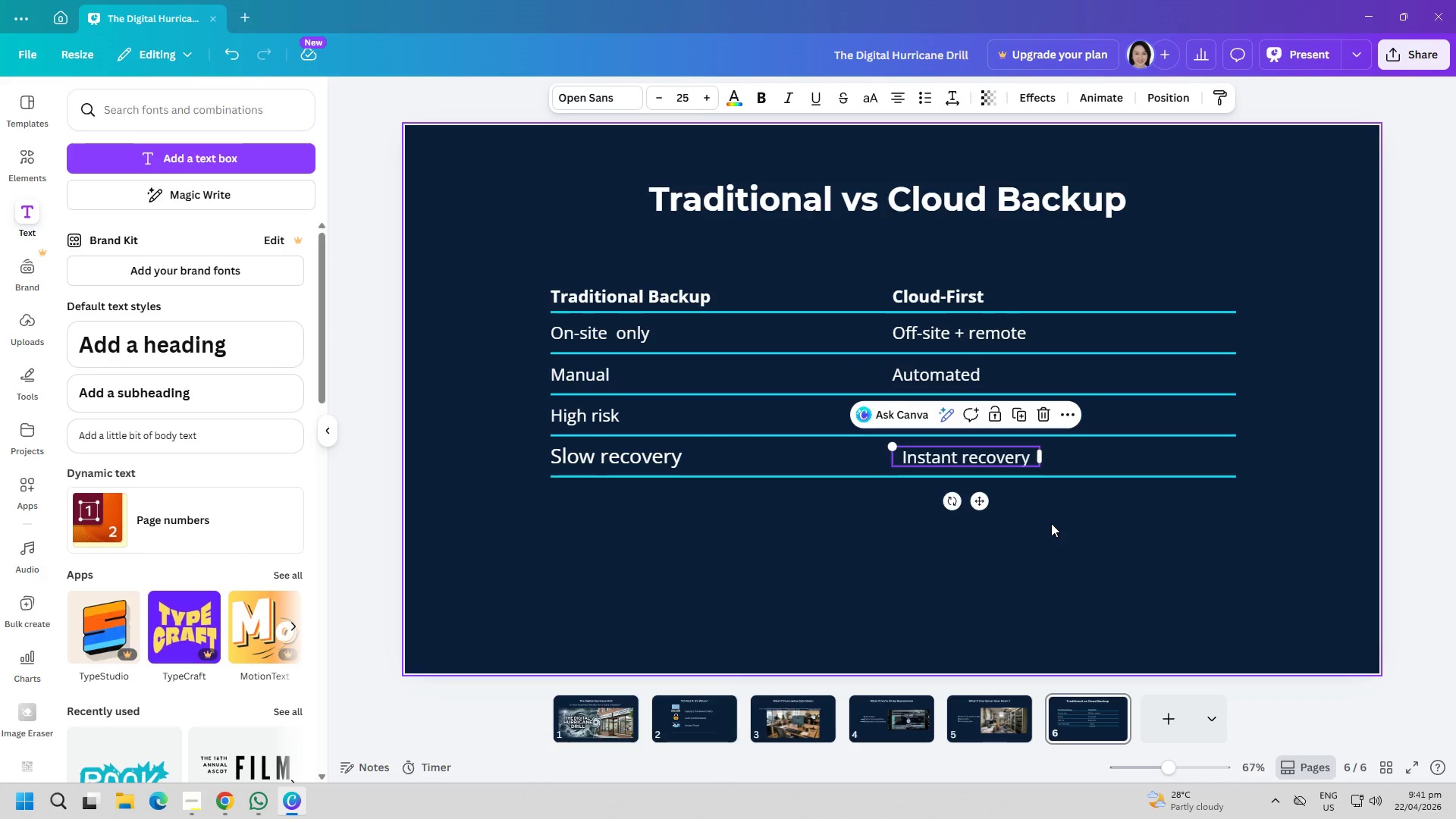 
left_click([1051, 523])
 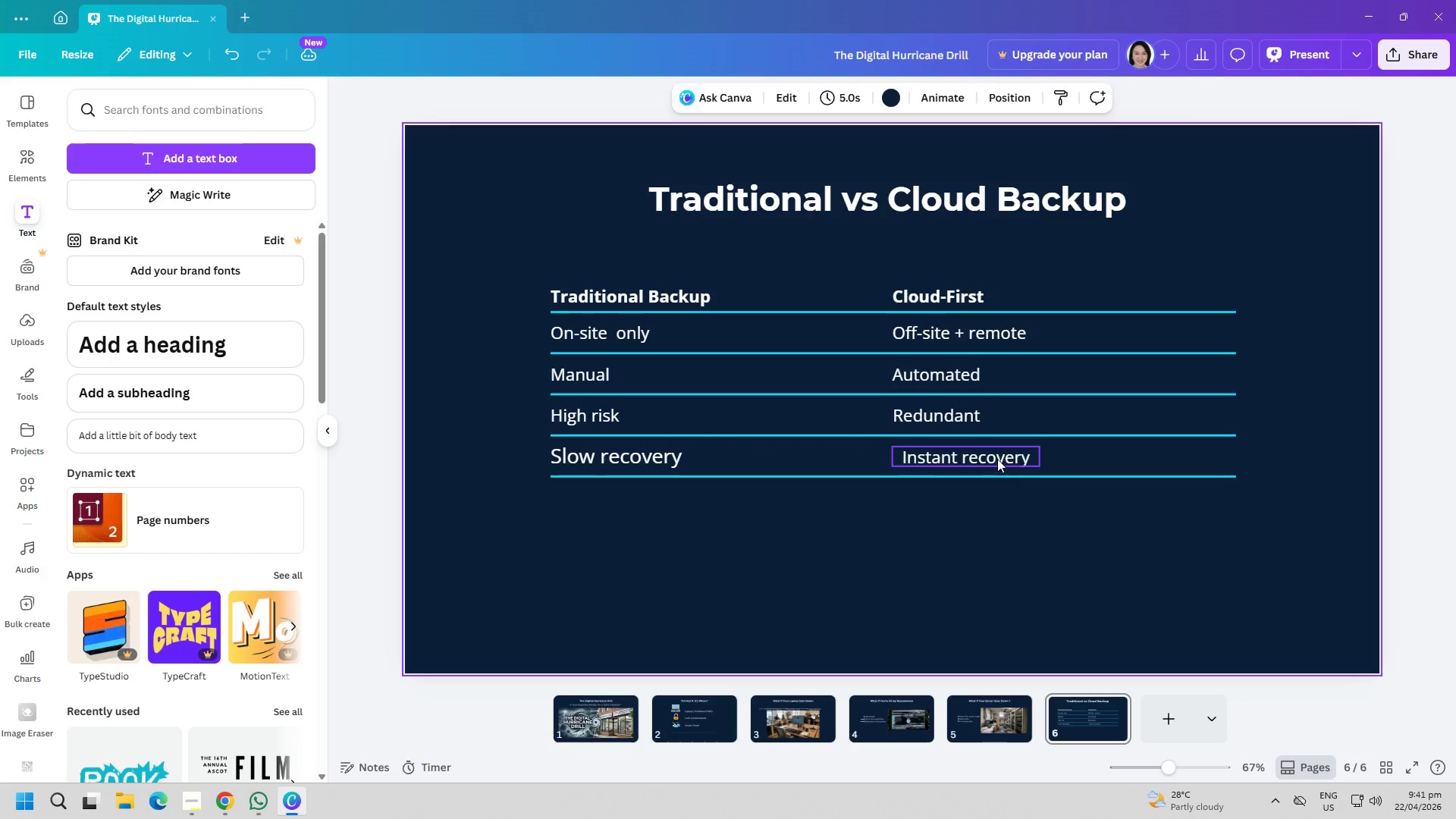 
left_click_drag(start_coordinate=[995, 459], to_coordinate=[987, 459])
 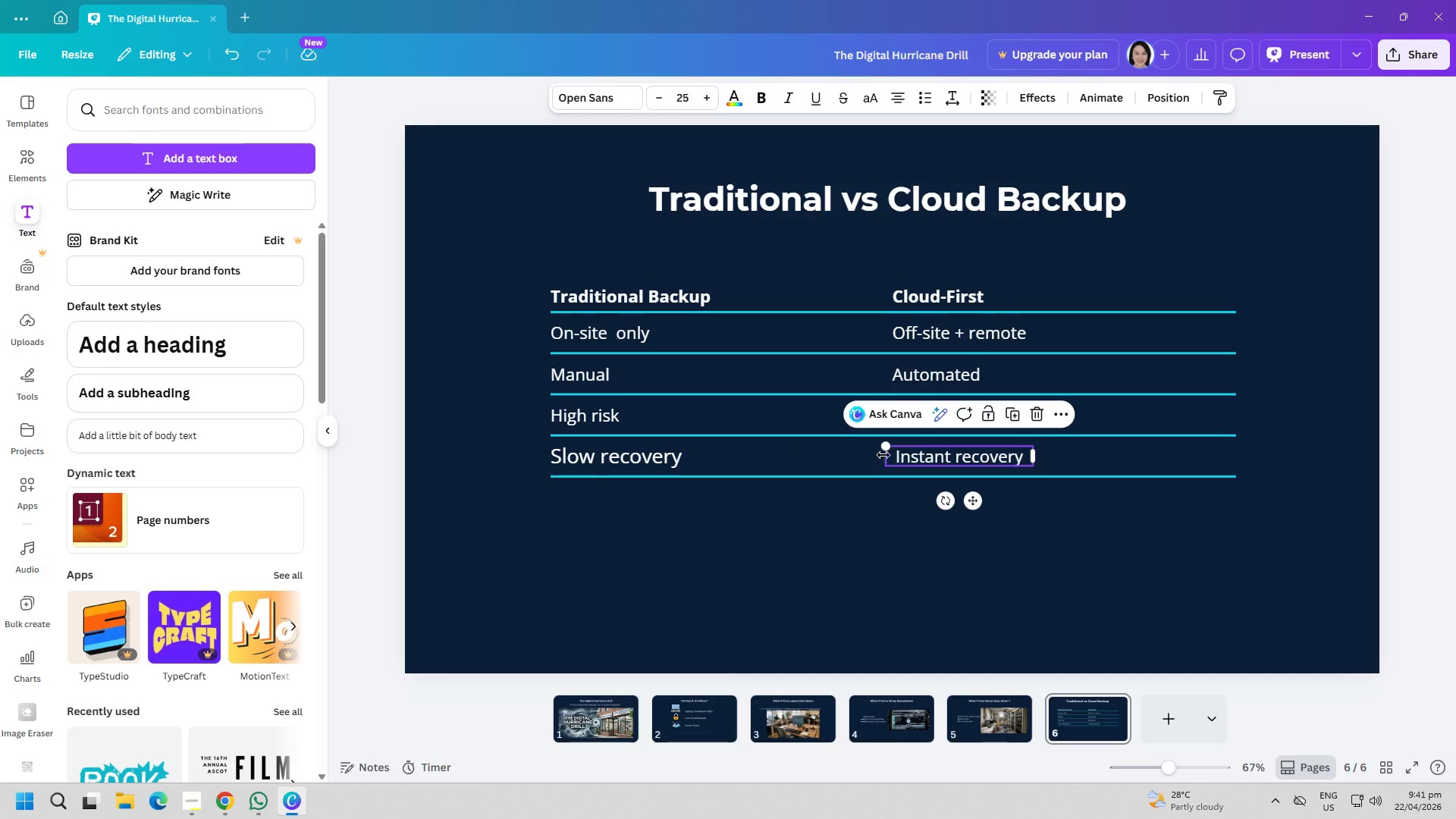 
left_click_drag(start_coordinate=[886, 455], to_coordinate=[911, 457])
 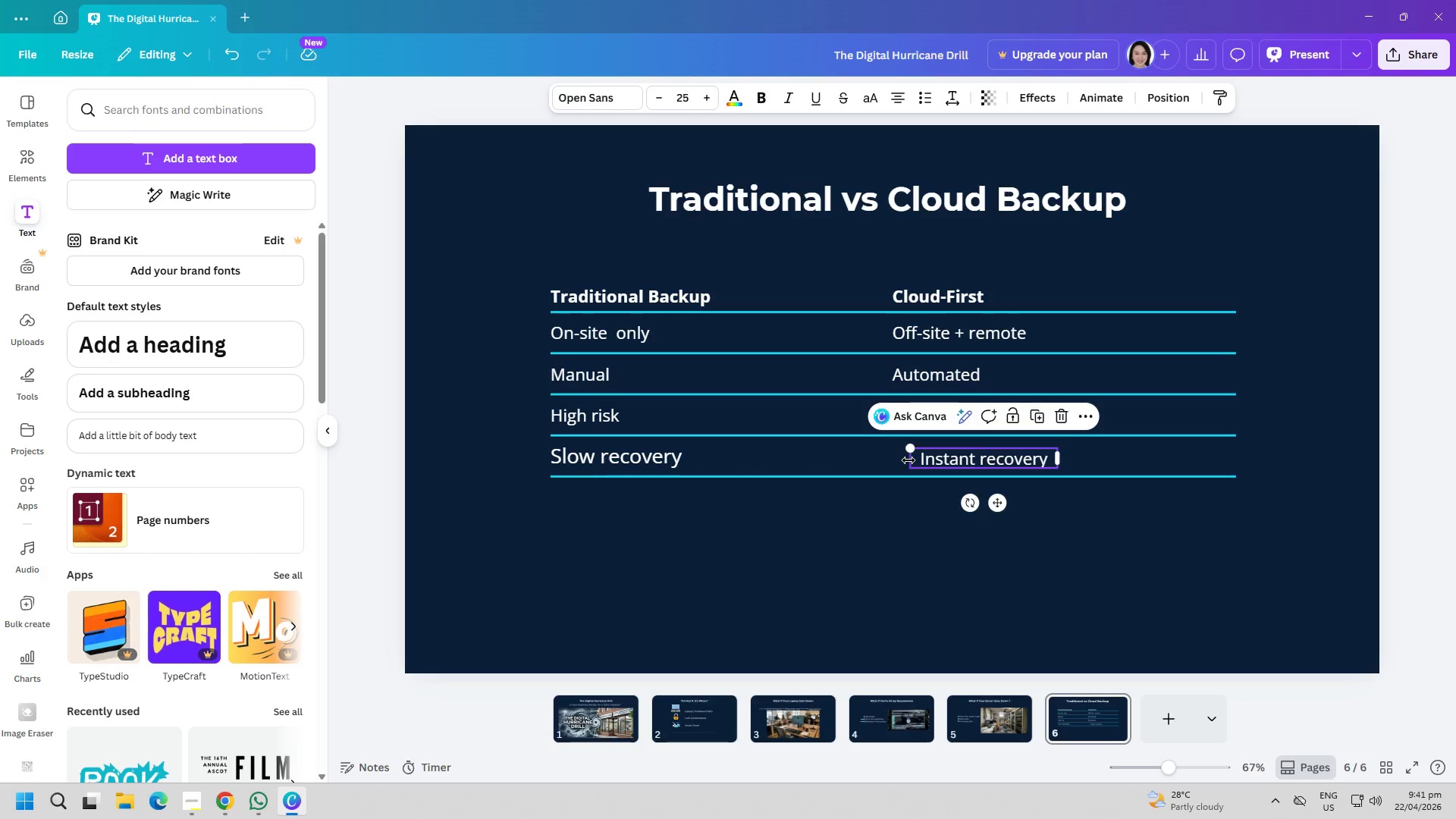 
left_click_drag(start_coordinate=[908, 460], to_coordinate=[927, 460])
 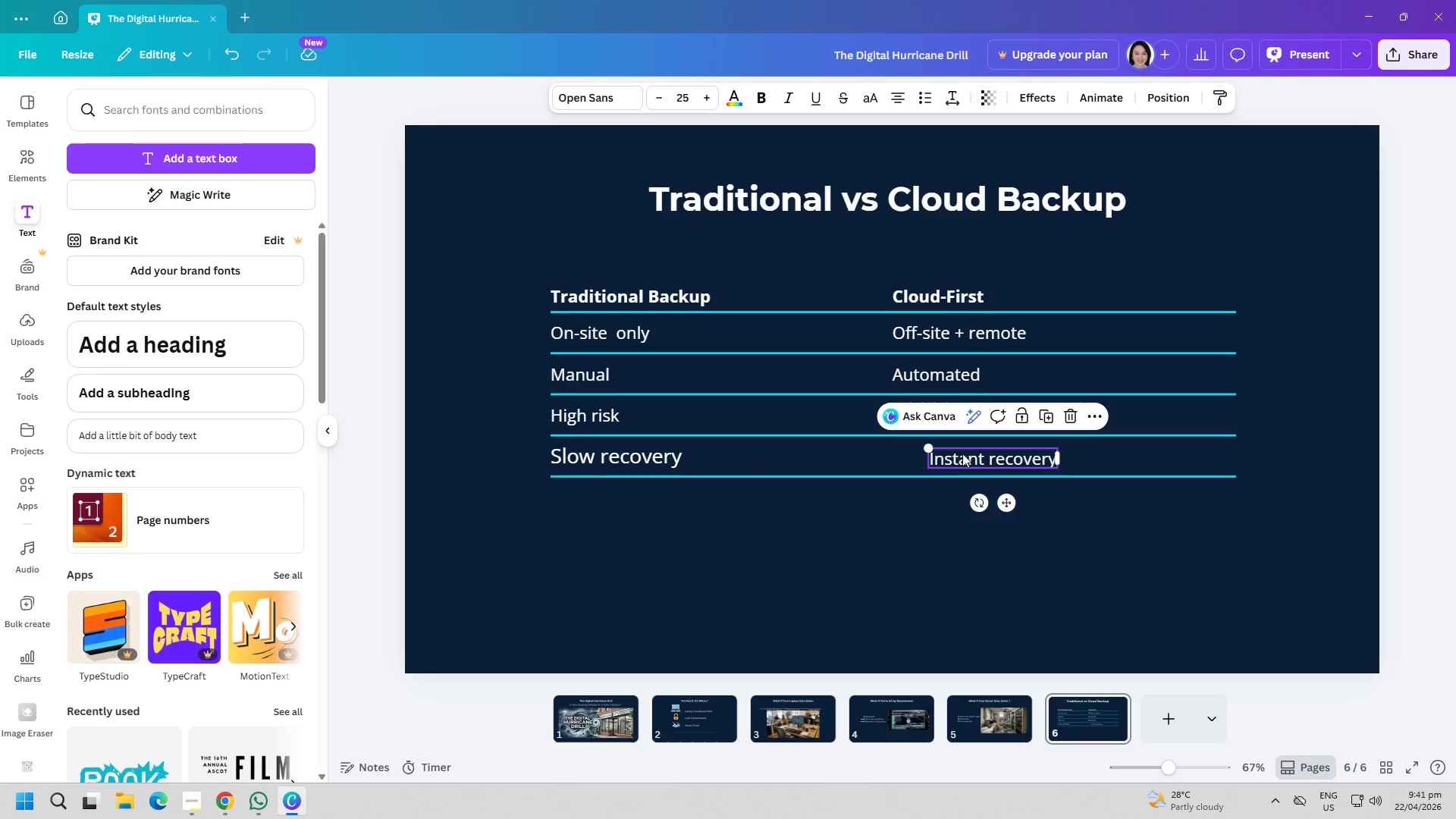 
left_click_drag(start_coordinate=[962, 453], to_coordinate=[927, 452])
 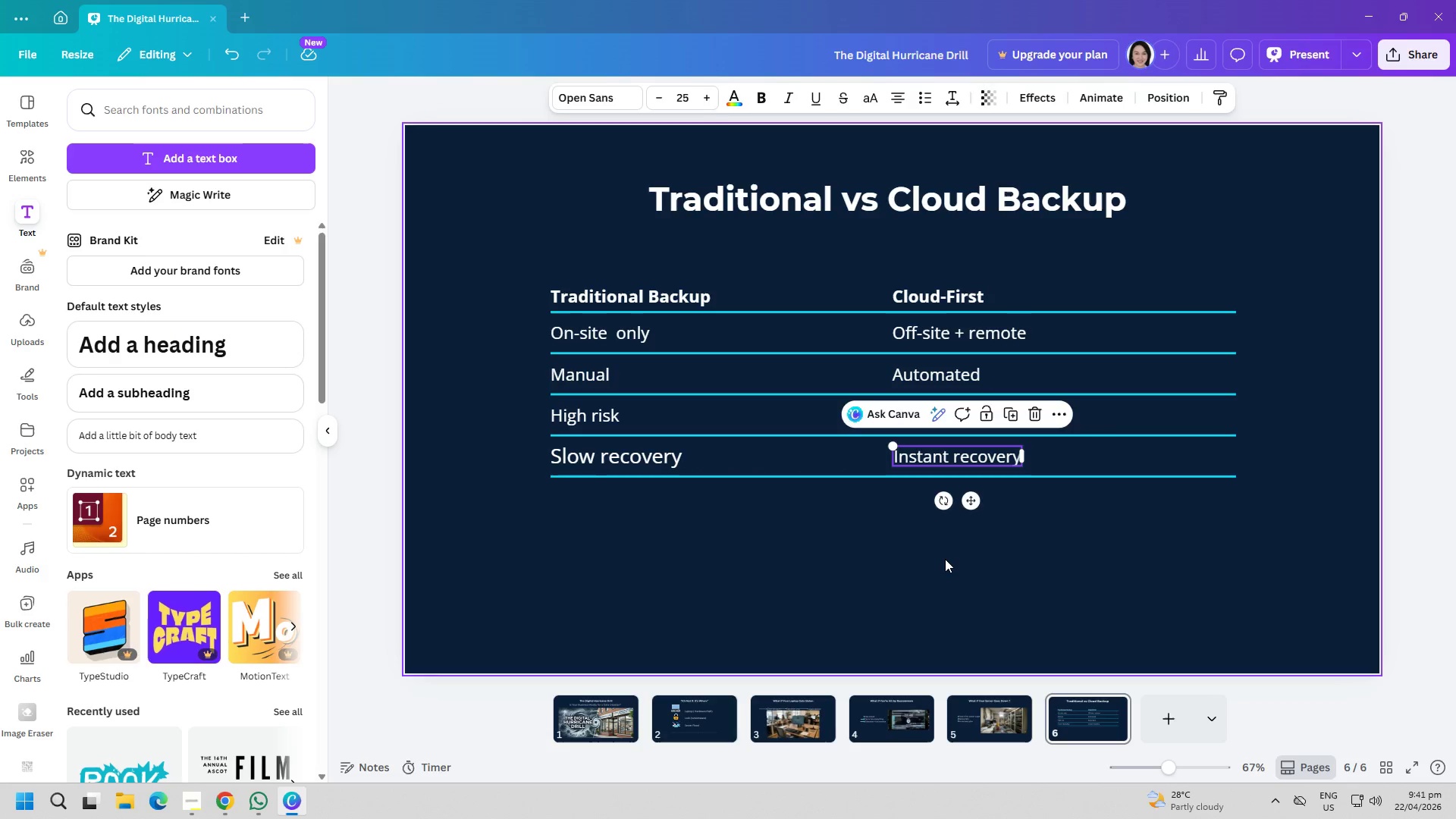 
left_click([945, 559])
 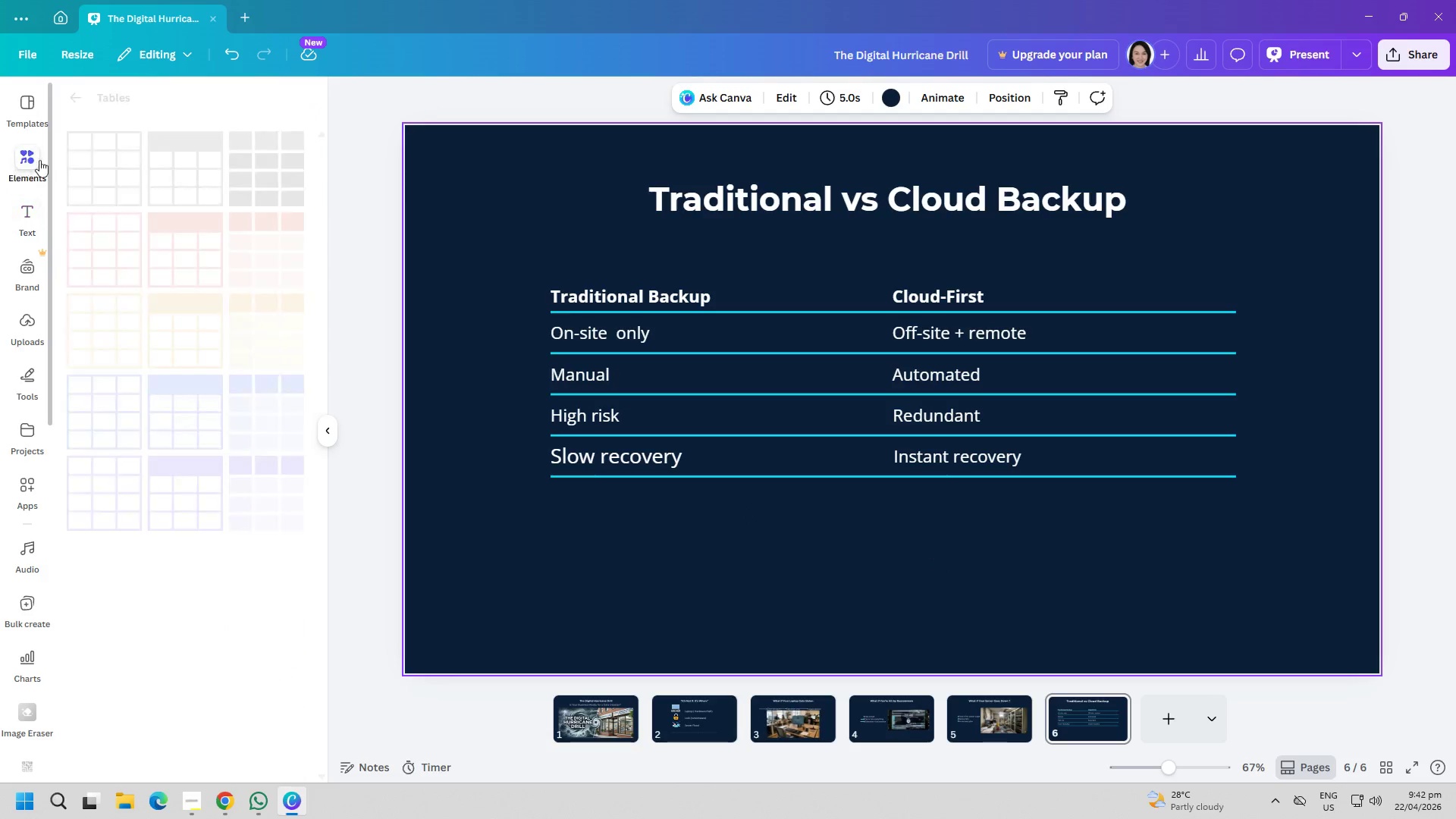 
wait(19.94)
 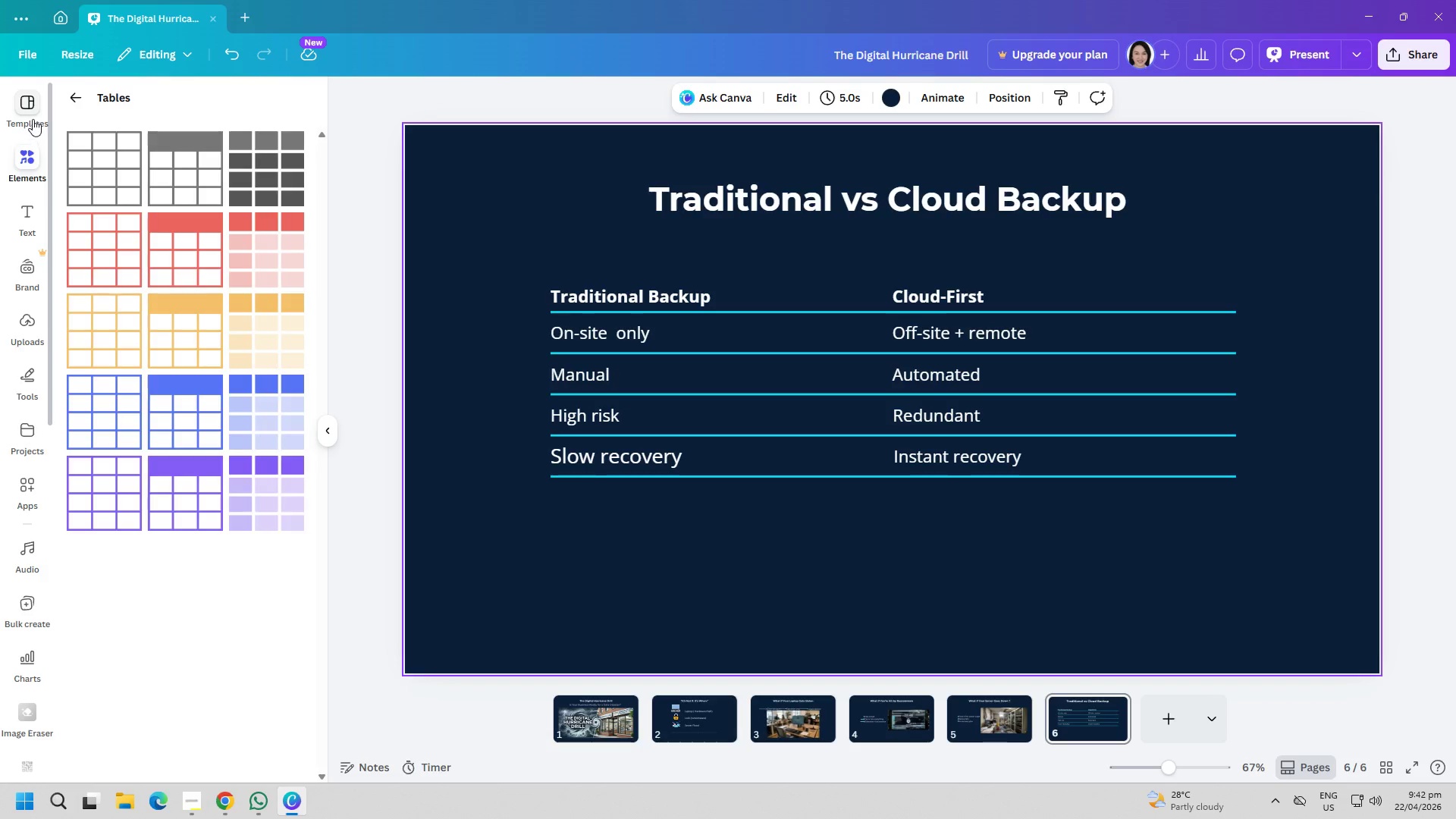 
left_click([31, 111])
 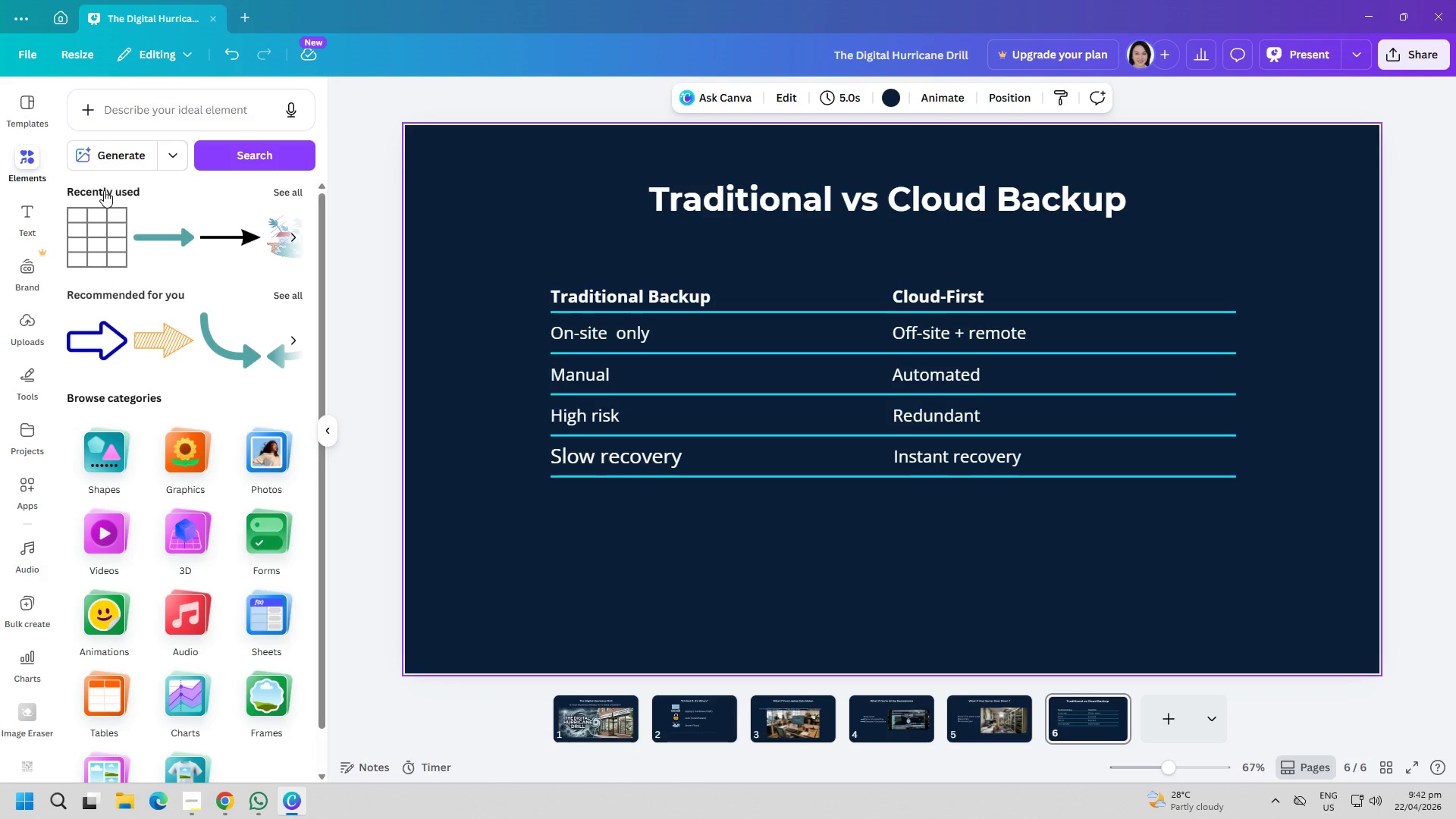 
scroll: coordinate [16, 186], scroll_direction: up, amount: 3.0
 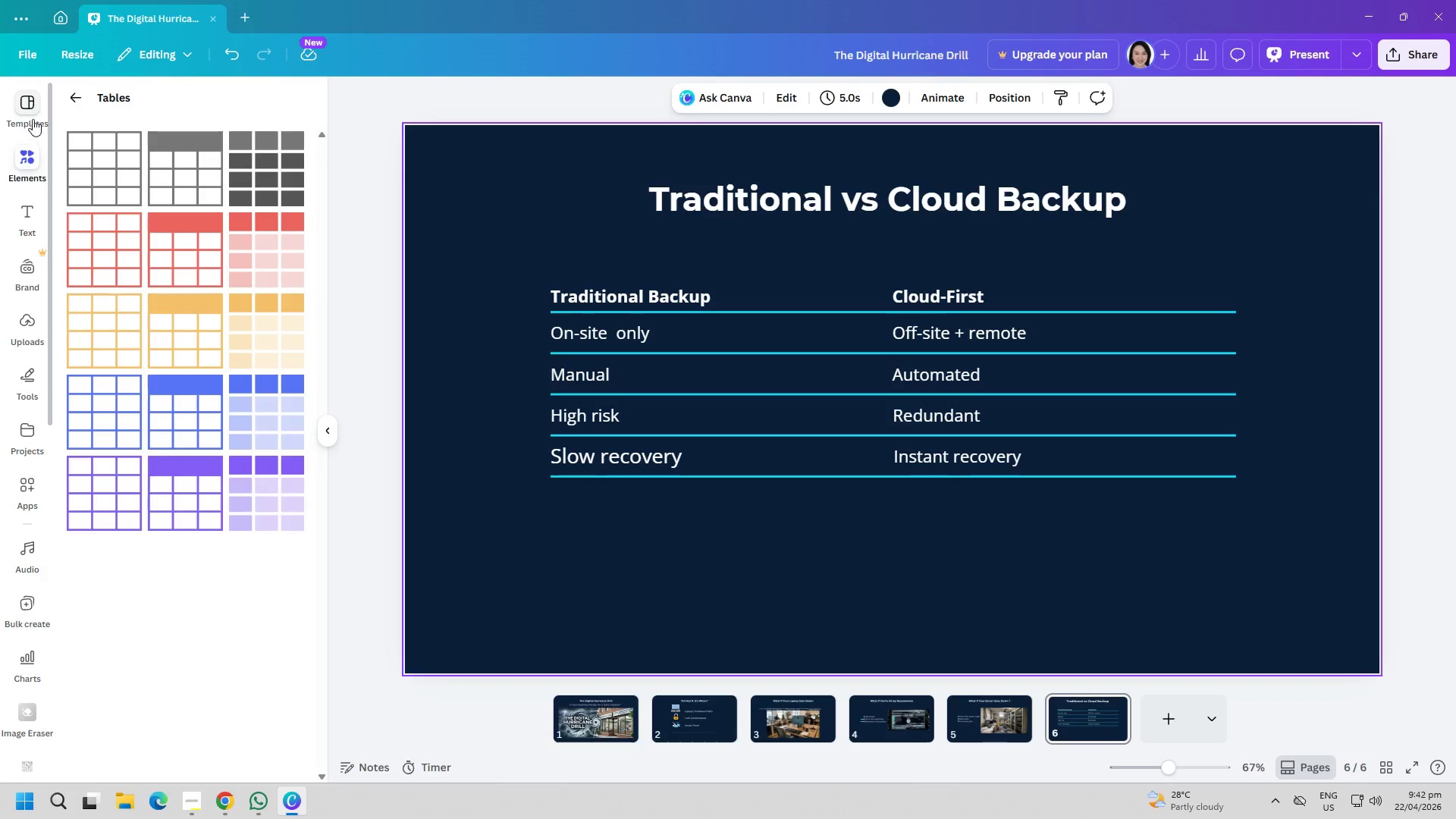 
left_click([186, 448])
 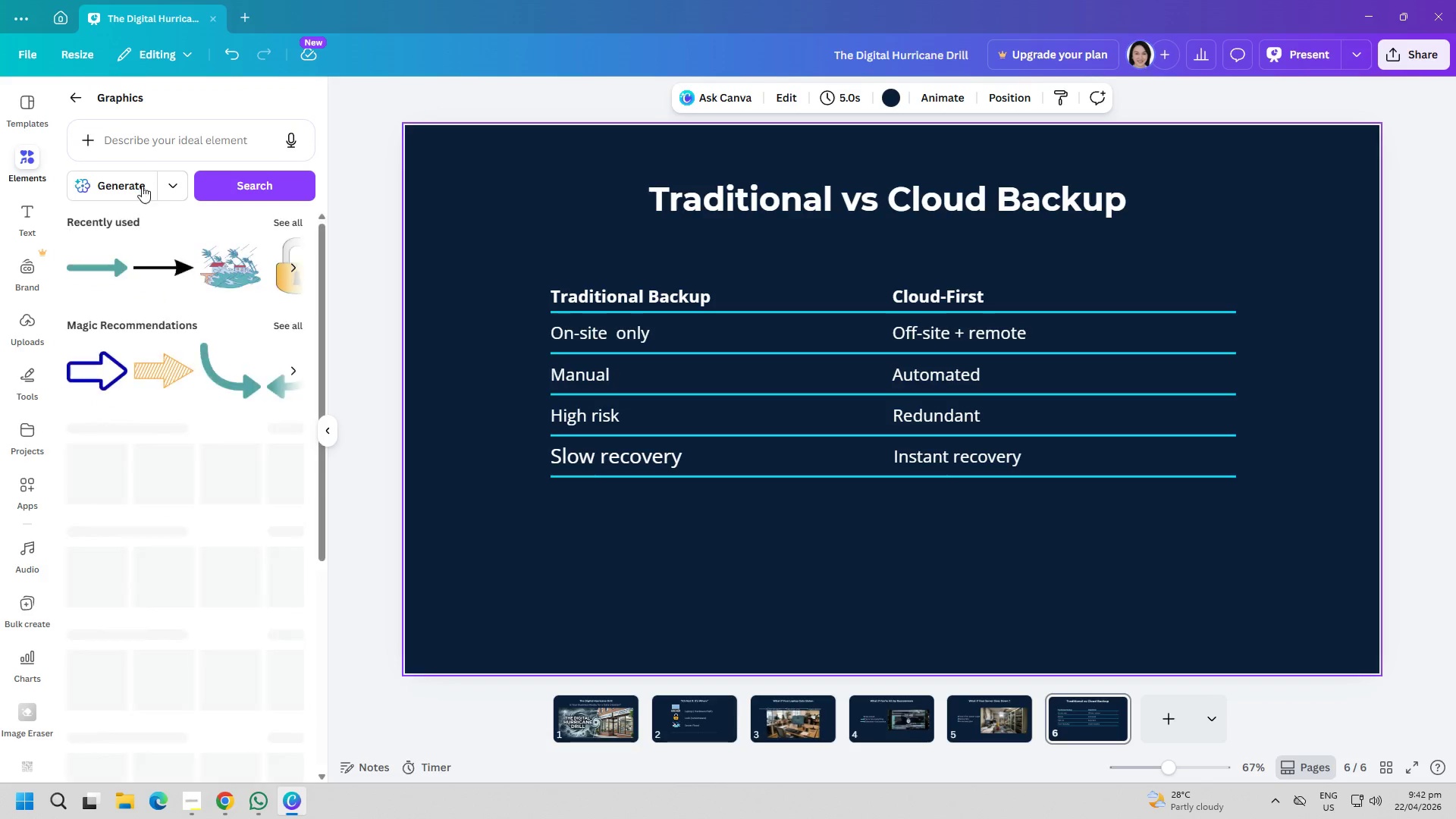 
left_click([135, 134])
 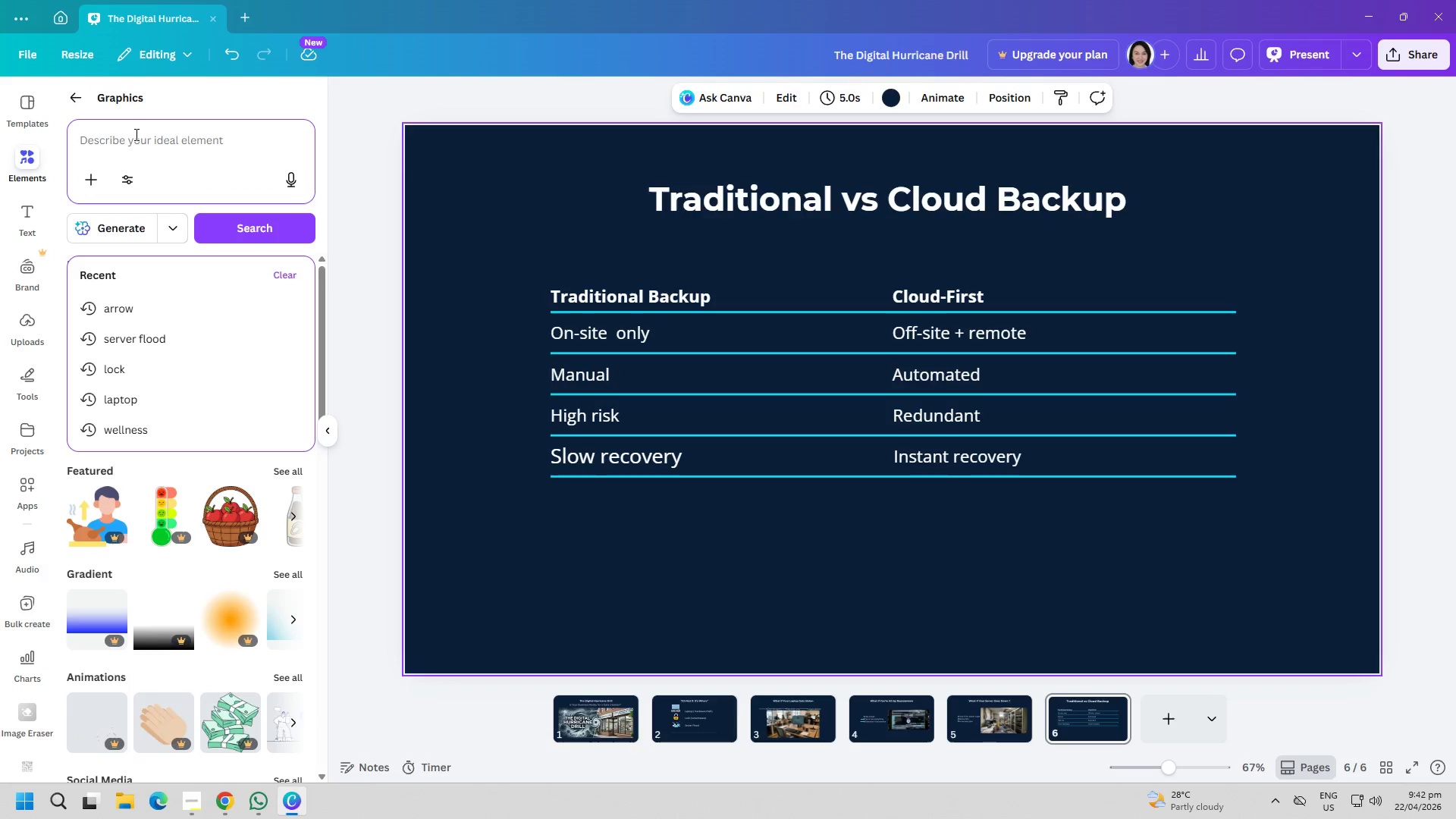 
left_click([135, 134])
 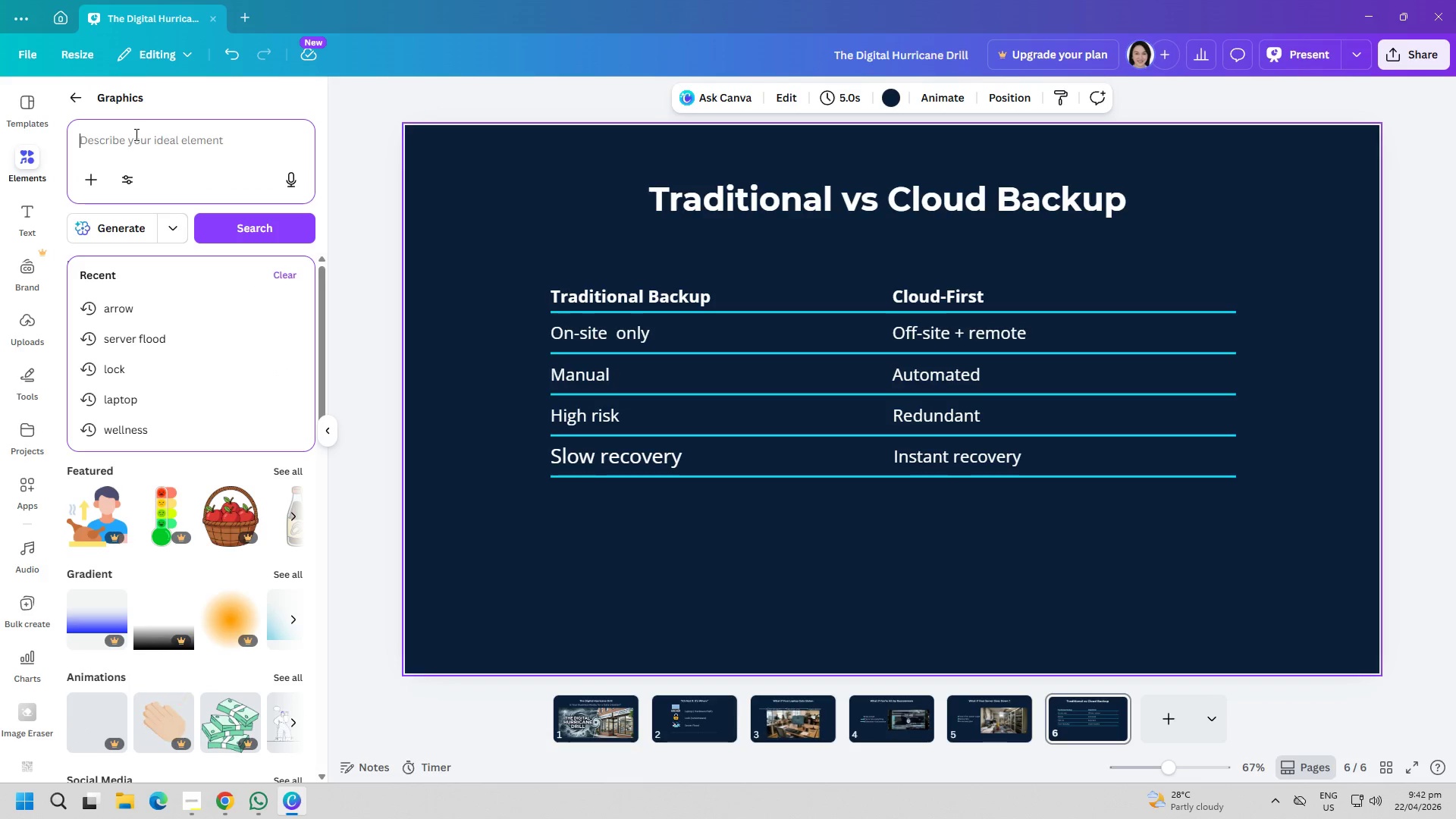 
type(shield icon)
 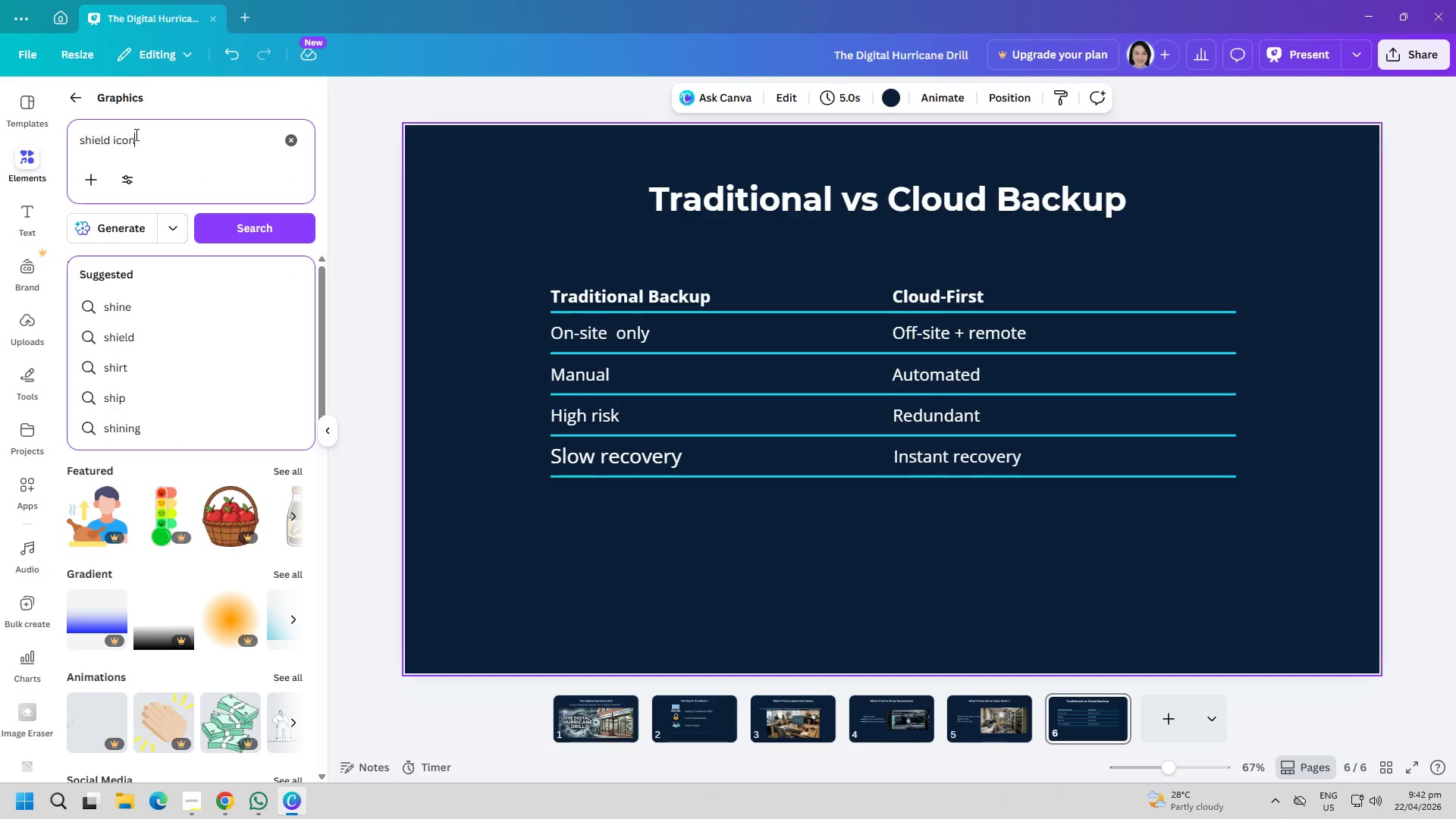 
key(Enter)
 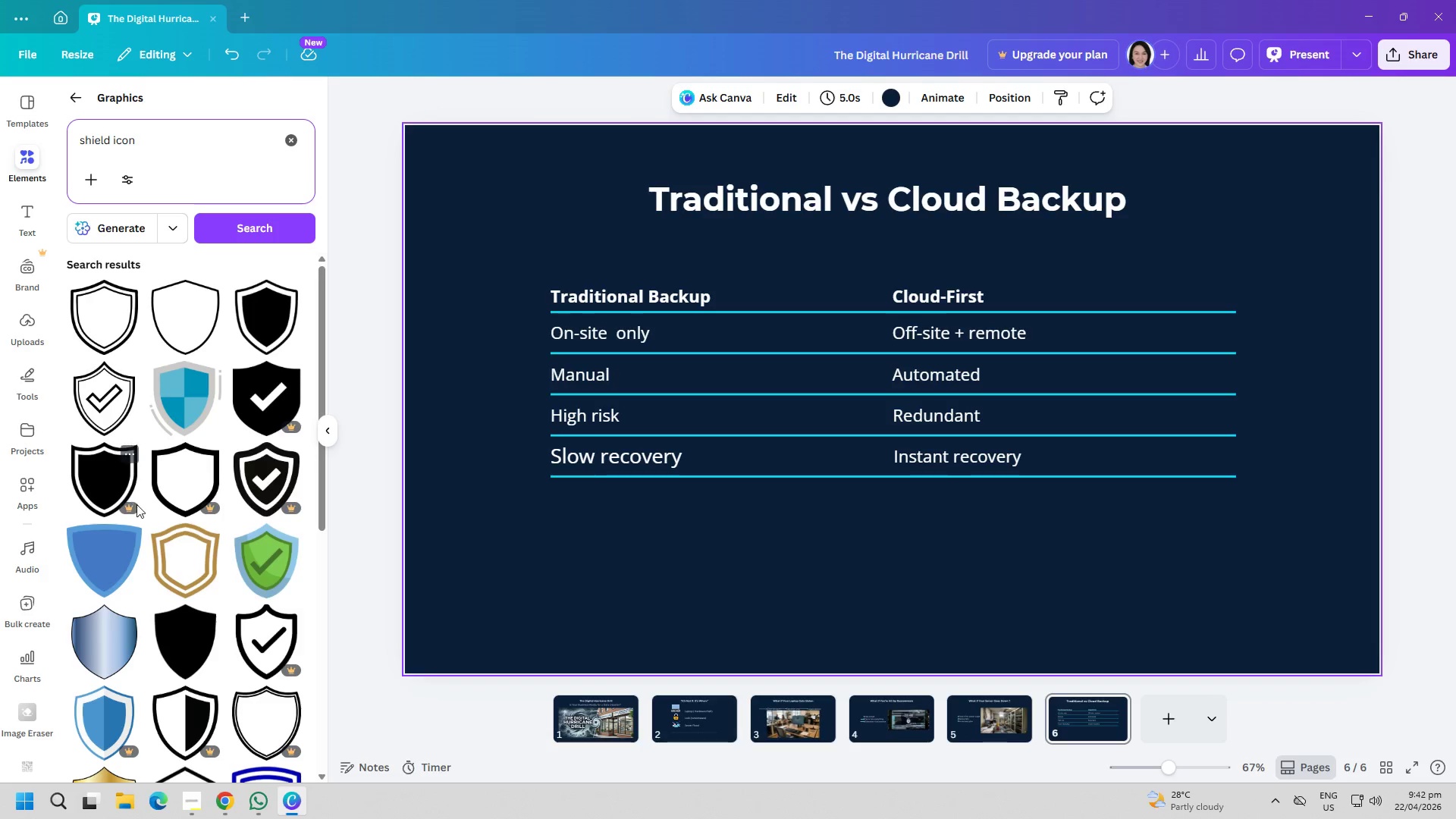 
left_click([117, 623])
 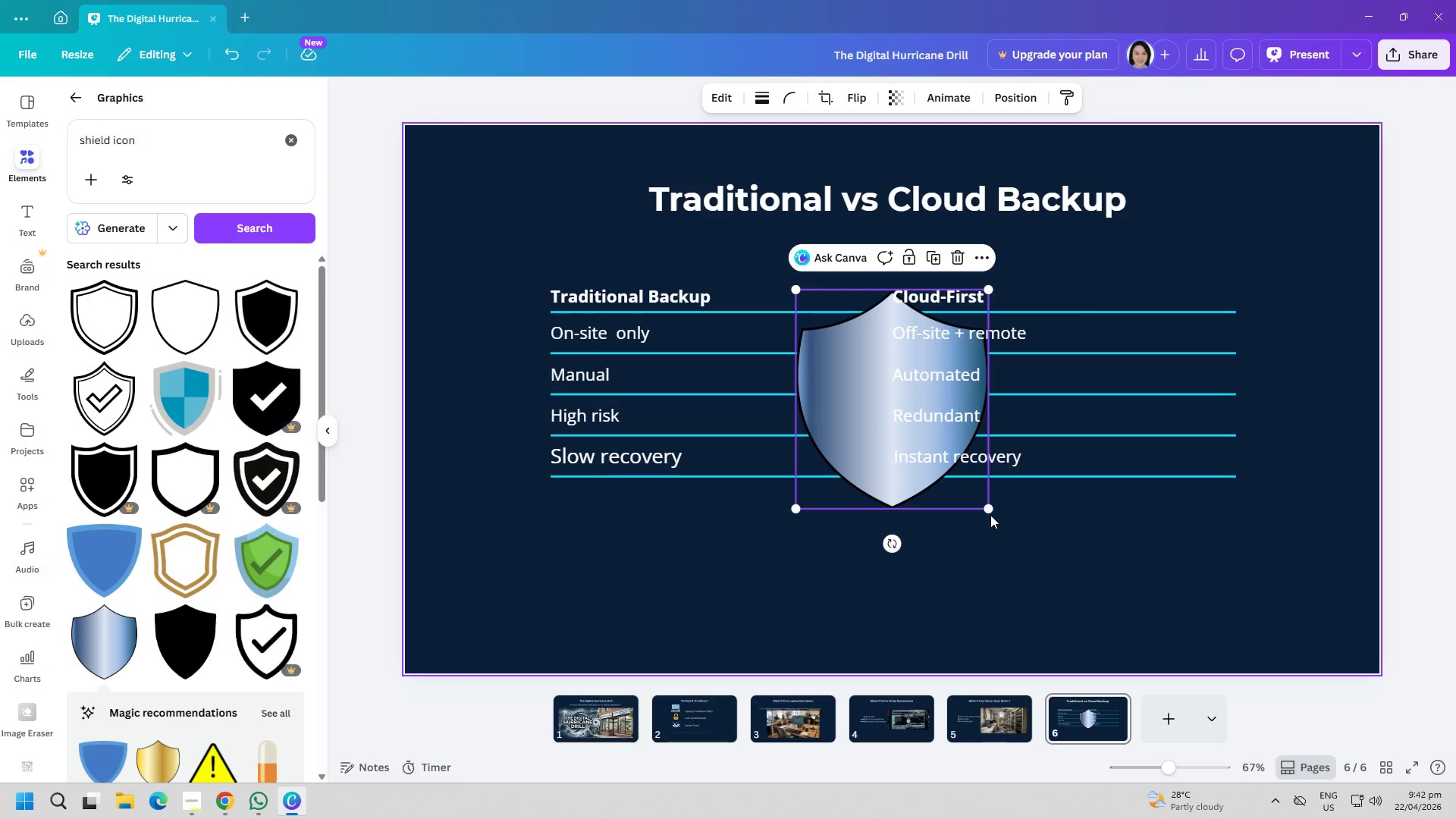 
left_click_drag(start_coordinate=[988, 512], to_coordinate=[864, 348])
 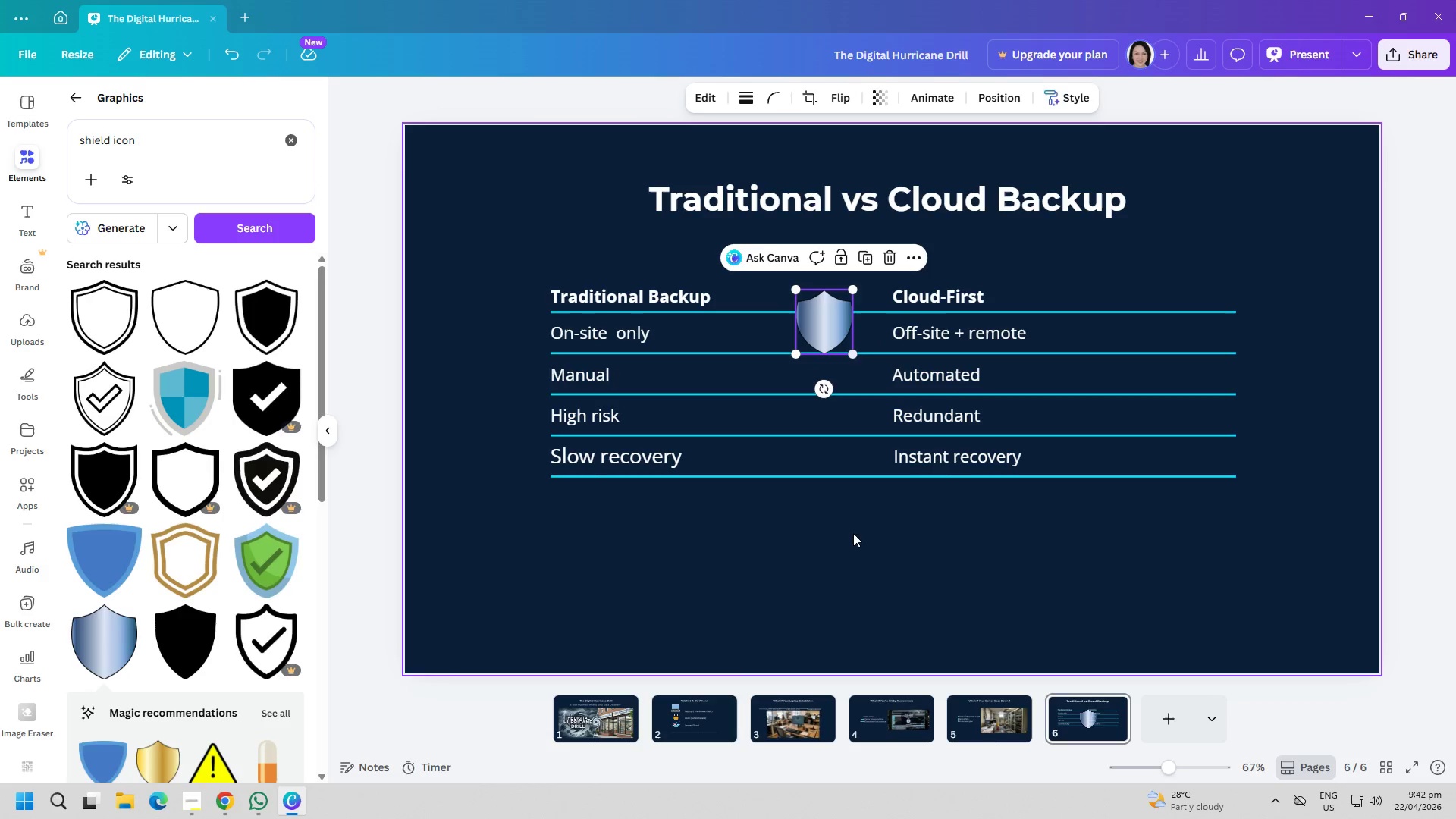 
left_click([863, 571])
 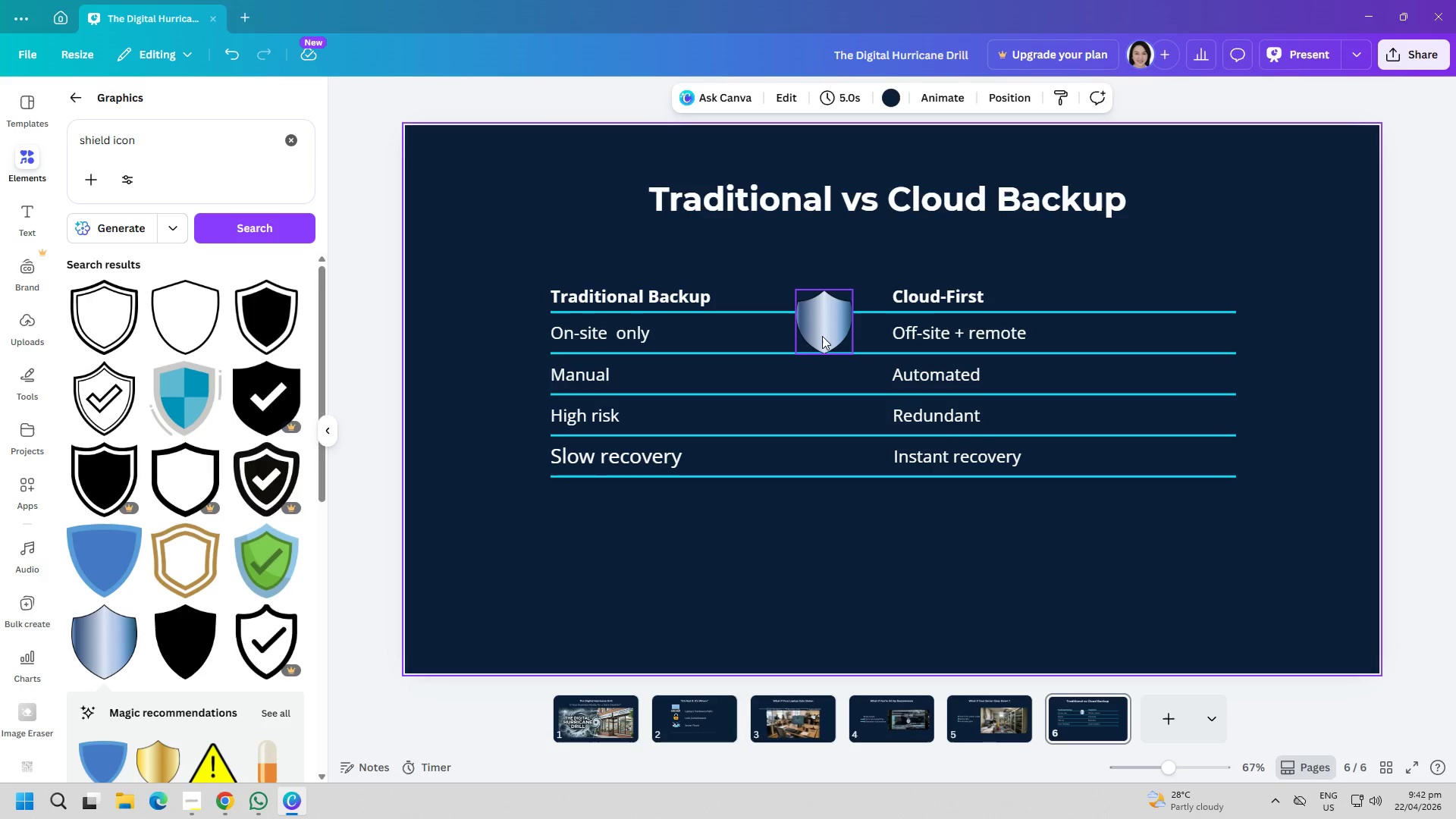 
left_click_drag(start_coordinate=[827, 321], to_coordinate=[858, 281])
 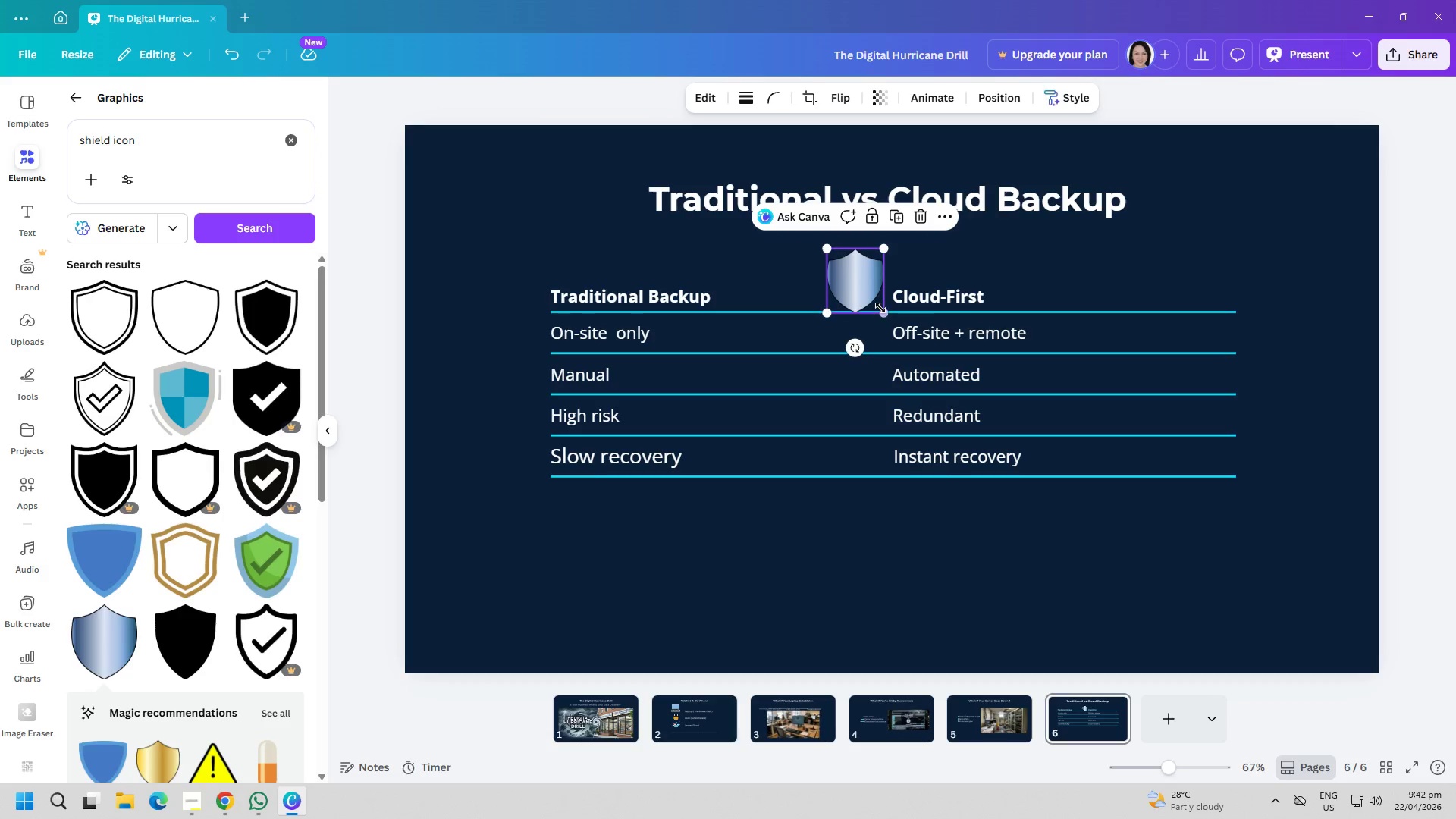 
left_click_drag(start_coordinate=[882, 309], to_coordinate=[858, 281])
 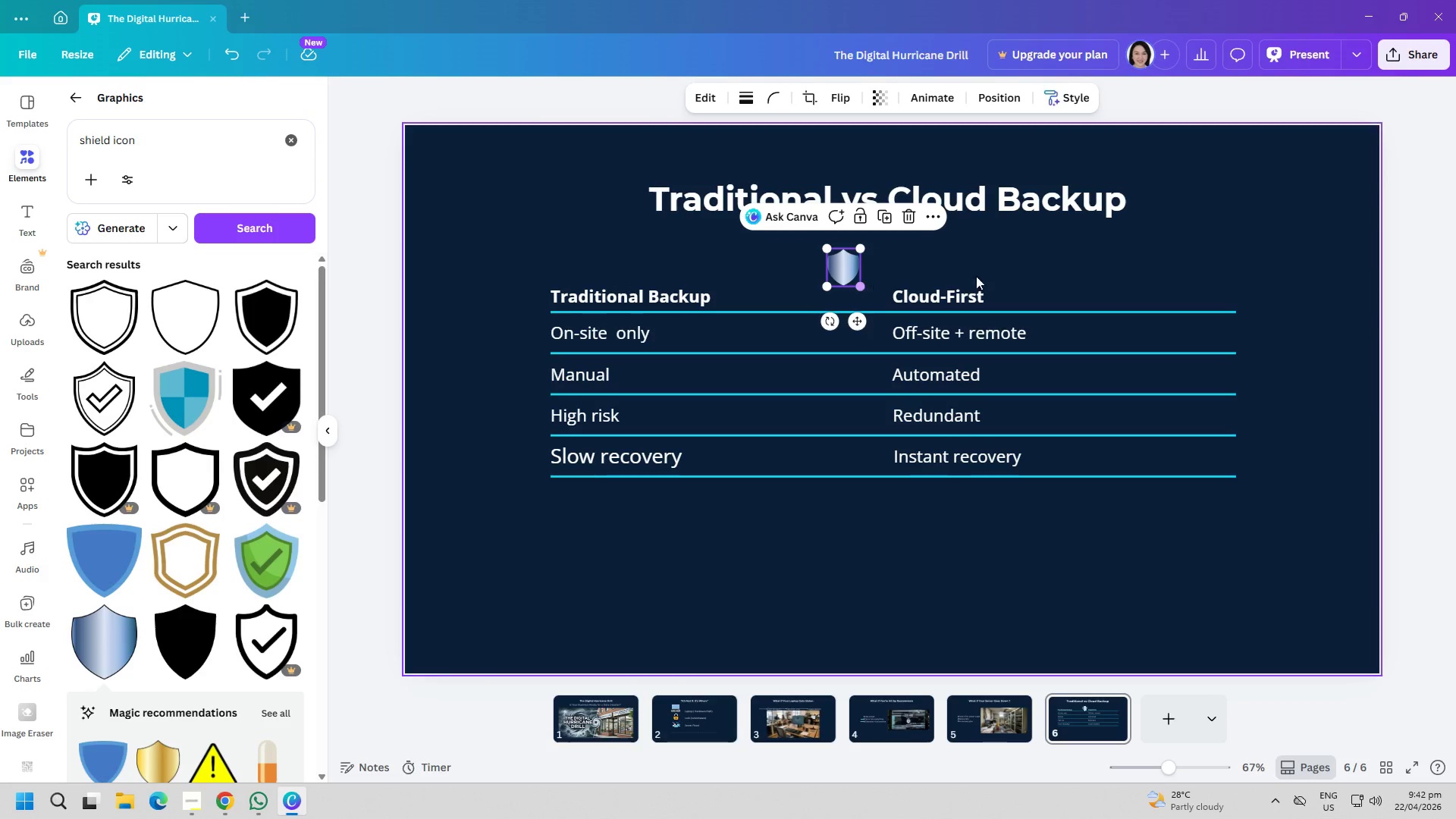 
left_click([1075, 268])
 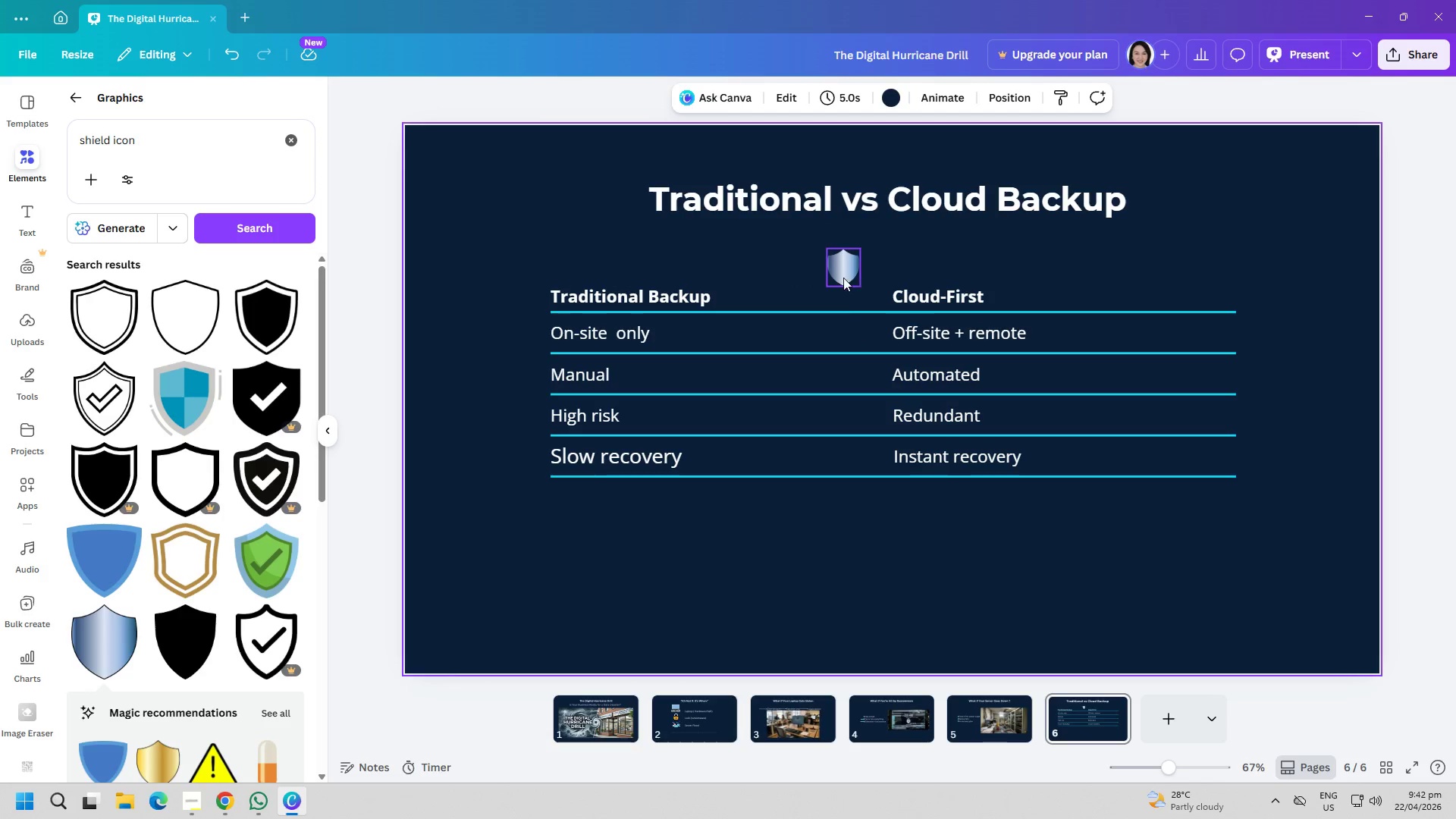 
left_click_drag(start_coordinate=[843, 276], to_coordinate=[870, 298])
 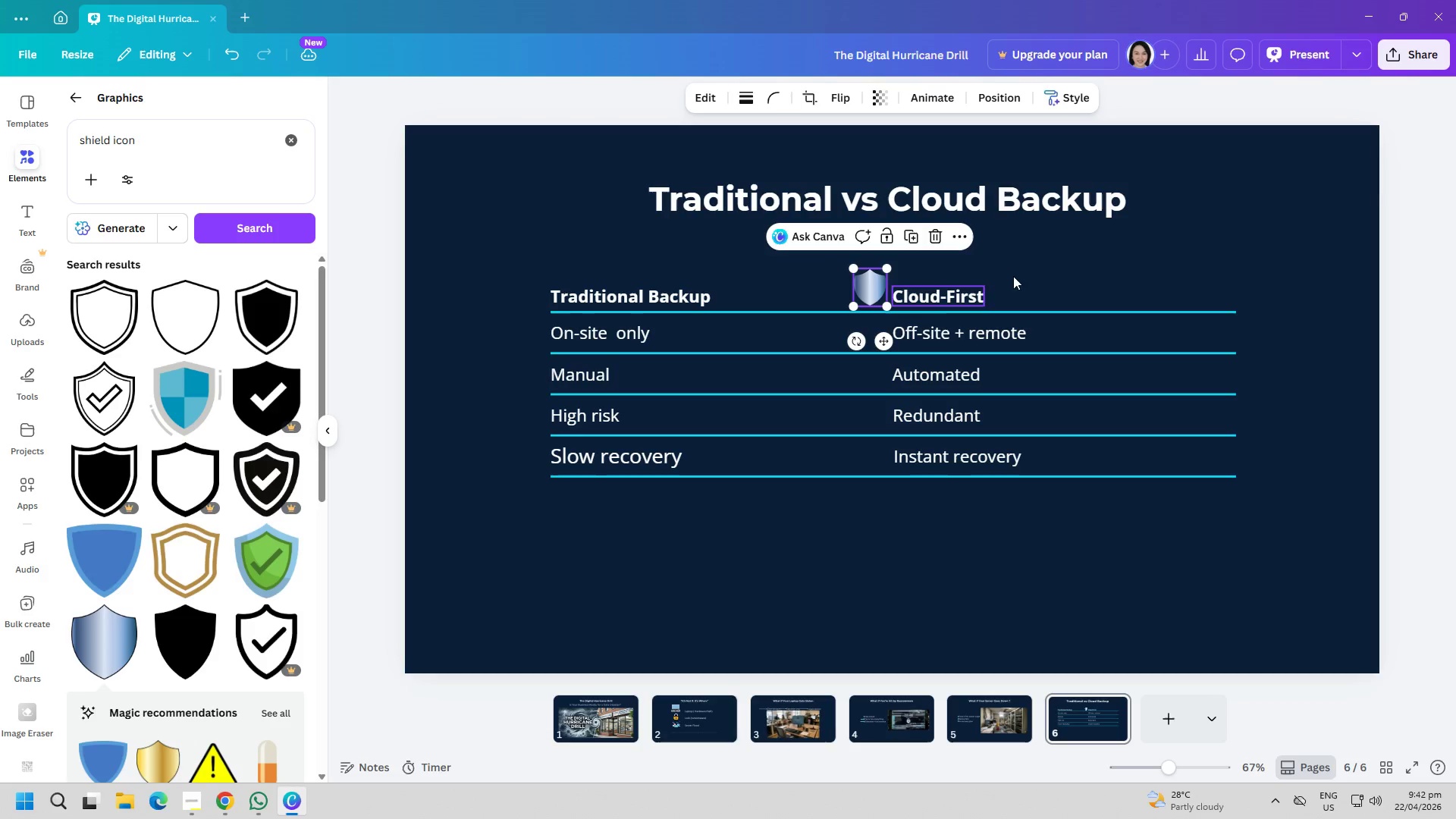 
left_click([1068, 266])
 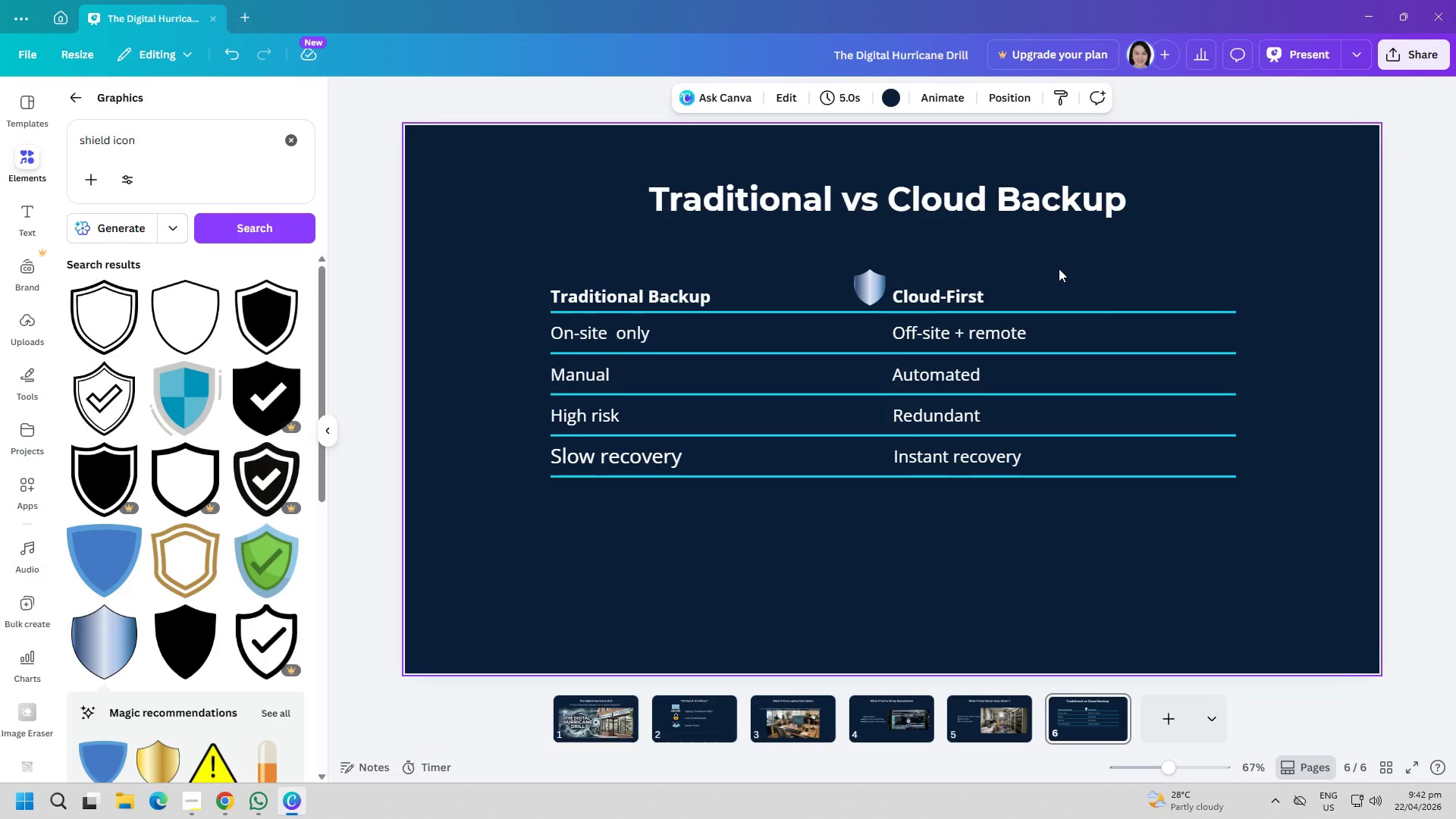 
wait(16.78)
 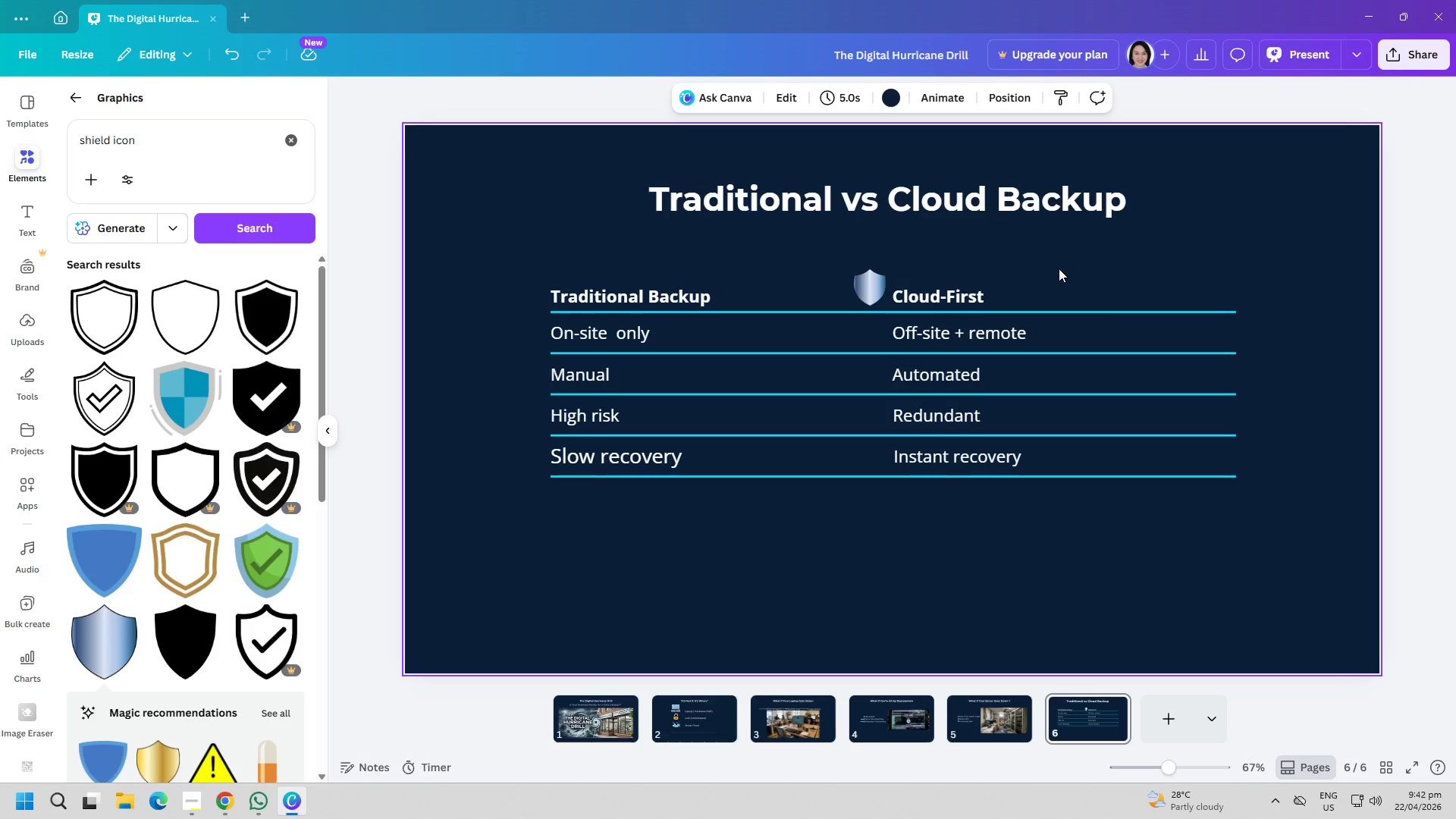 
left_click([879, 298])
 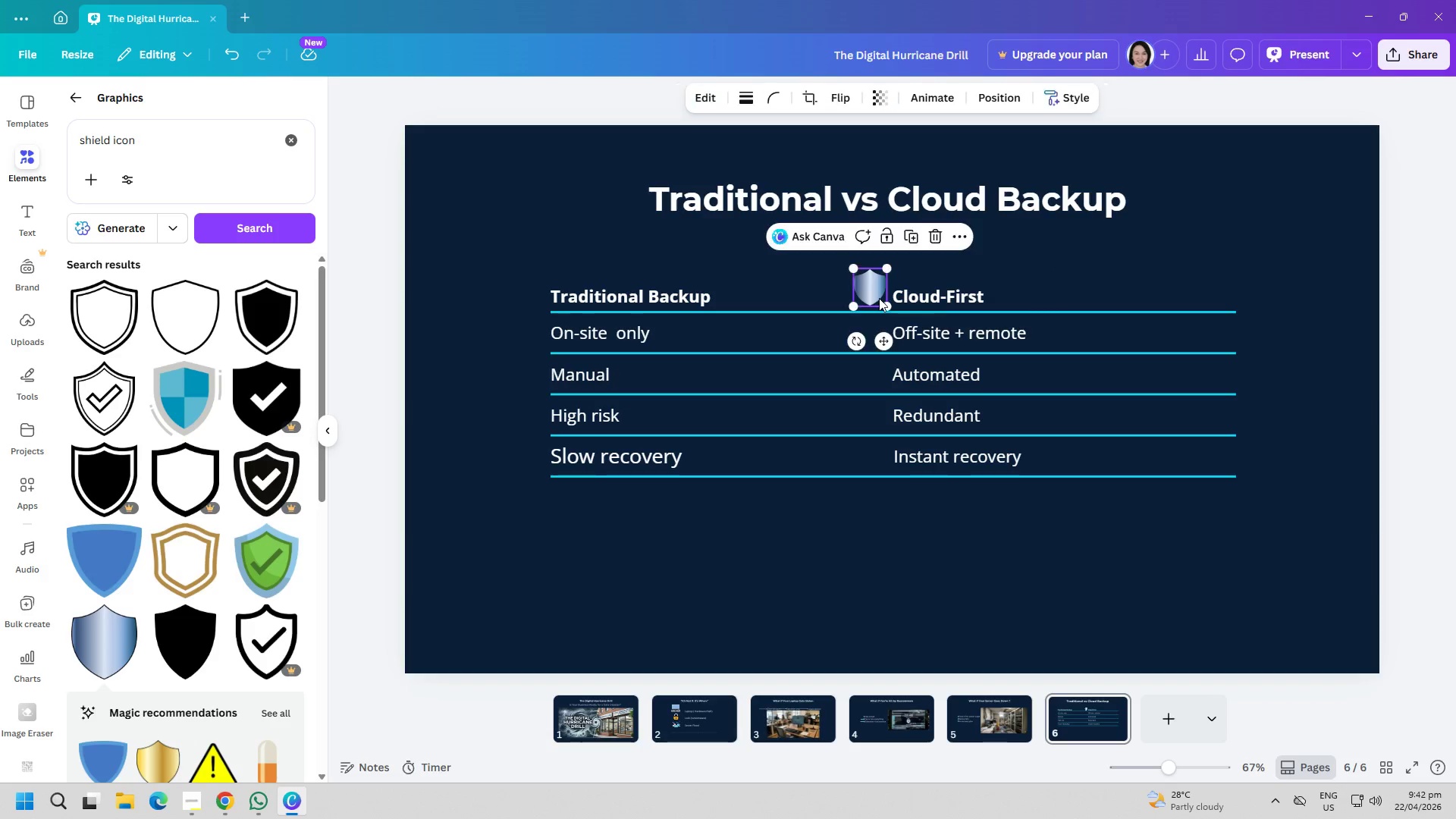 
key(Control+ControlLeft)
 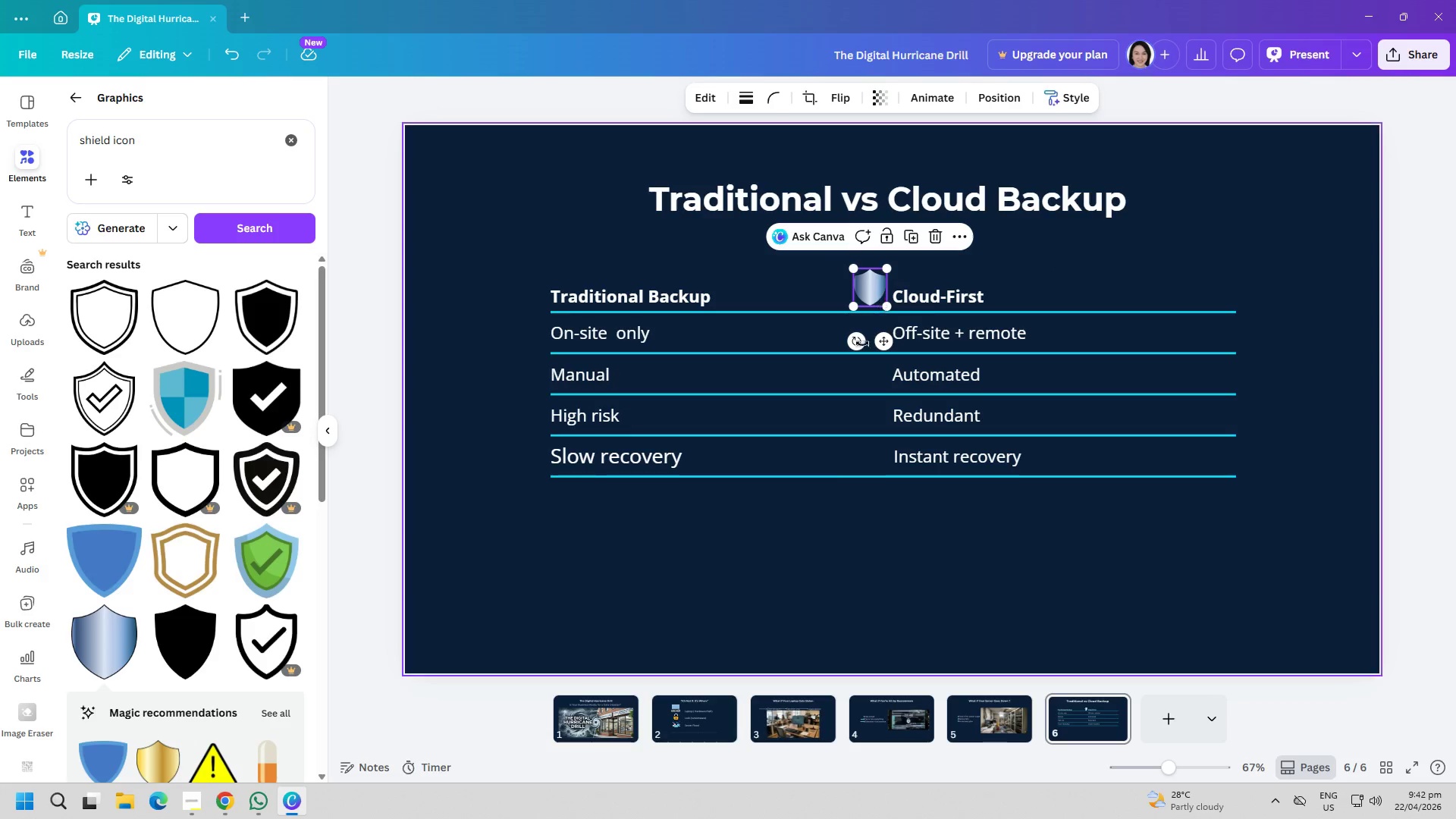 
key(Control+C)
 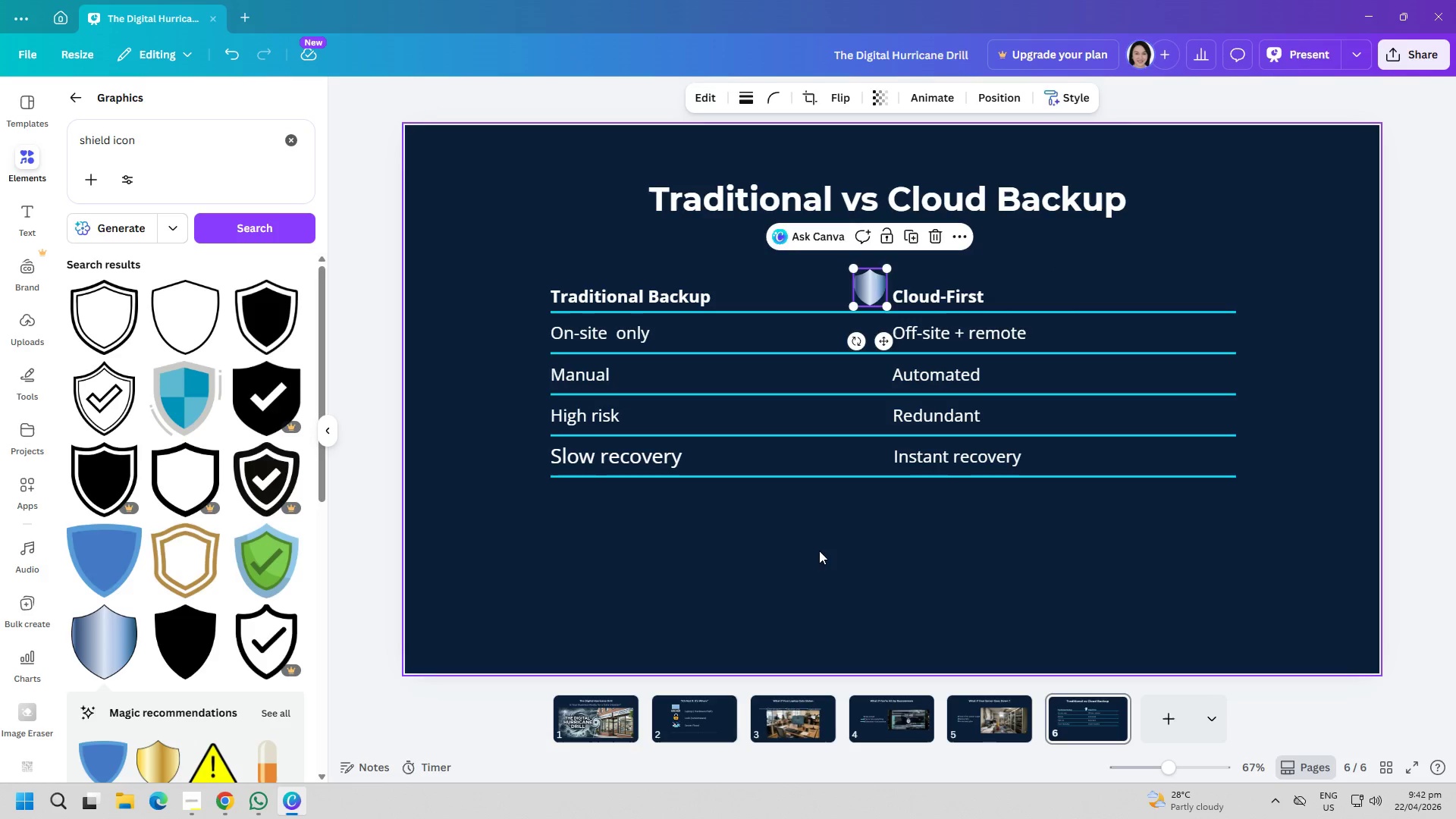 
double_click([819, 552])
 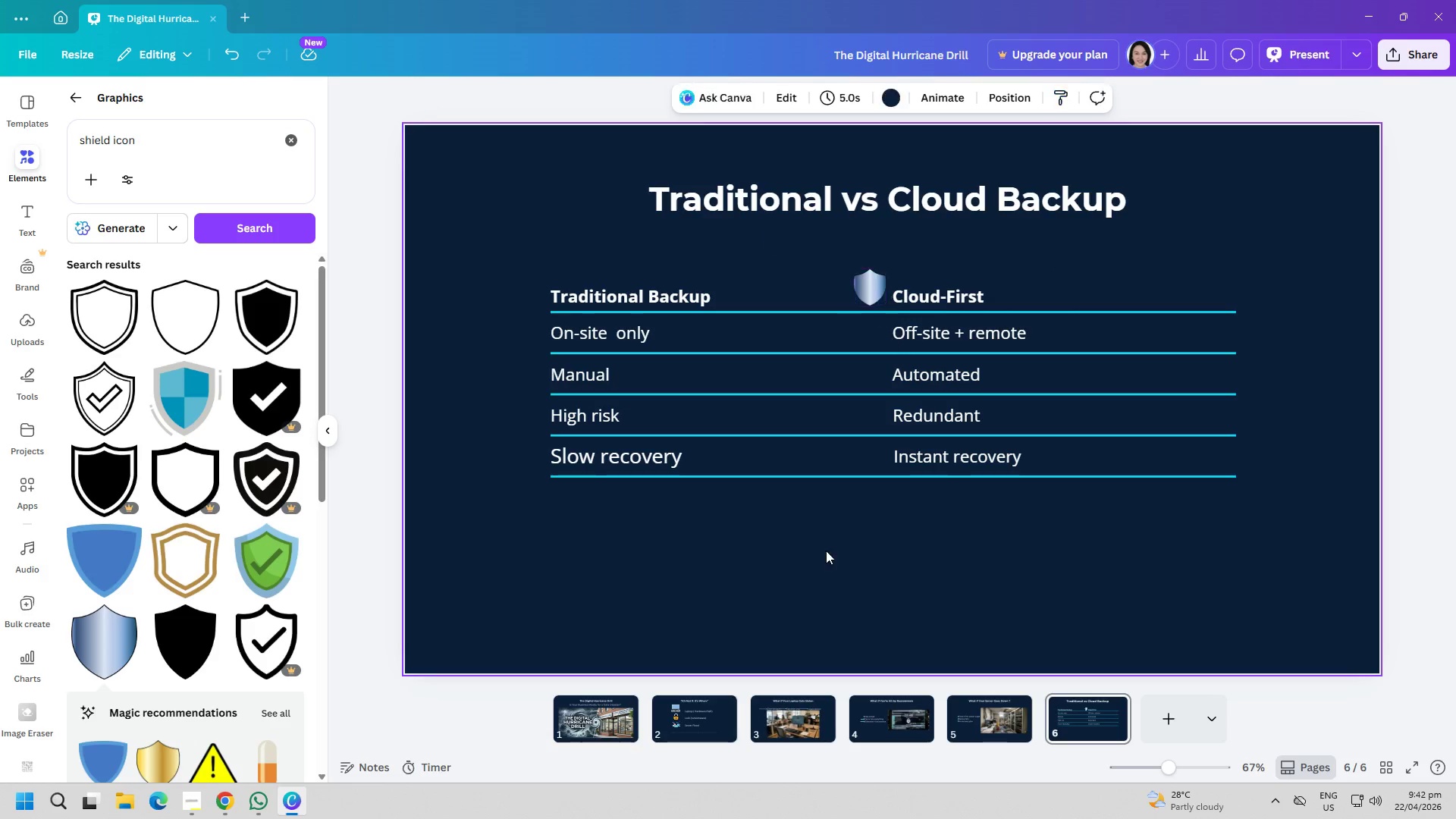 
key(Control+ControlLeft)
 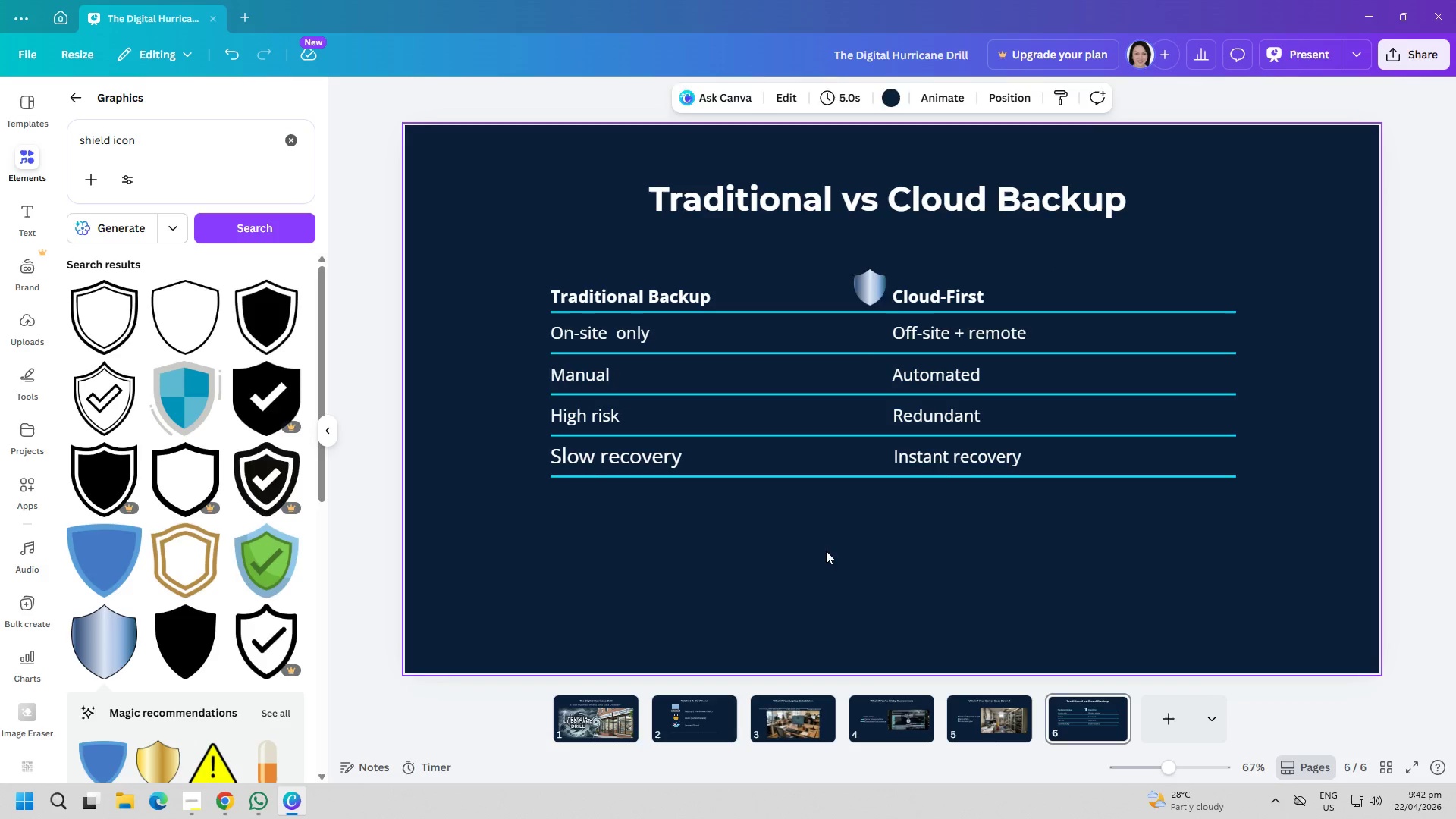 
key(Control+V)
 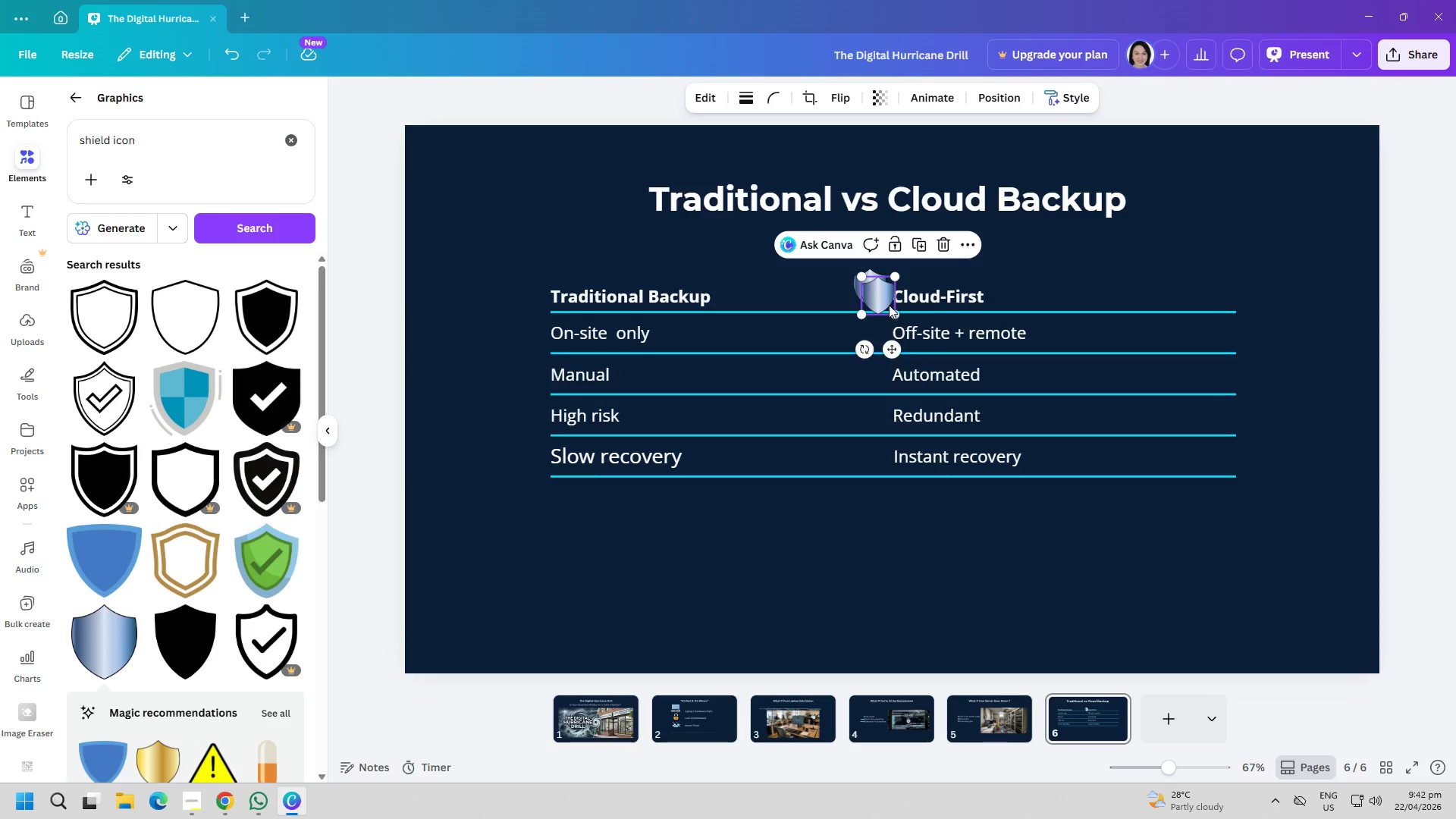 
left_click_drag(start_coordinate=[884, 291], to_coordinate=[879, 328])
 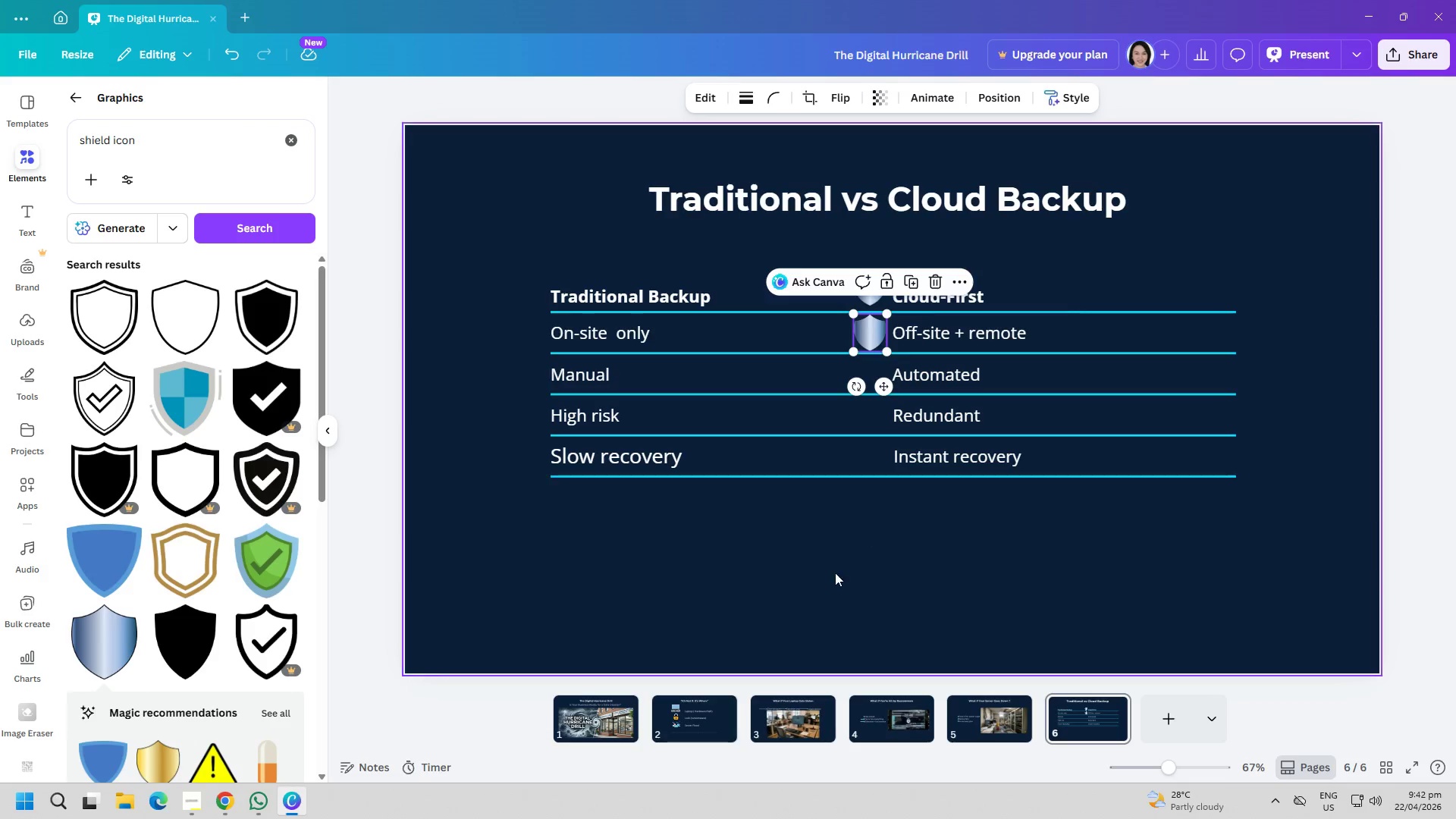 
left_click([835, 573])
 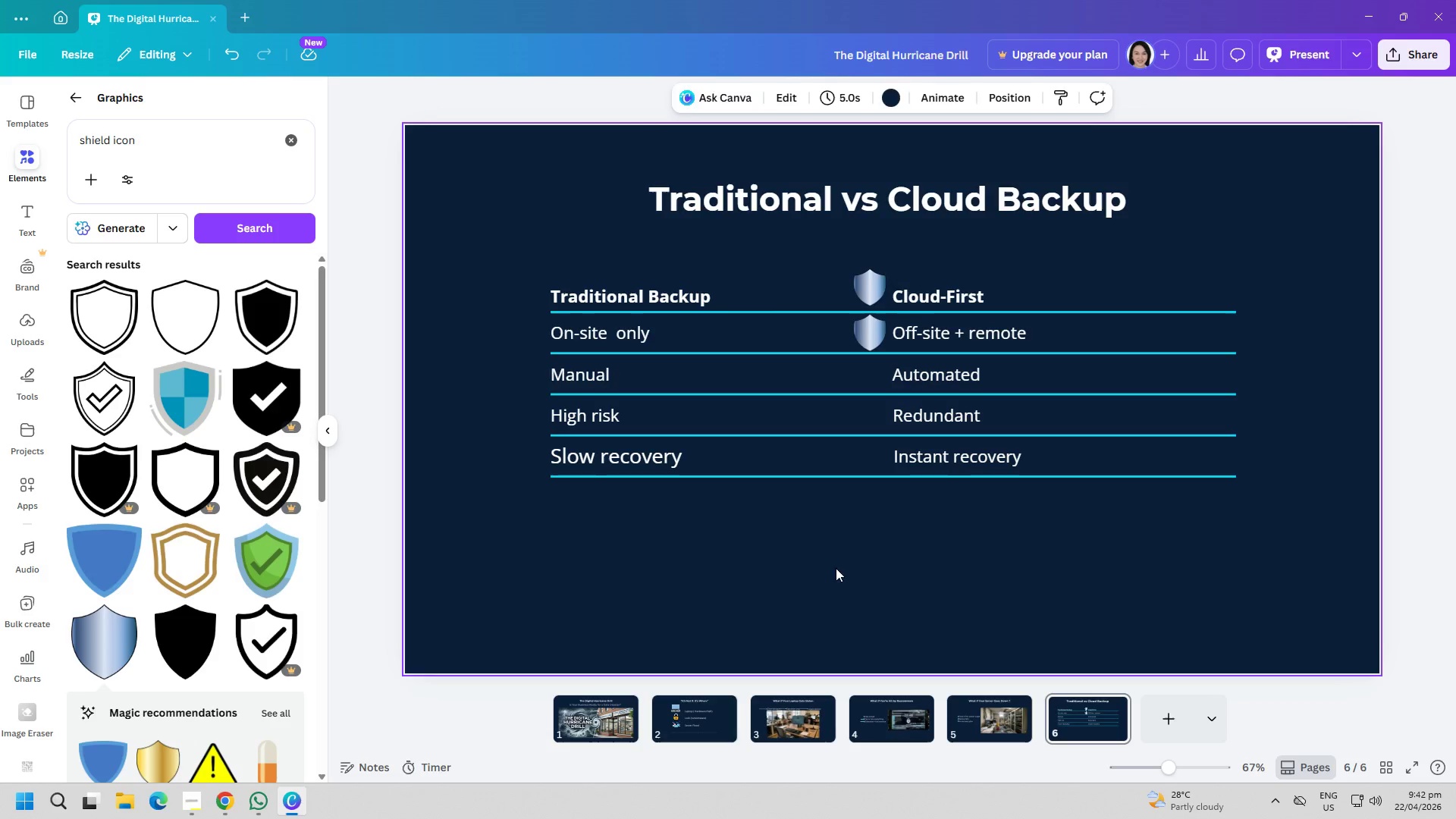 
key(Control+ControlLeft)
 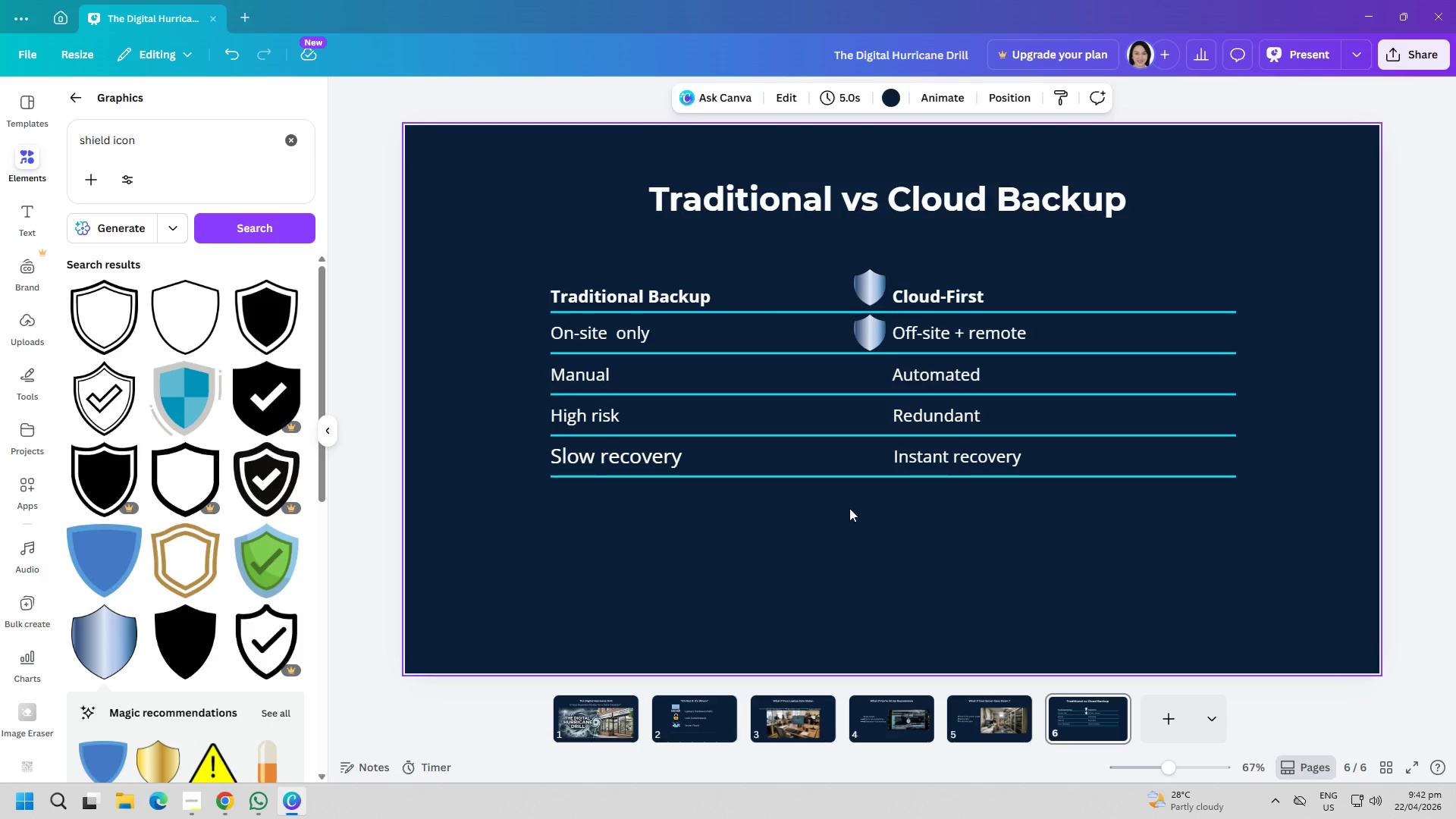 
key(Control+V)
 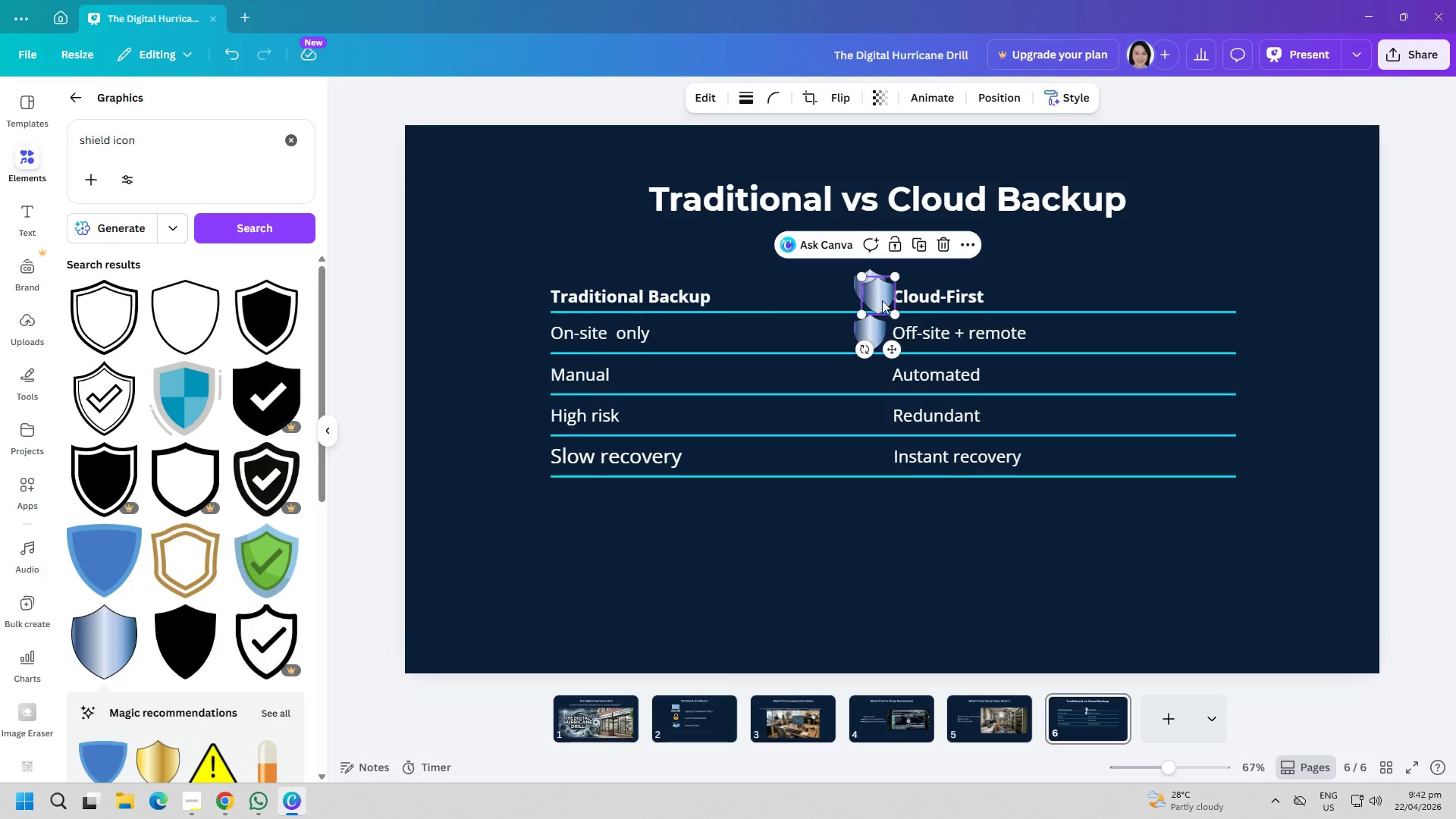 
left_click_drag(start_coordinate=[882, 297], to_coordinate=[874, 371])
 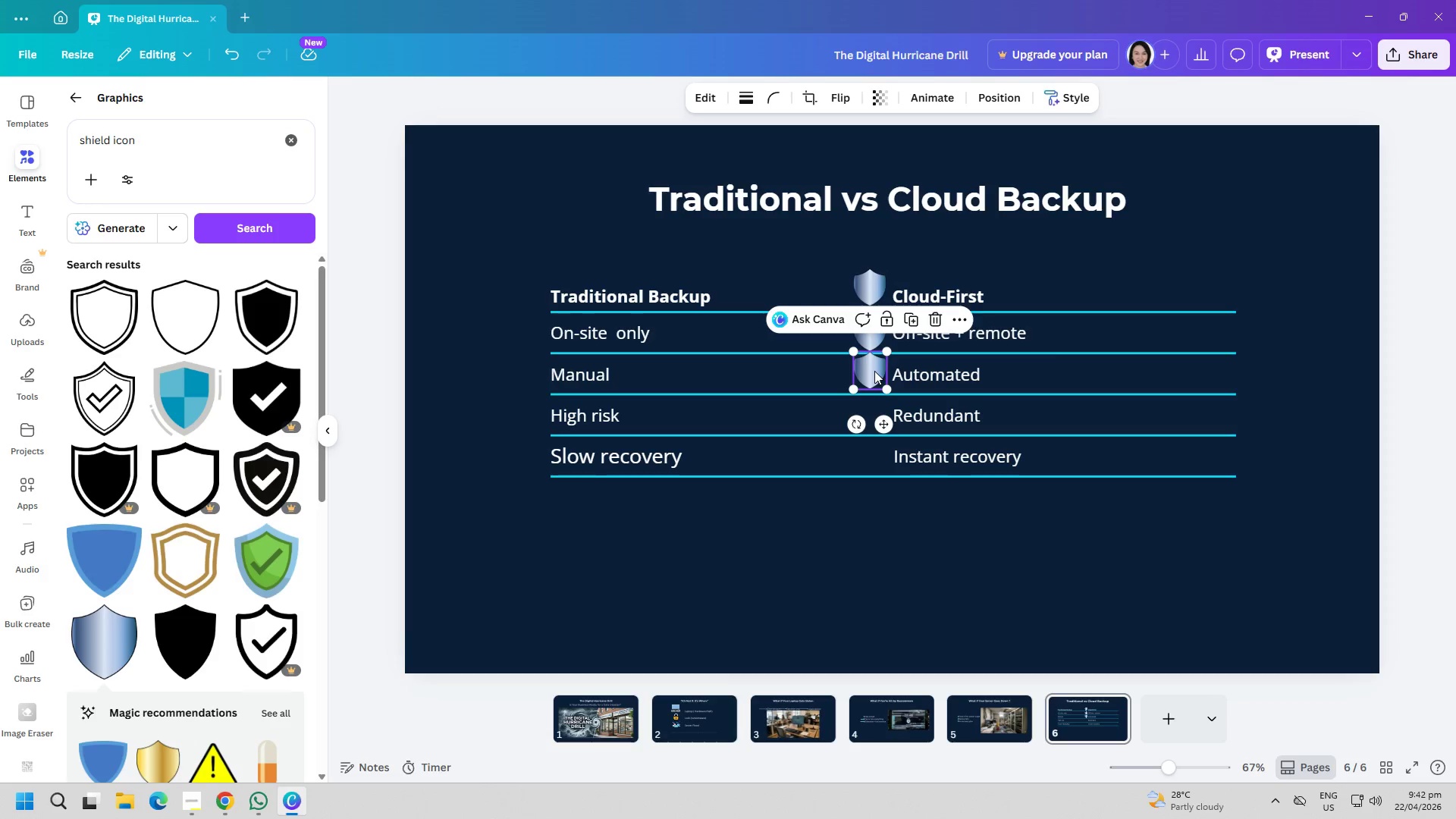 
key(Control+ControlLeft)
 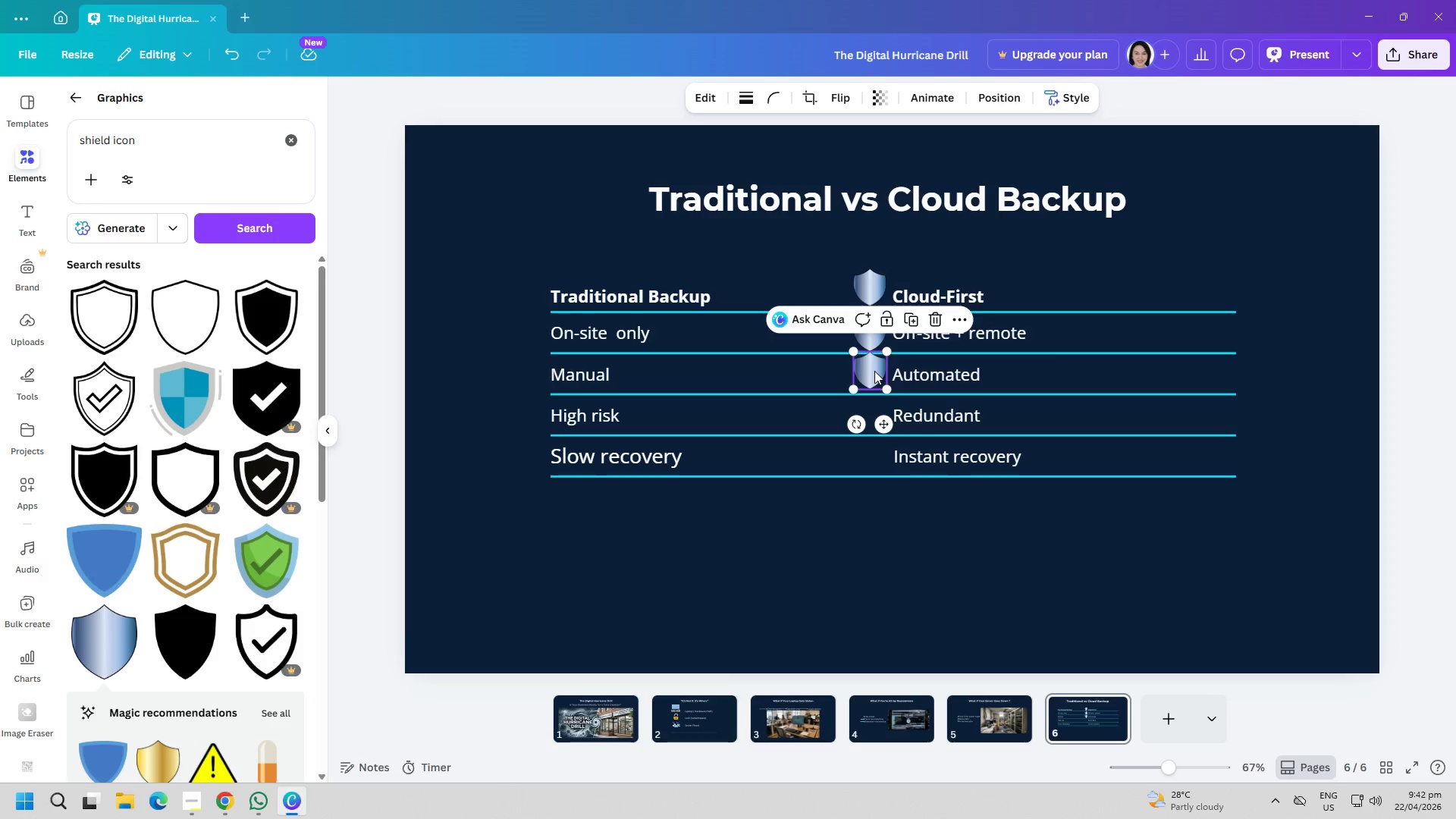 
key(Control+V)
 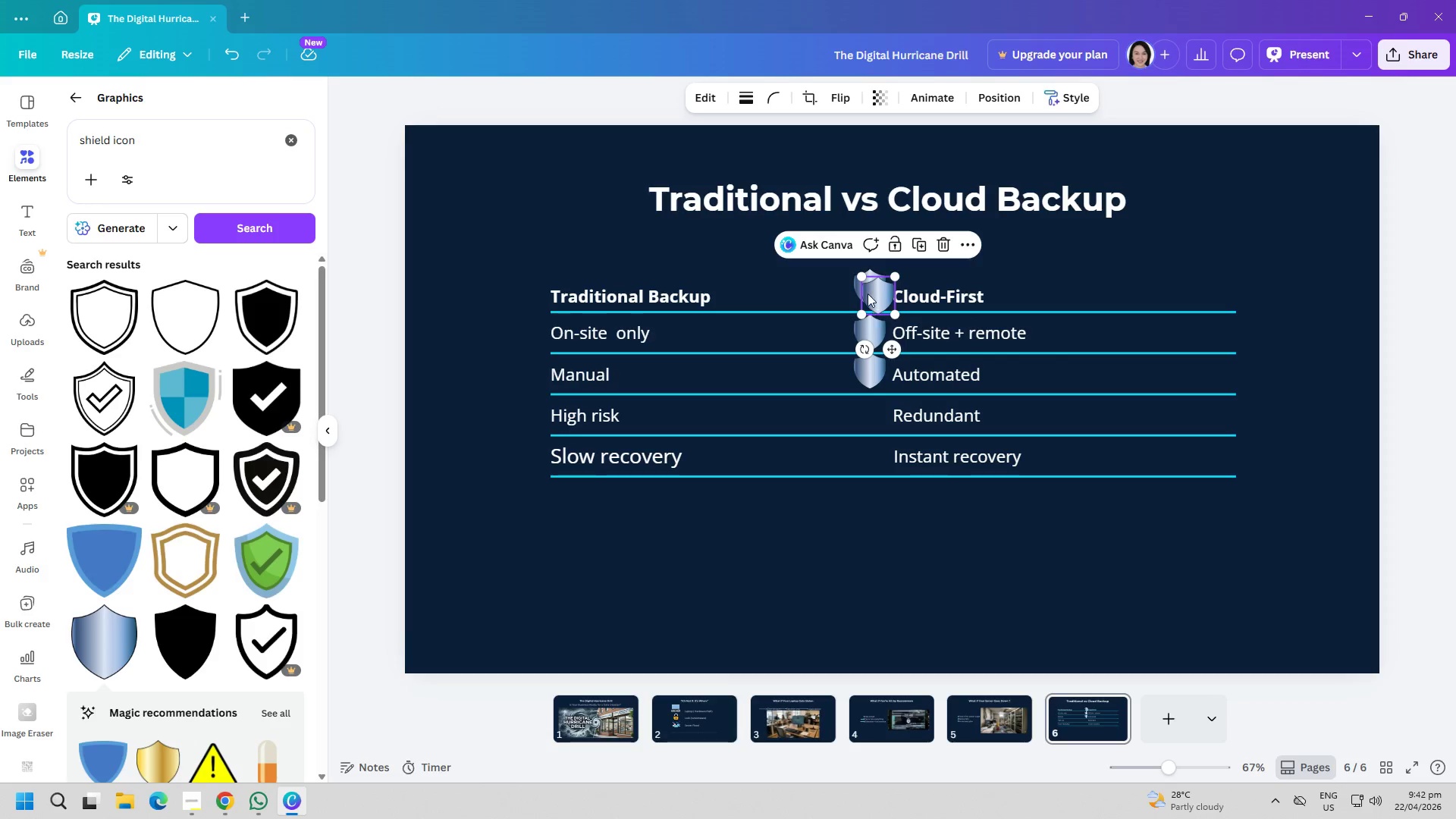 
left_click_drag(start_coordinate=[868, 291], to_coordinate=[862, 414])
 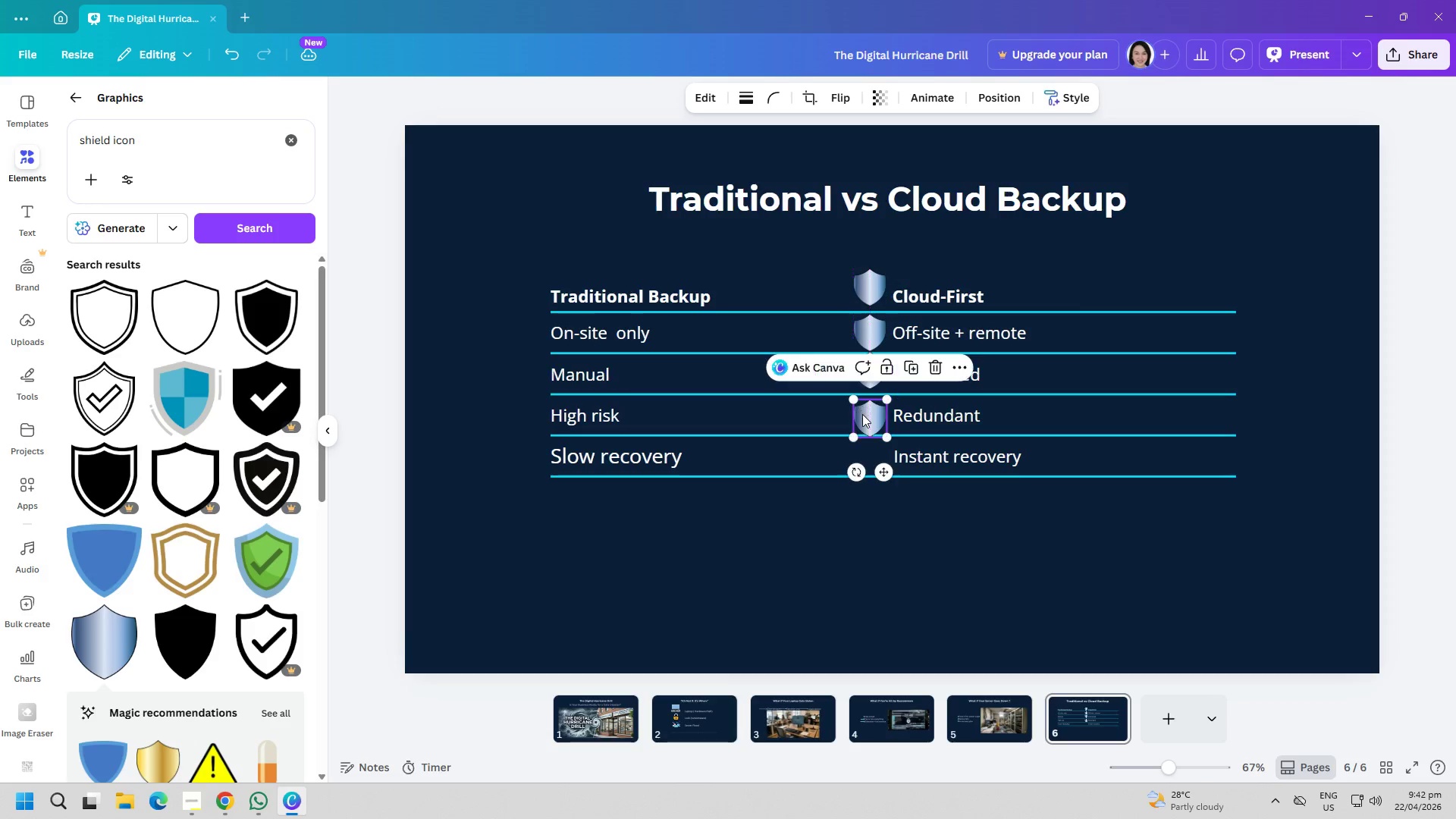 
key(Control+ControlLeft)
 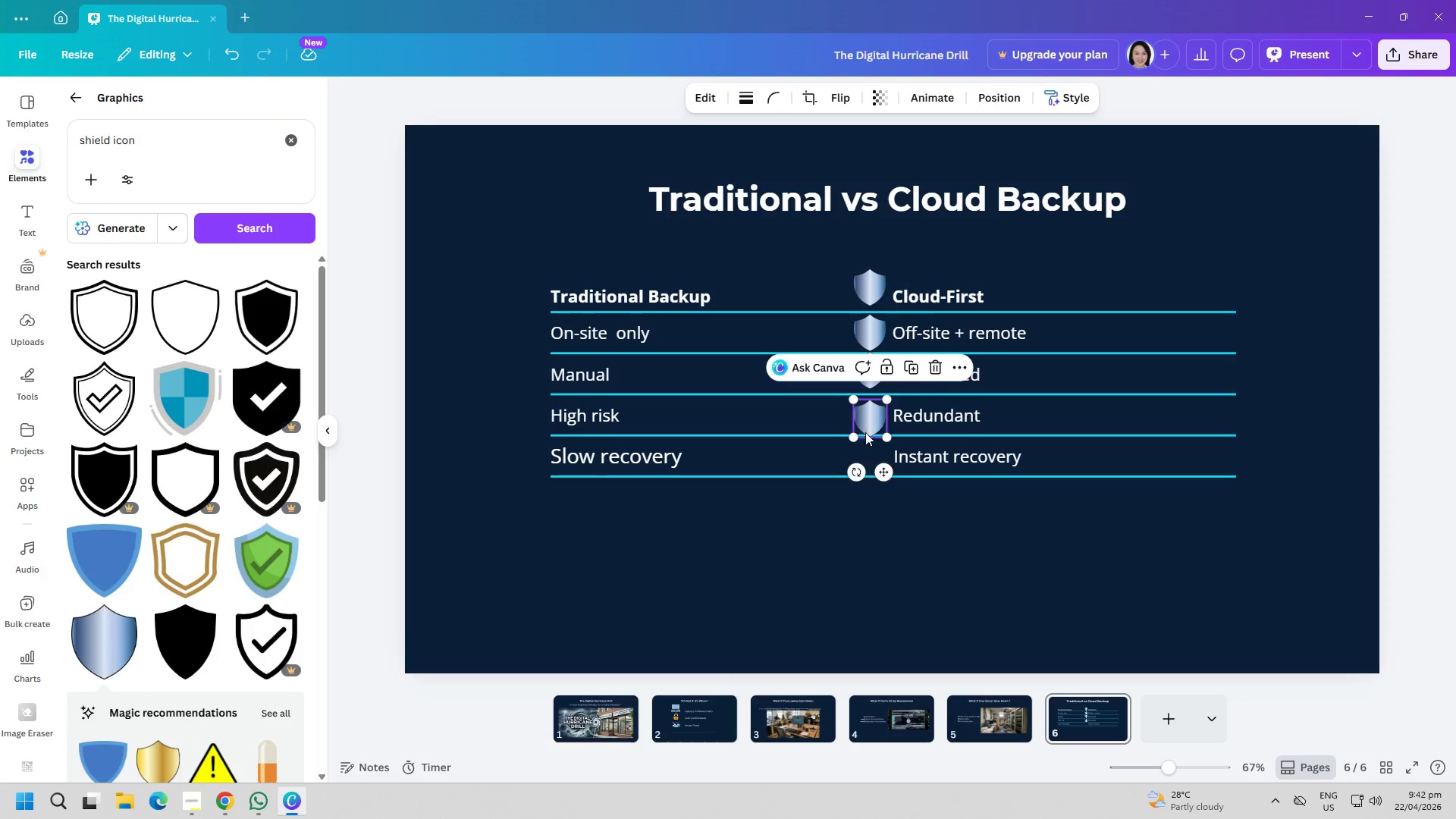 
key(Control+V)
 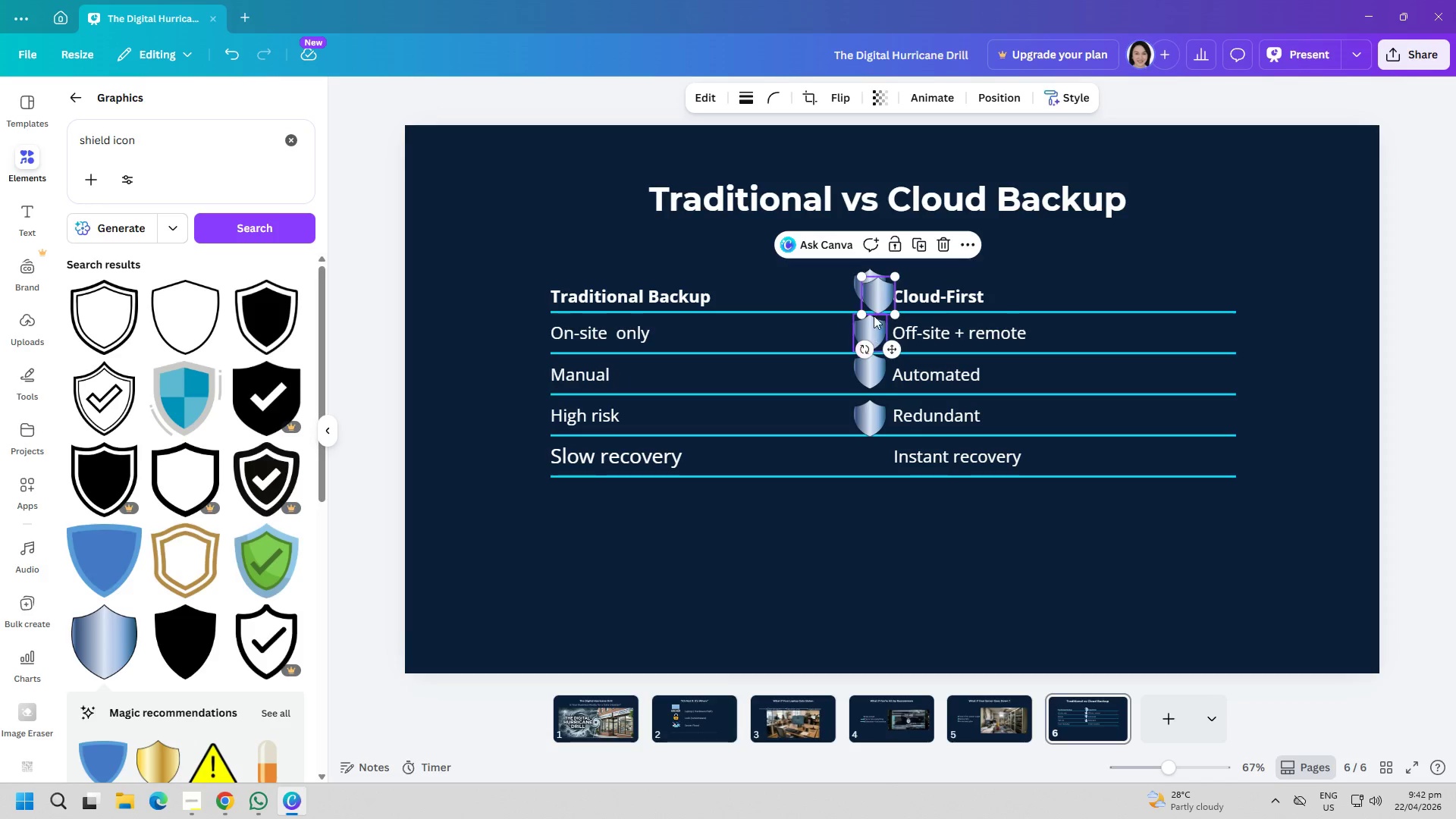 
left_click_drag(start_coordinate=[887, 300], to_coordinate=[882, 462])
 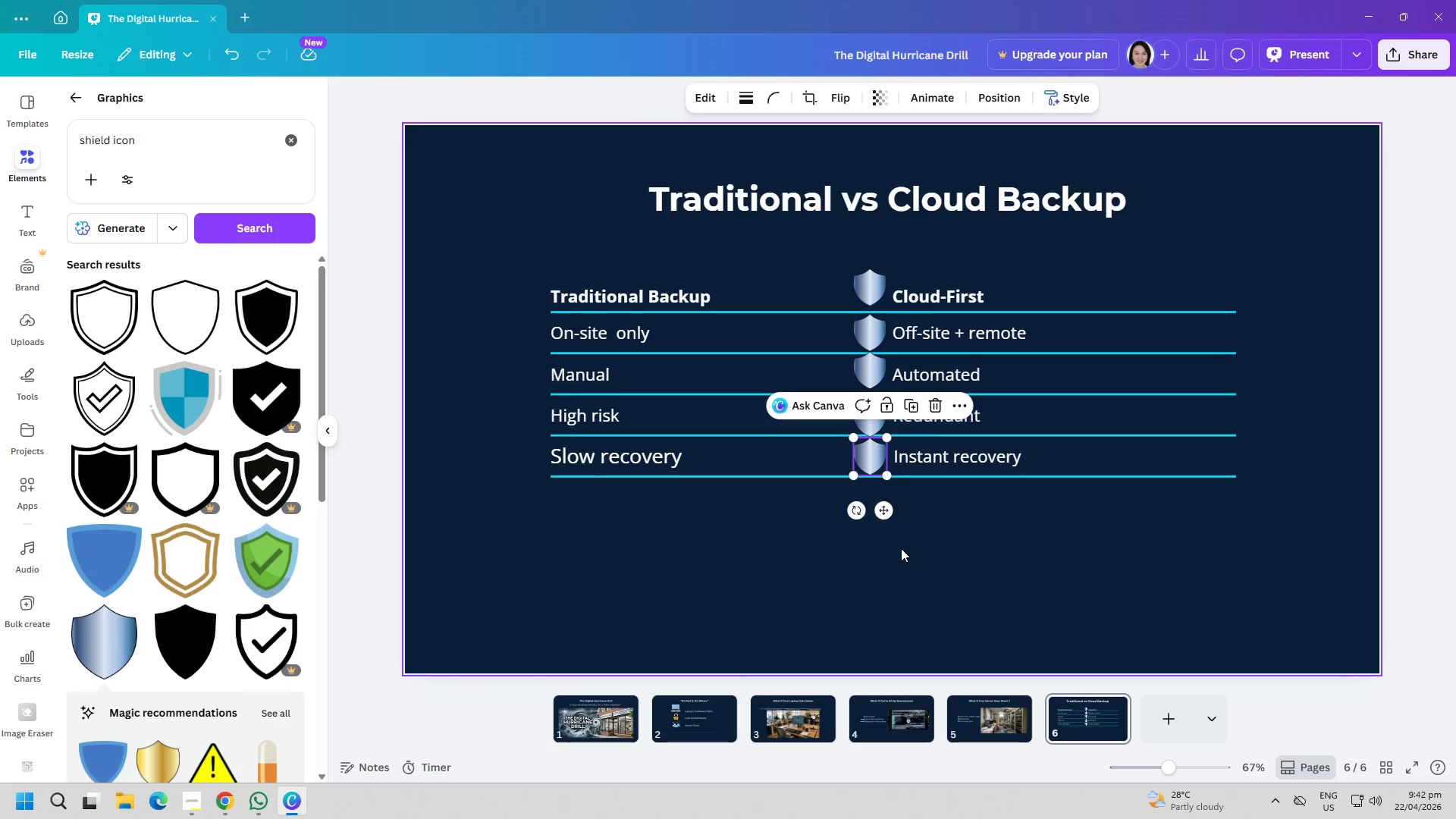 
left_click([901, 548])
 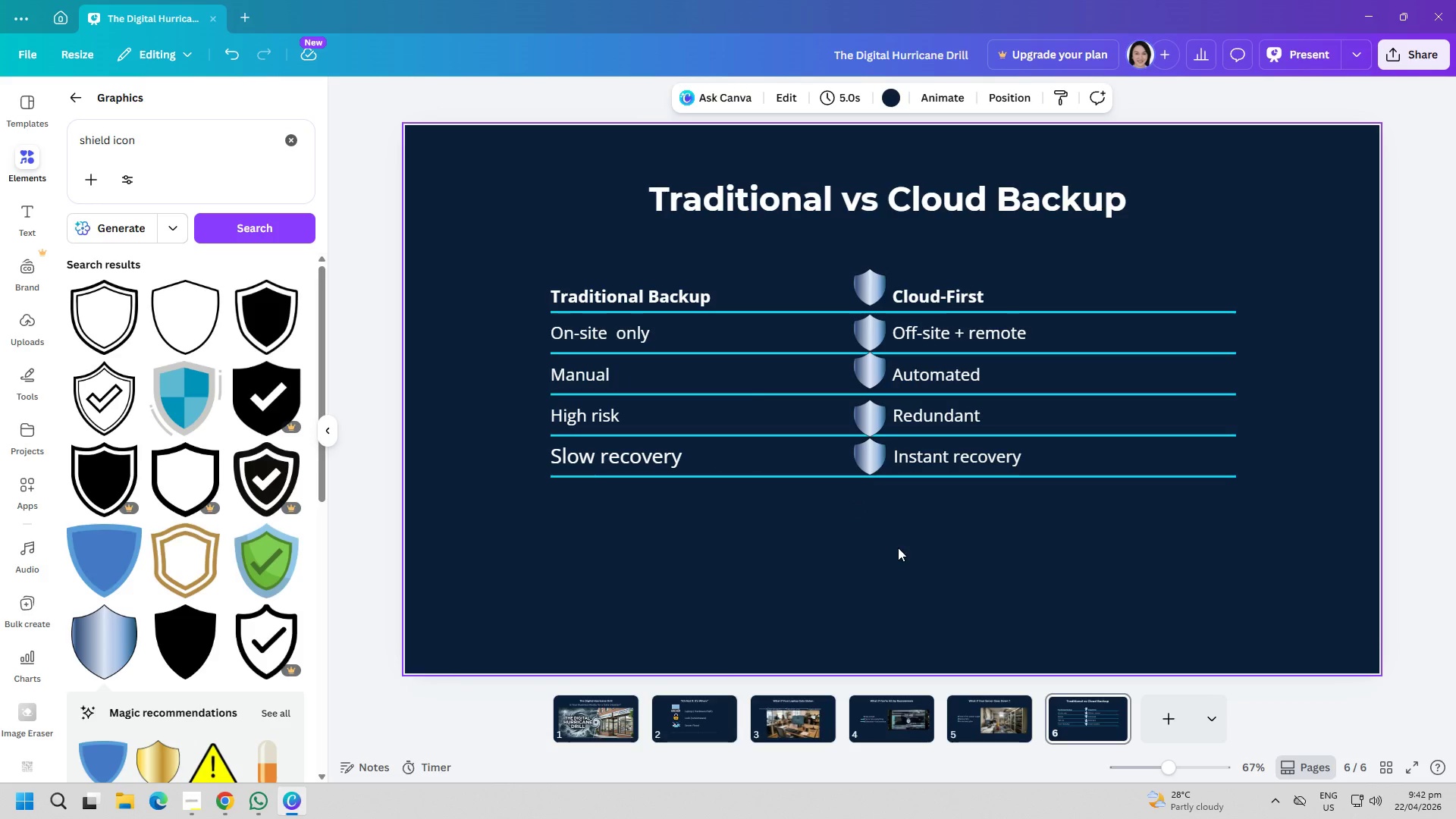 
left_click_drag(start_coordinate=[867, 377], to_coordinate=[868, 382])
 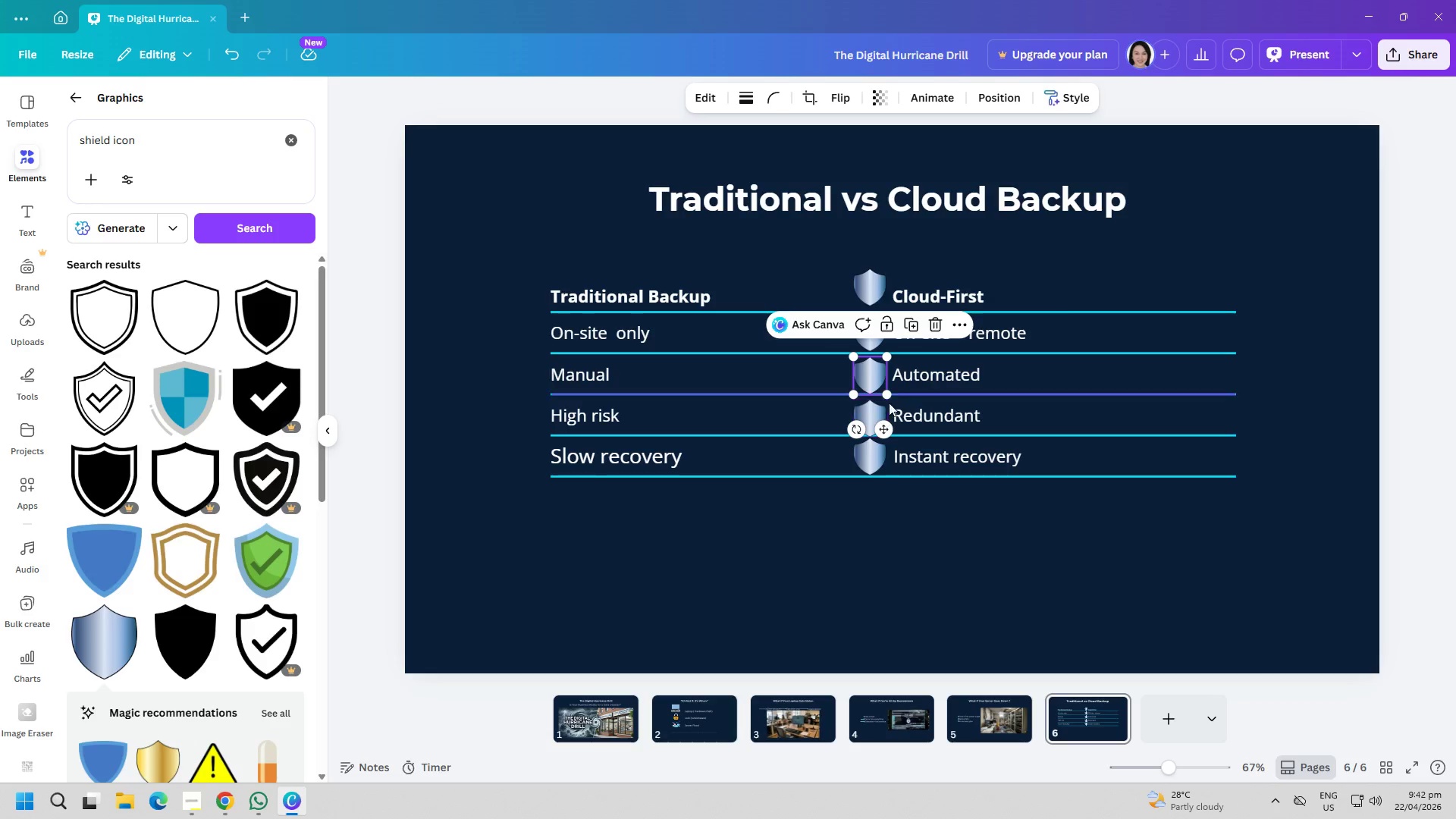 
left_click_drag(start_coordinate=[890, 397], to_coordinate=[886, 391])
 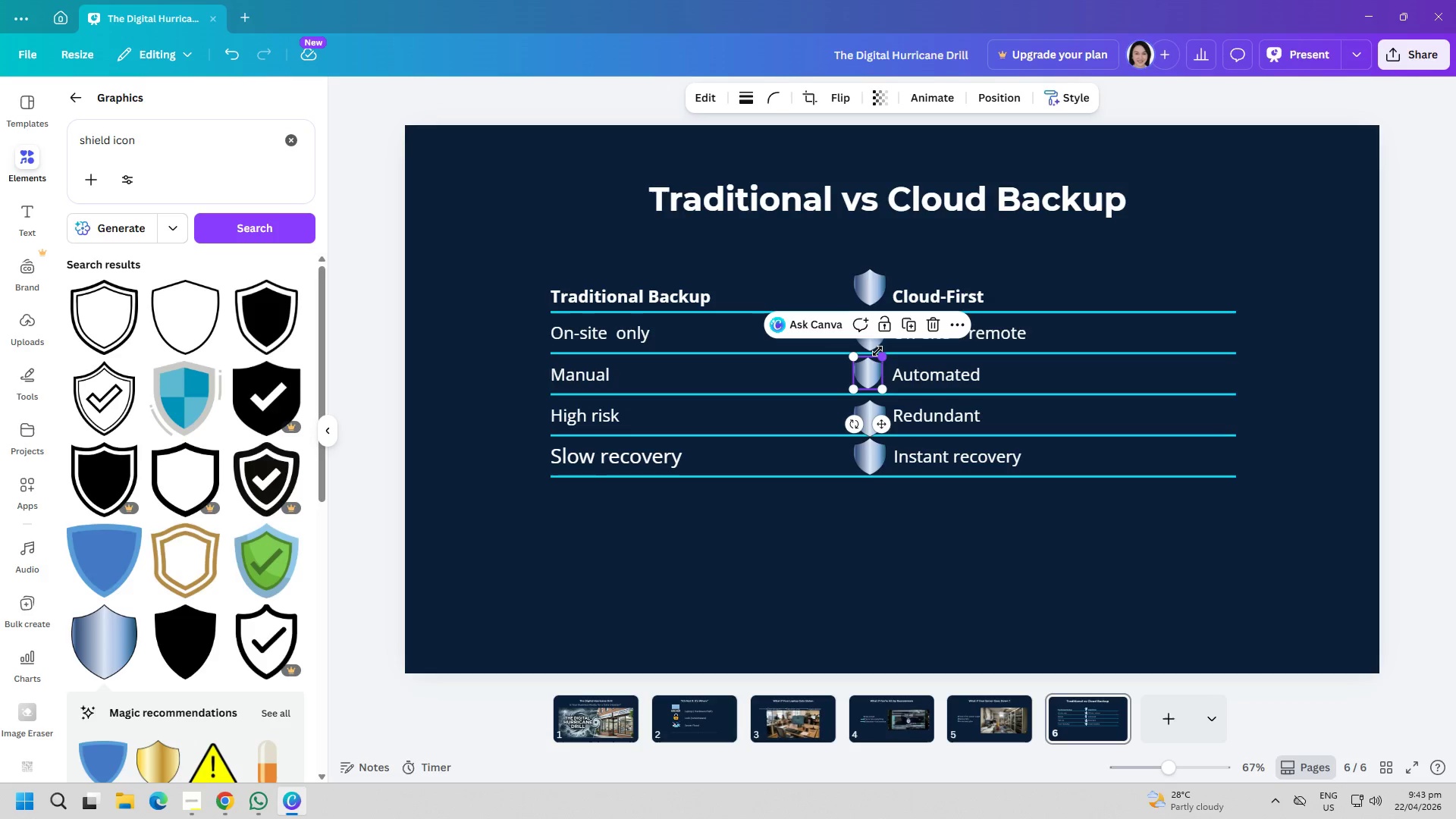 
left_click([874, 344])
 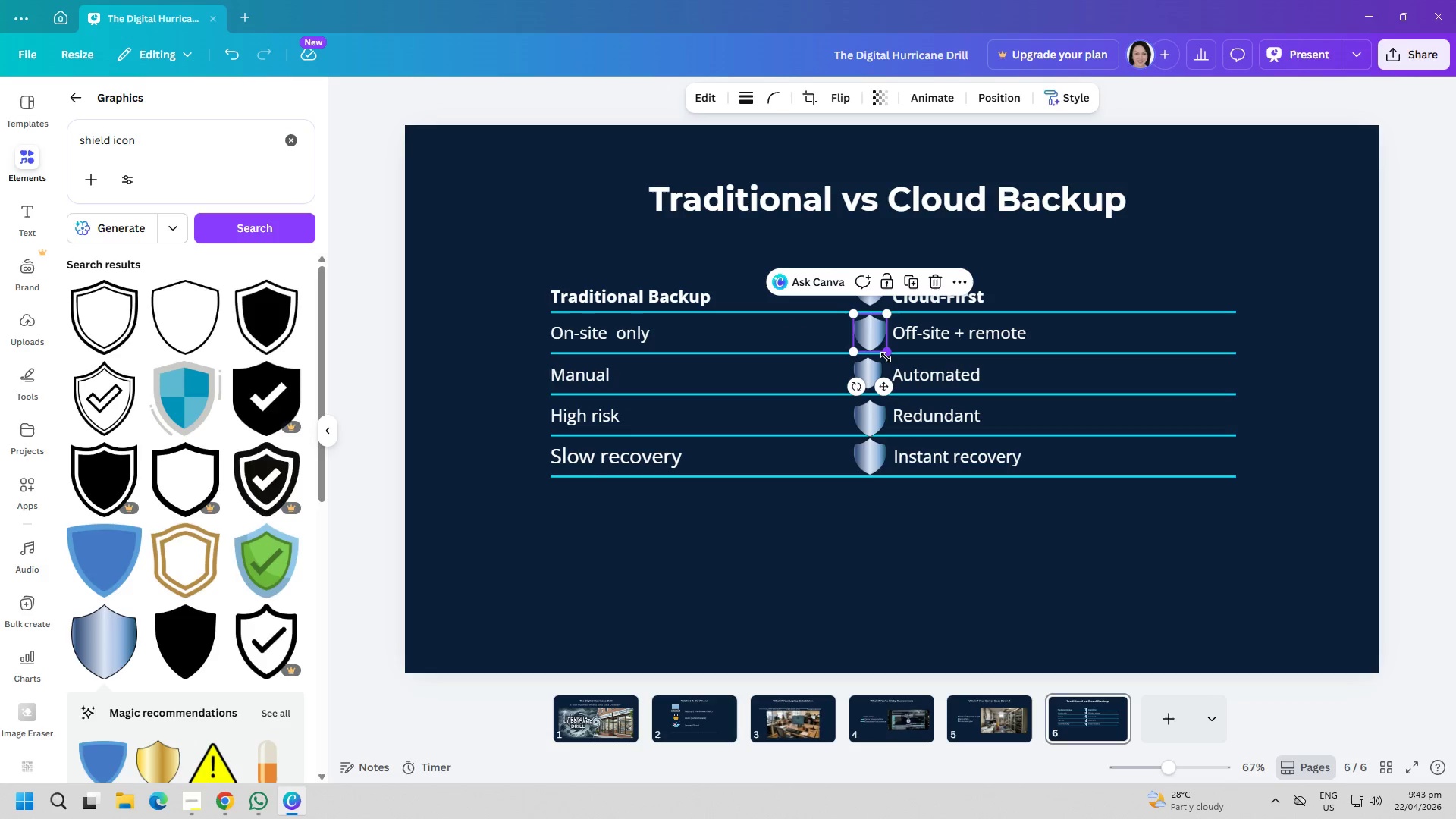 
left_click_drag(start_coordinate=[886, 356], to_coordinate=[881, 351])
 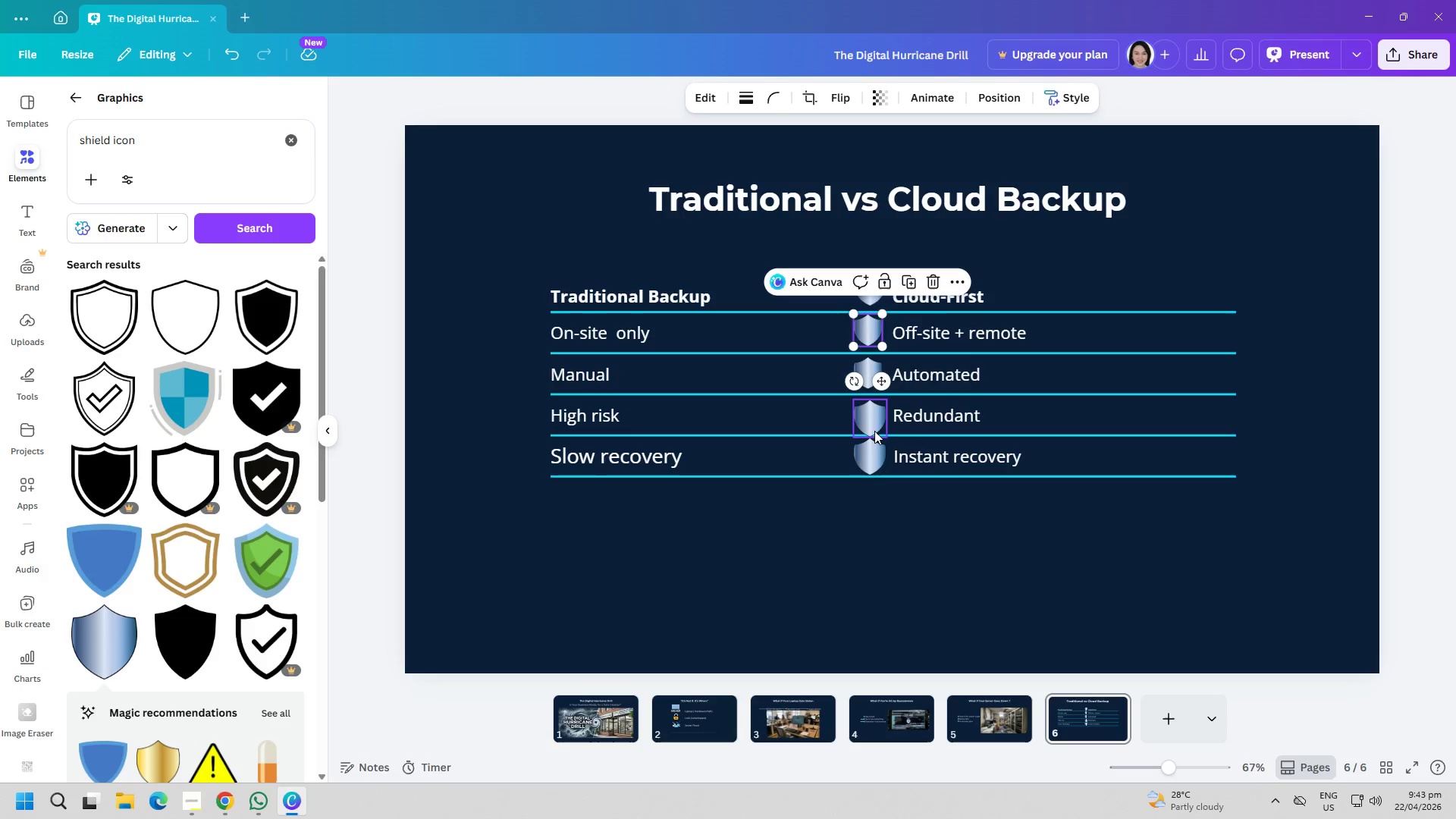 
left_click([874, 431])
 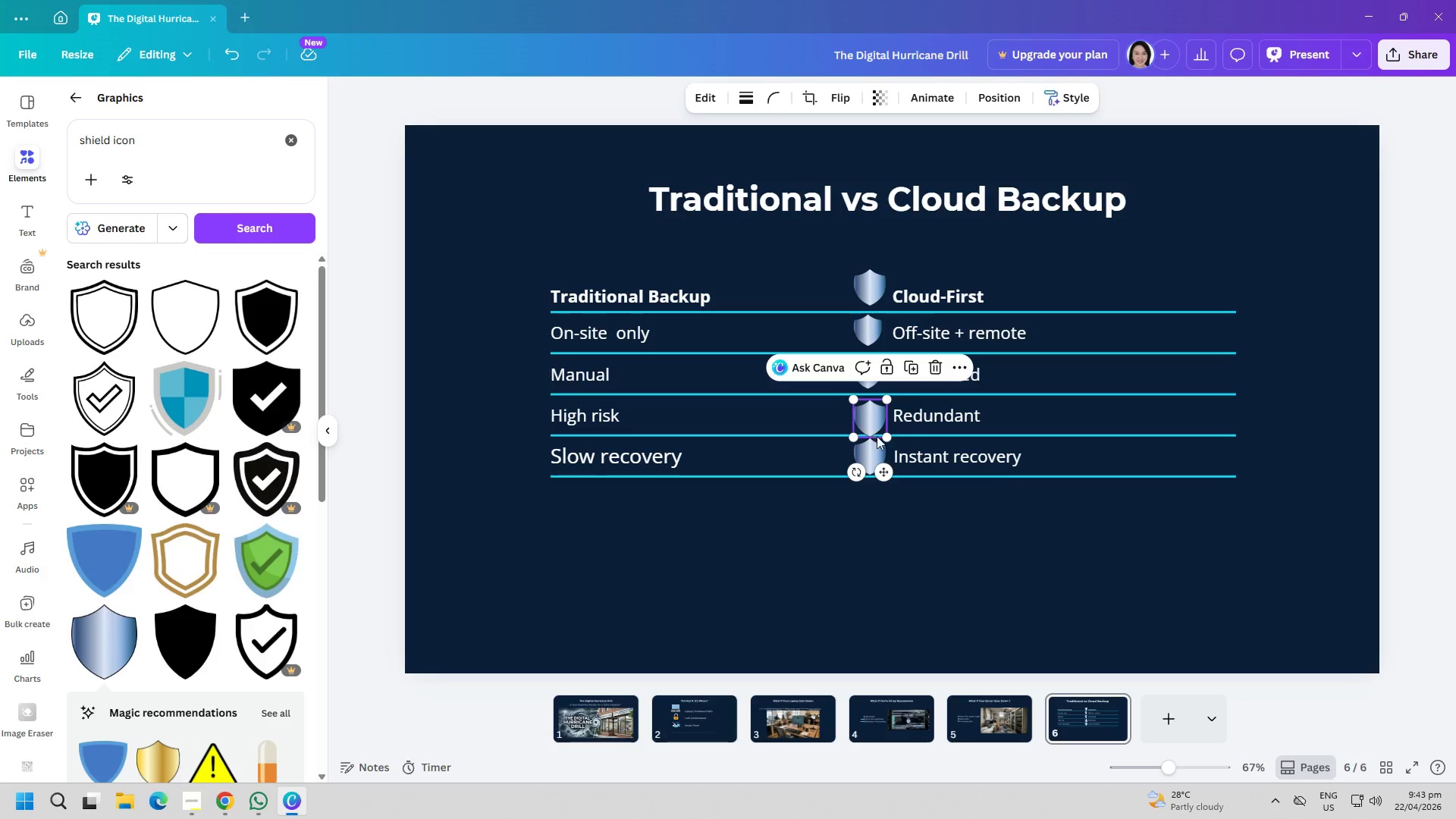 
key(Delete)
 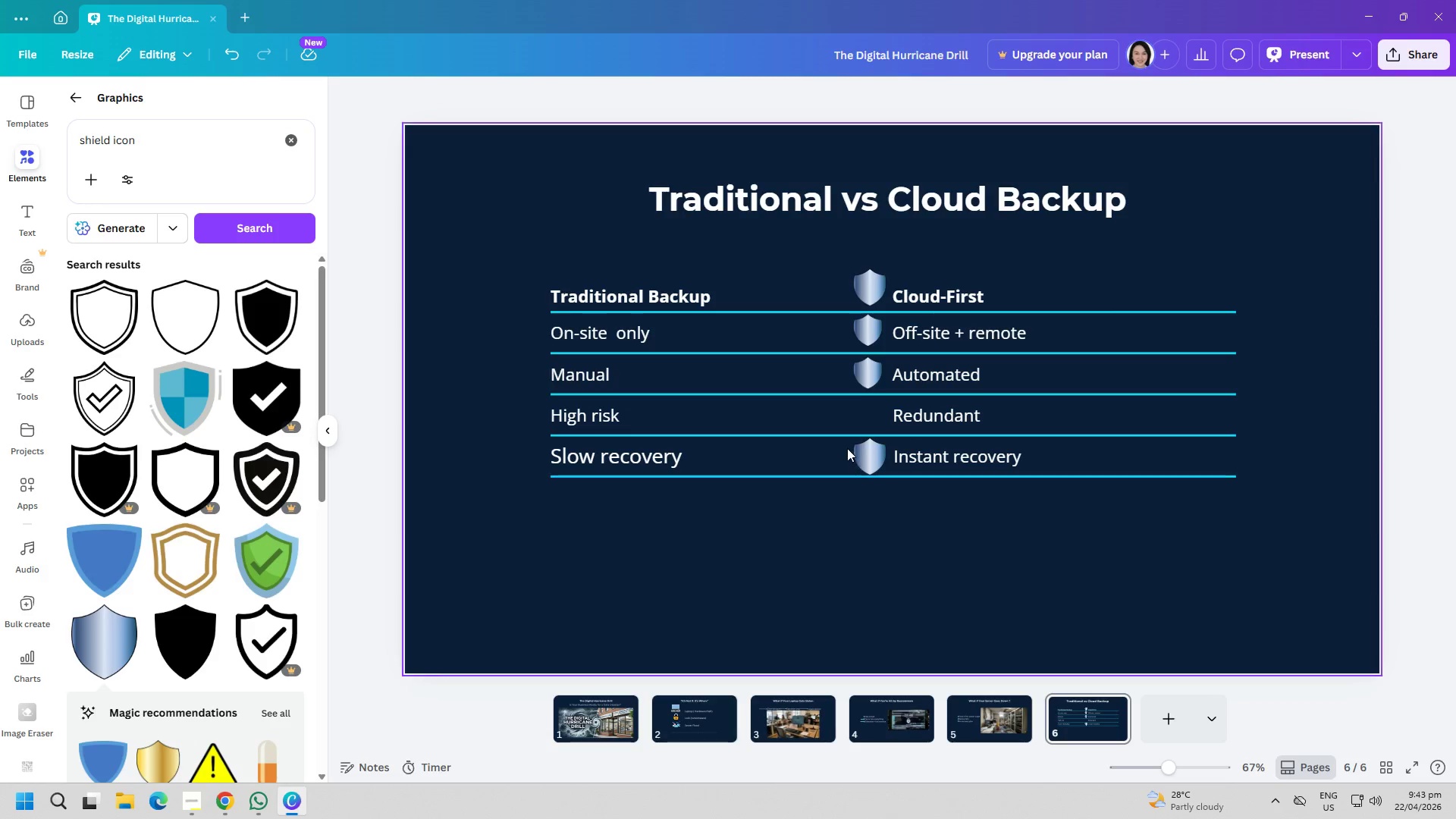 
left_click([865, 453])
 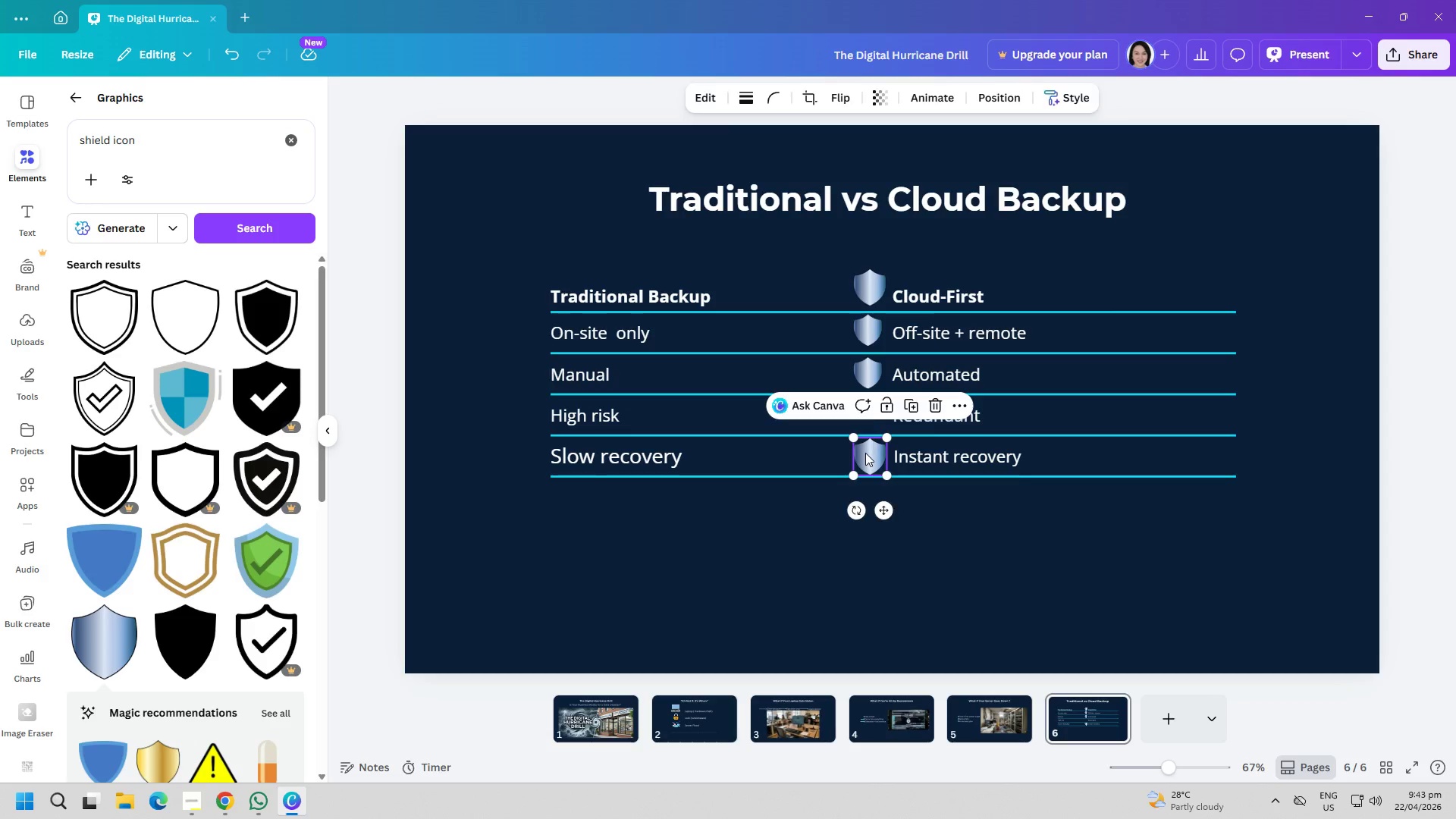 
key(Delete)
 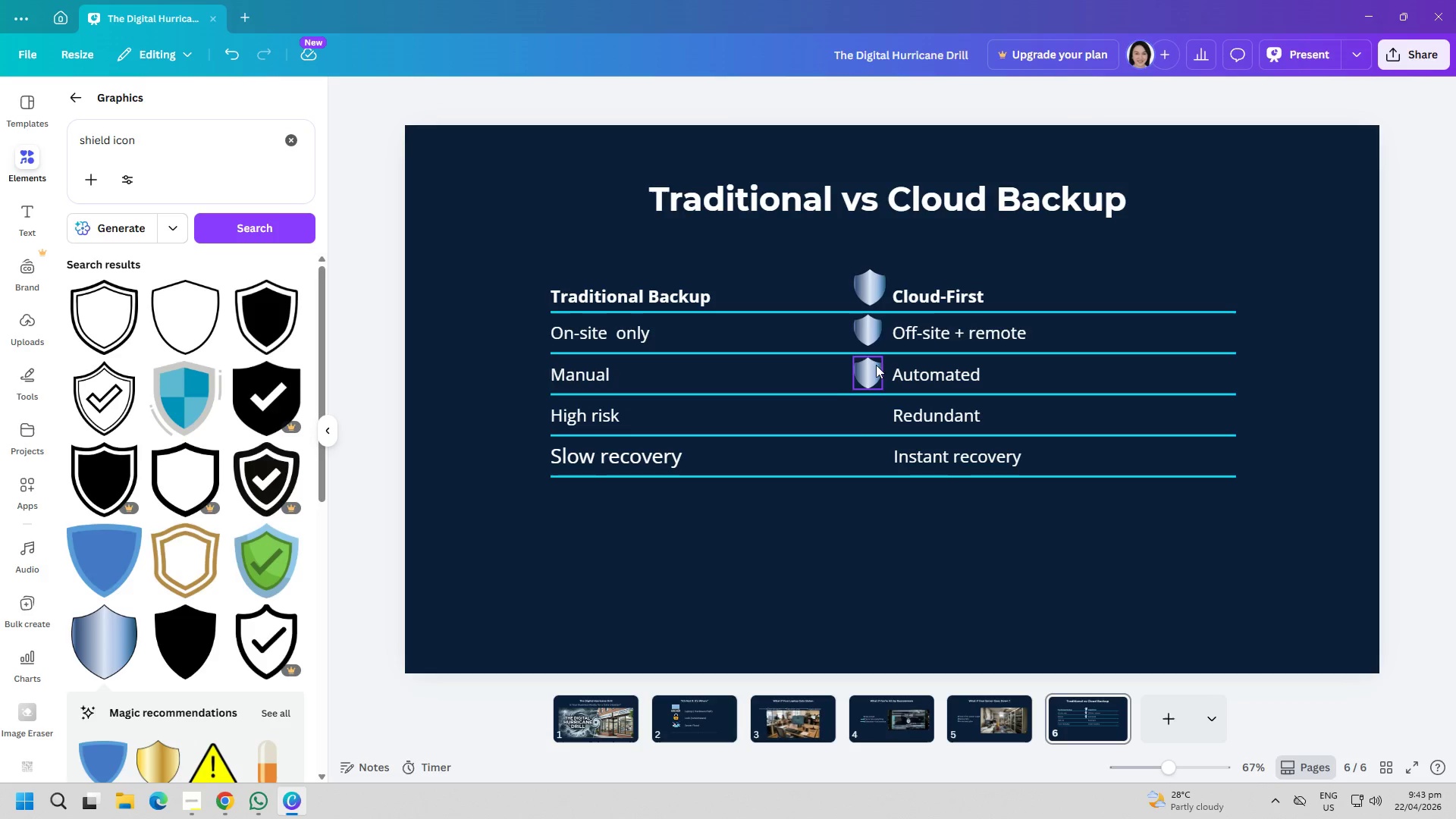 
left_click([871, 365])
 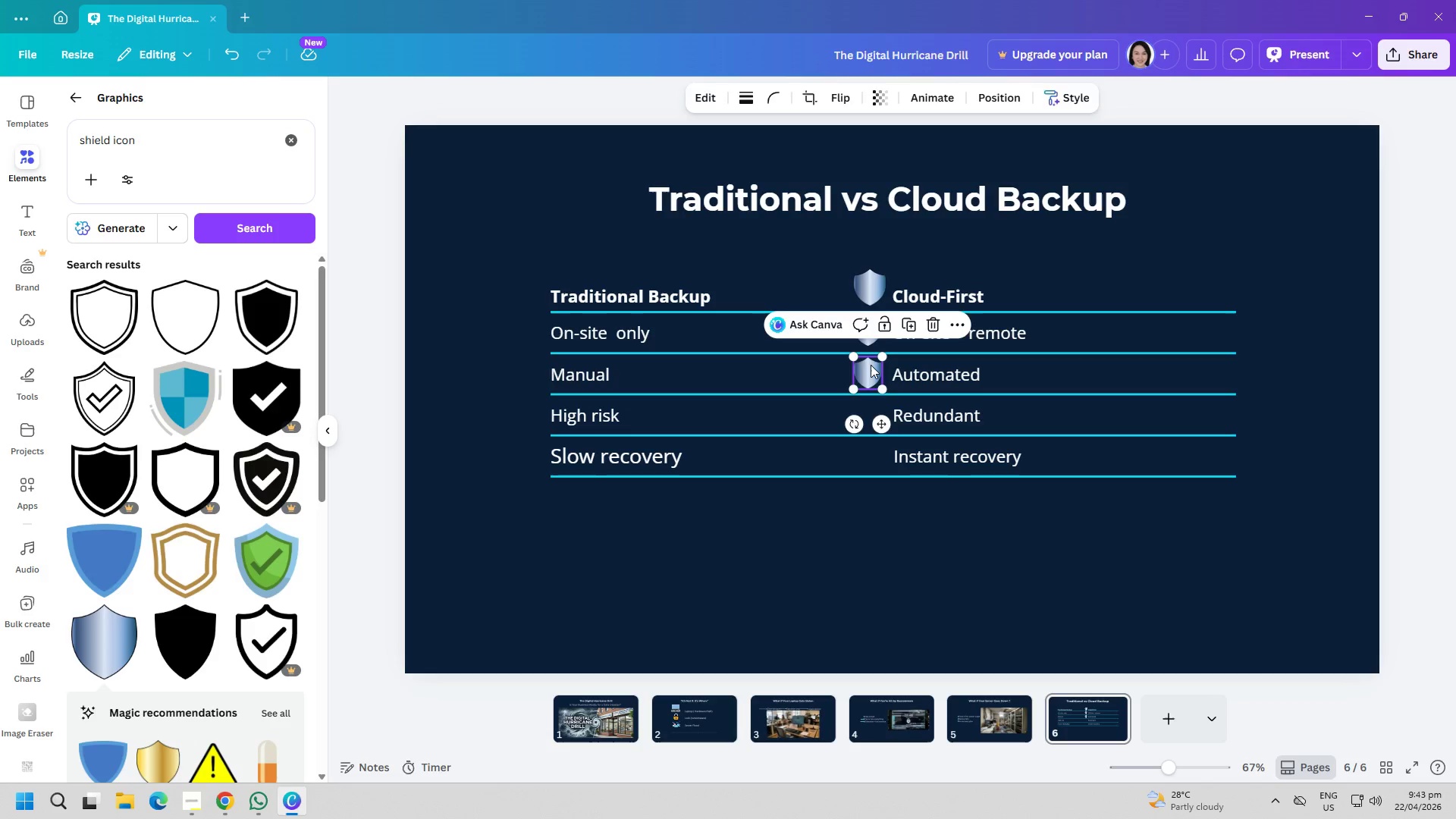 
key(Delete)
 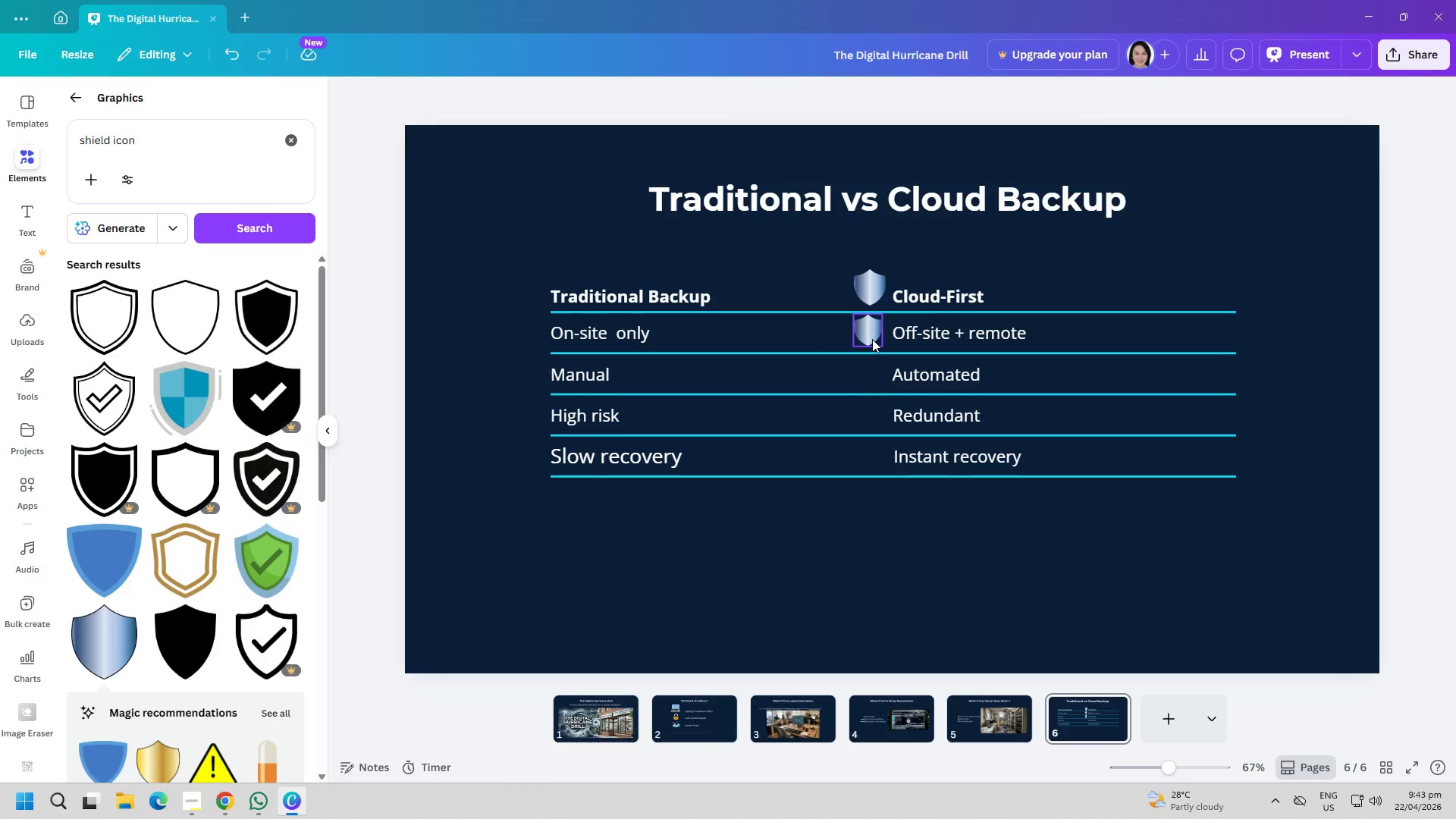 
double_click([872, 337])
 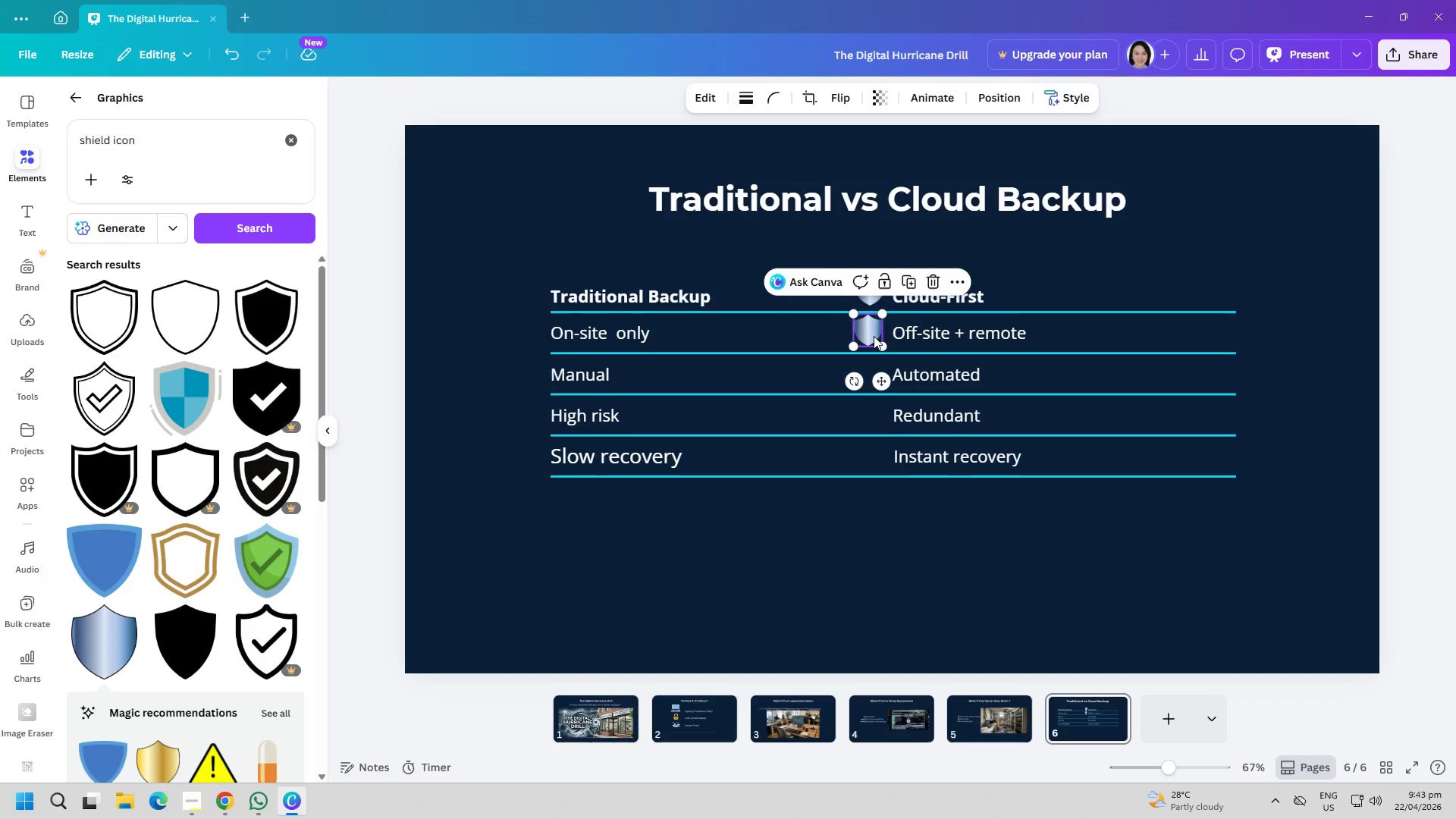 
key(Delete)
 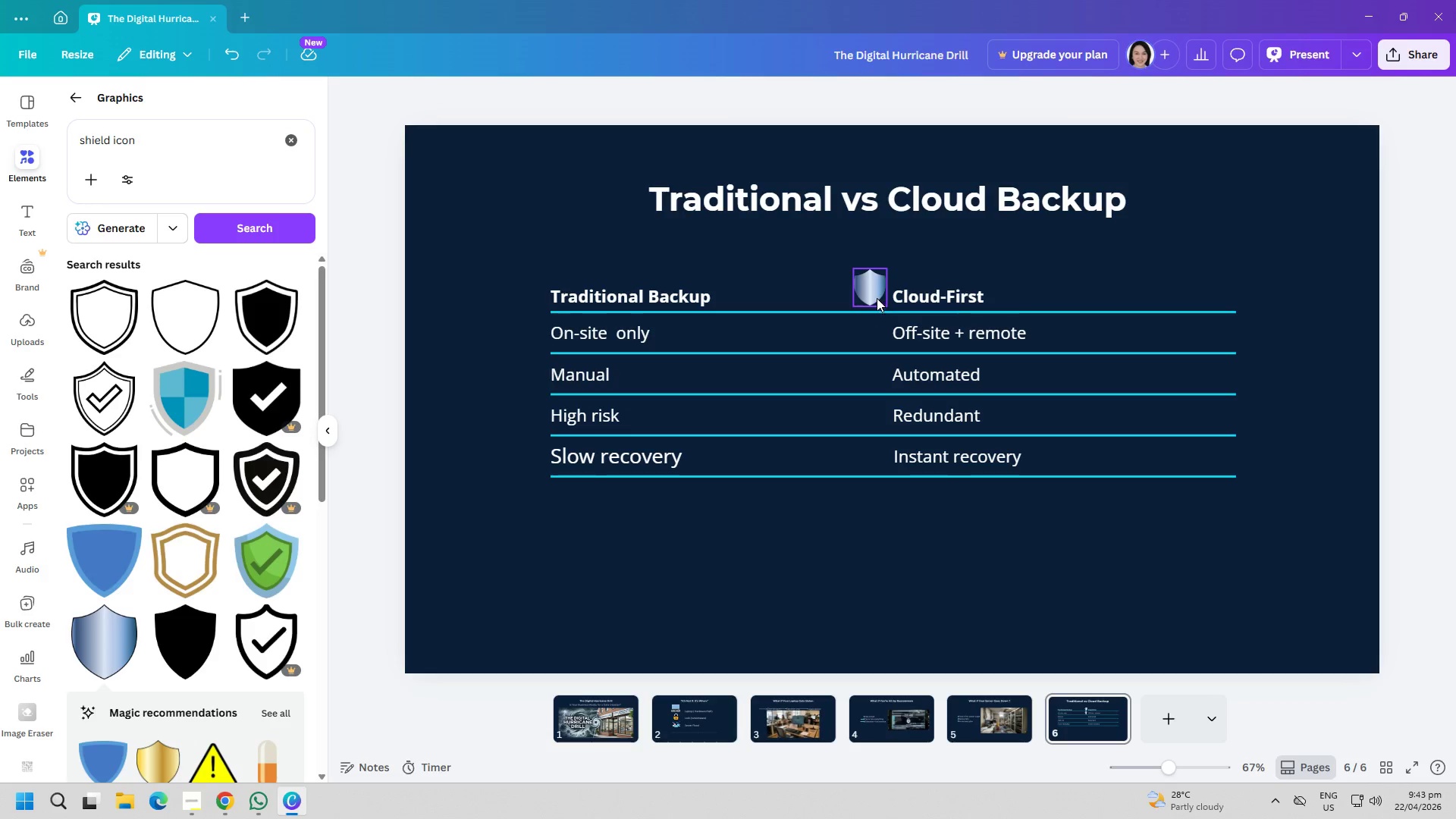 
triple_click([877, 297])
 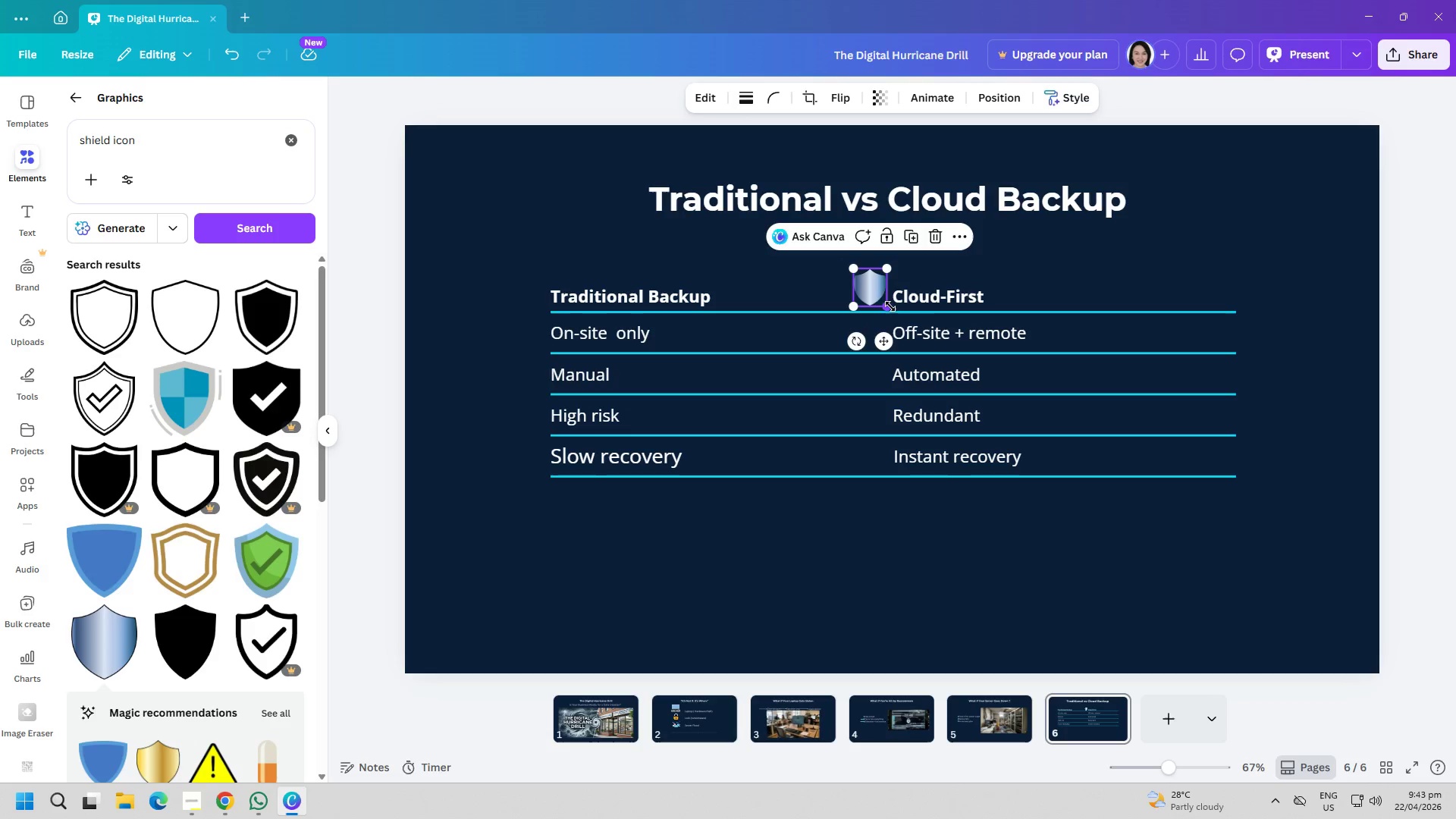 
left_click_drag(start_coordinate=[890, 306], to_coordinate=[879, 305])
 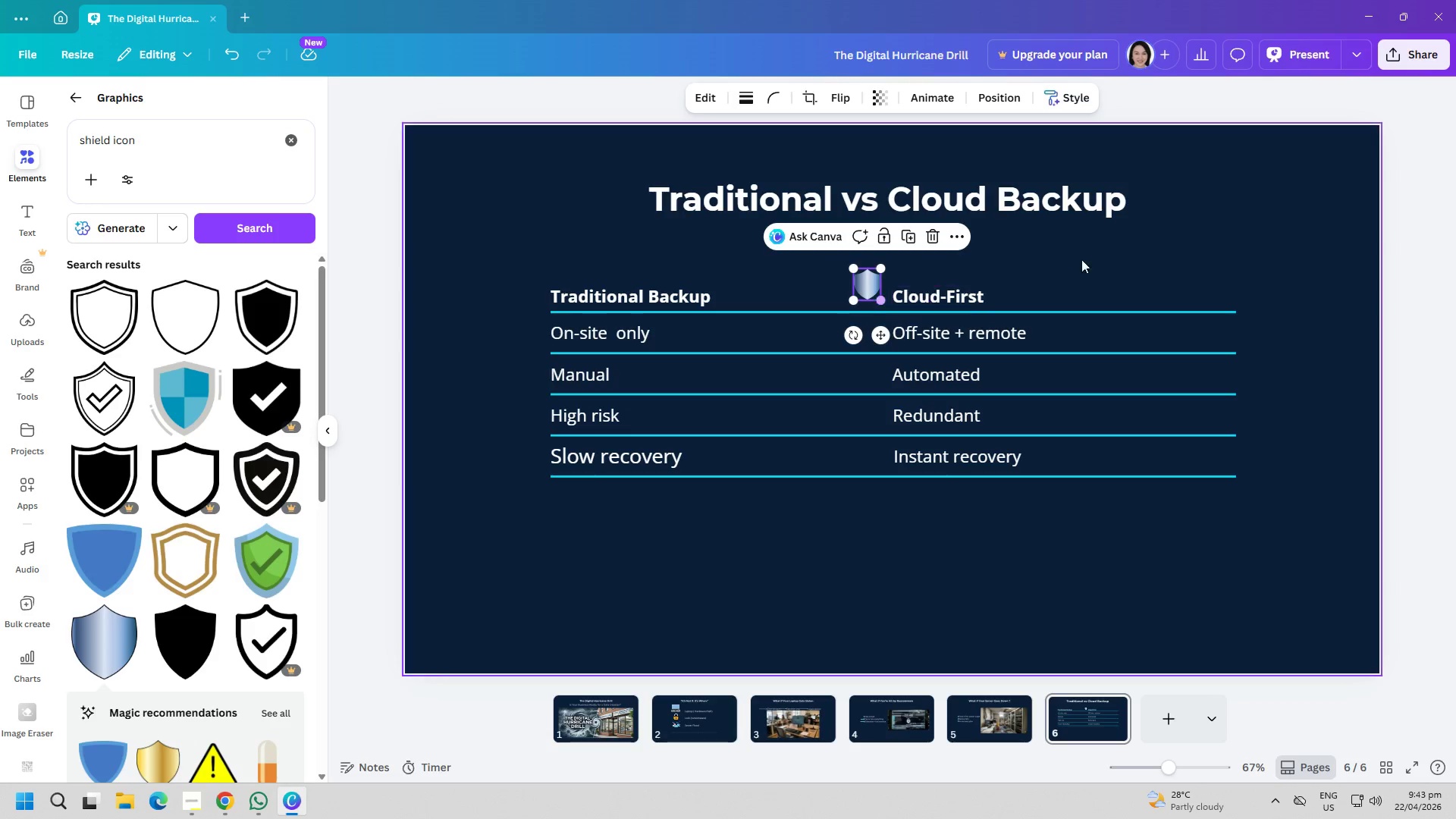 
left_click([1094, 259])
 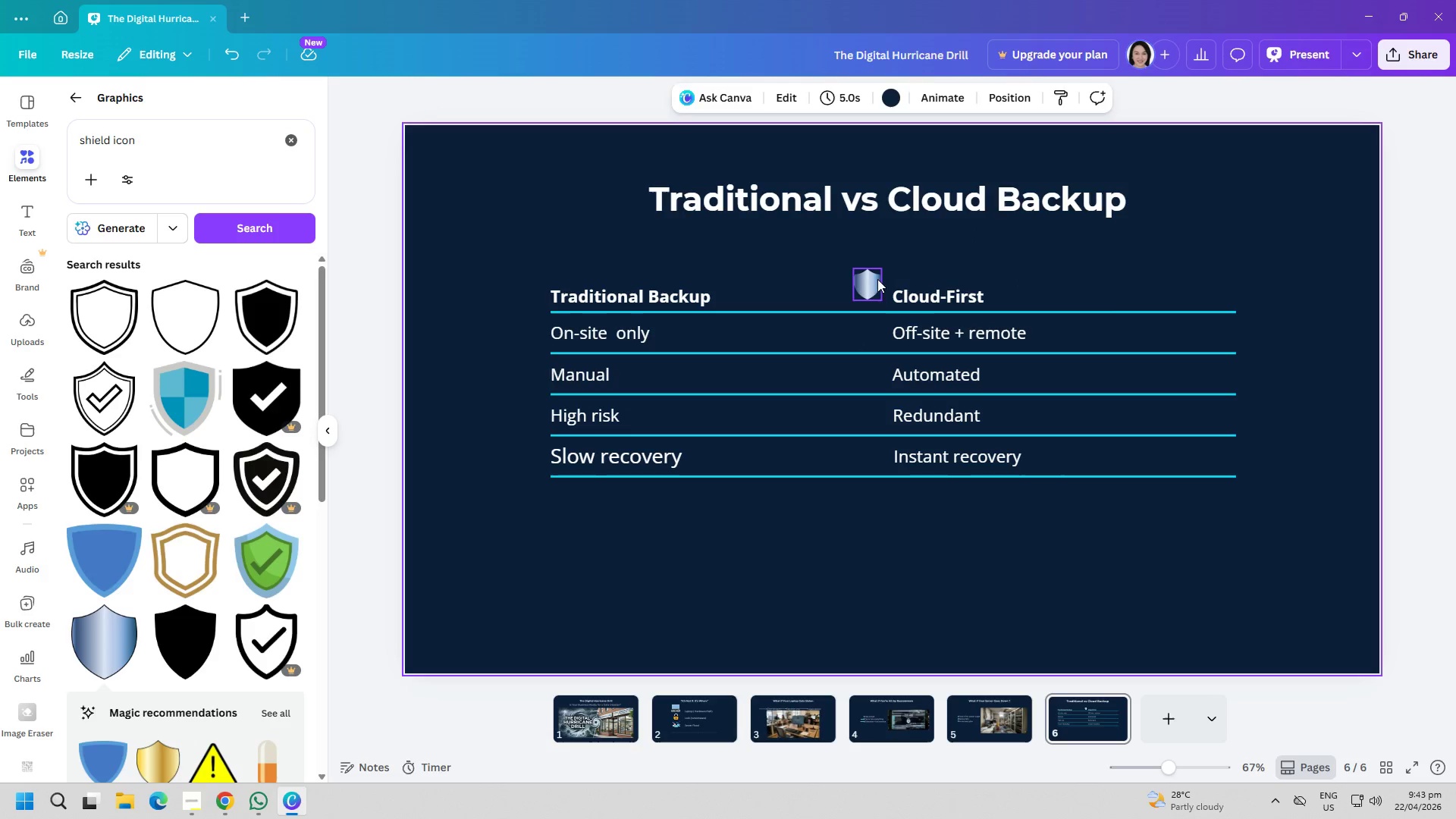 
left_click_drag(start_coordinate=[871, 281], to_coordinate=[877, 288])
 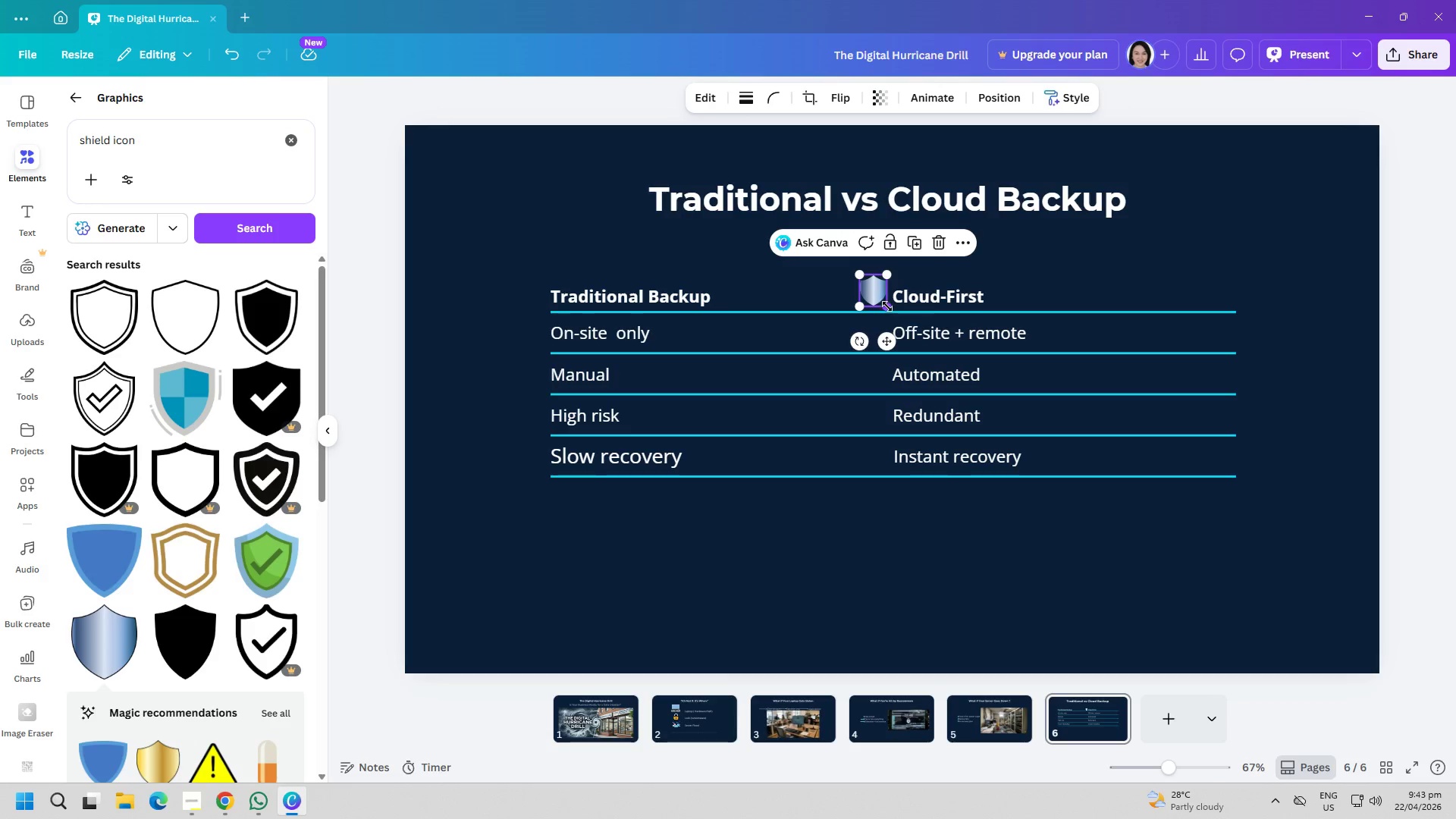 
left_click_drag(start_coordinate=[887, 306], to_coordinate=[884, 302])
 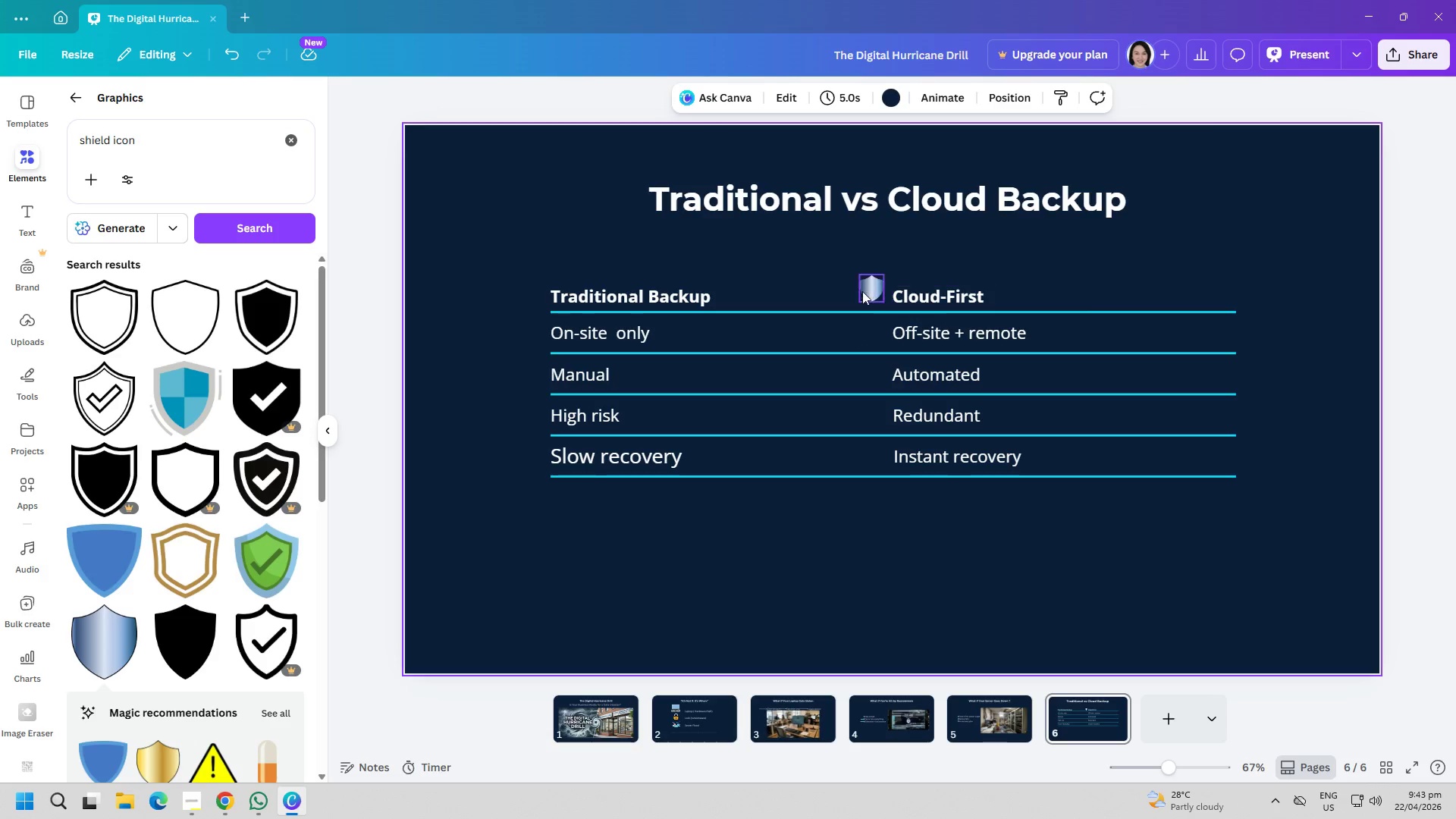 
double_click([857, 291])
 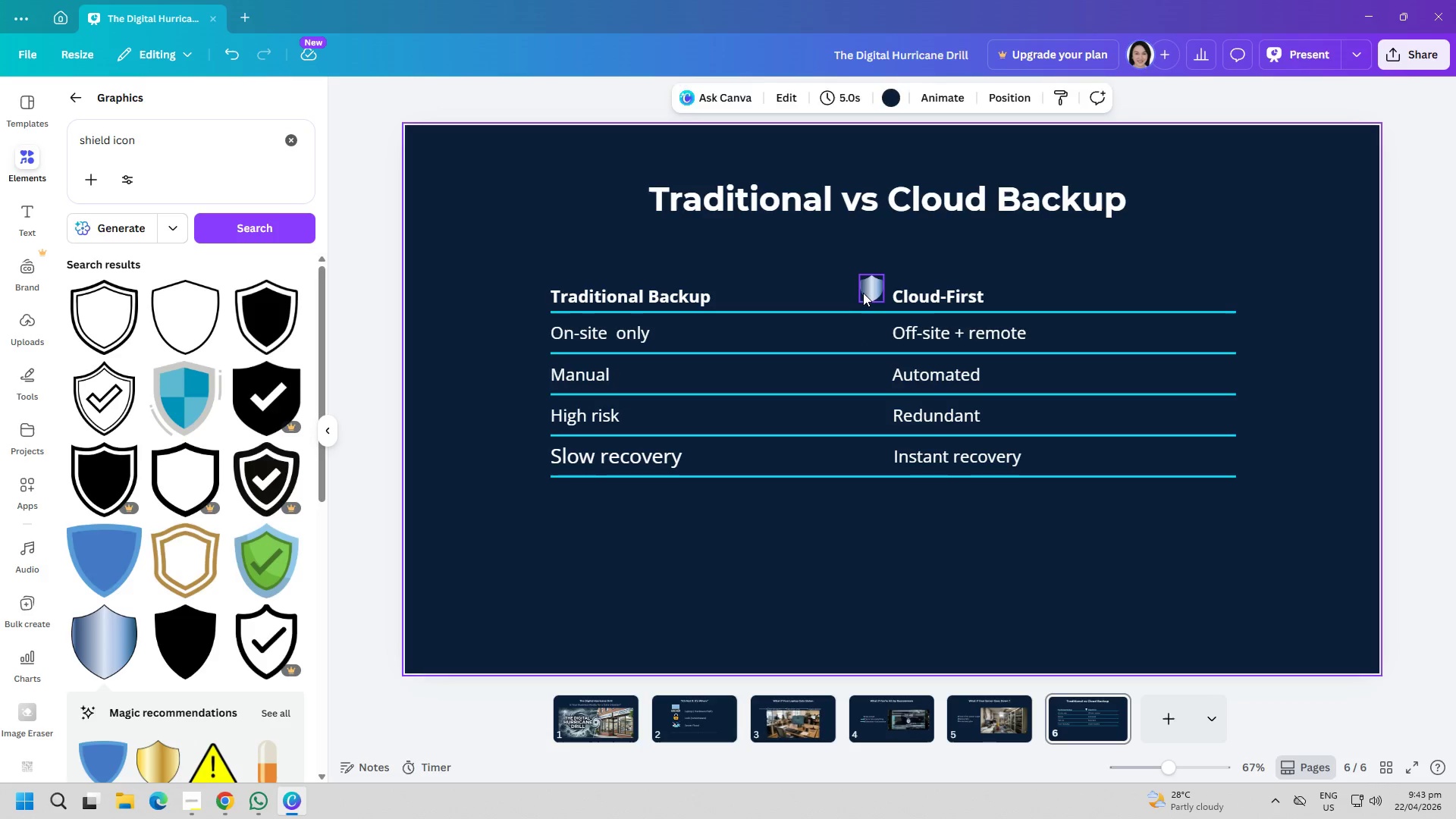 
triple_click([863, 293])
 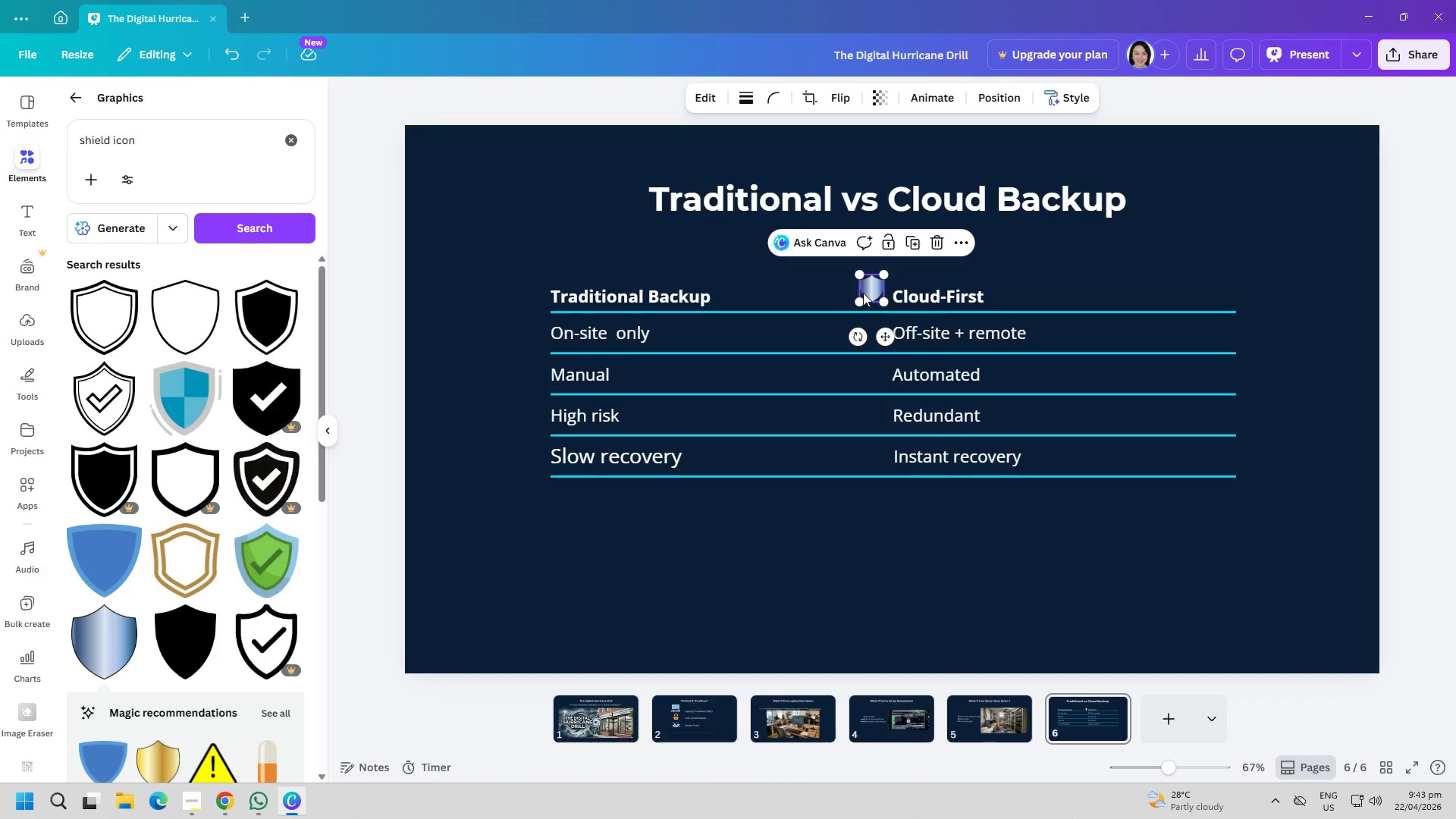 
key(Control+ControlLeft)
 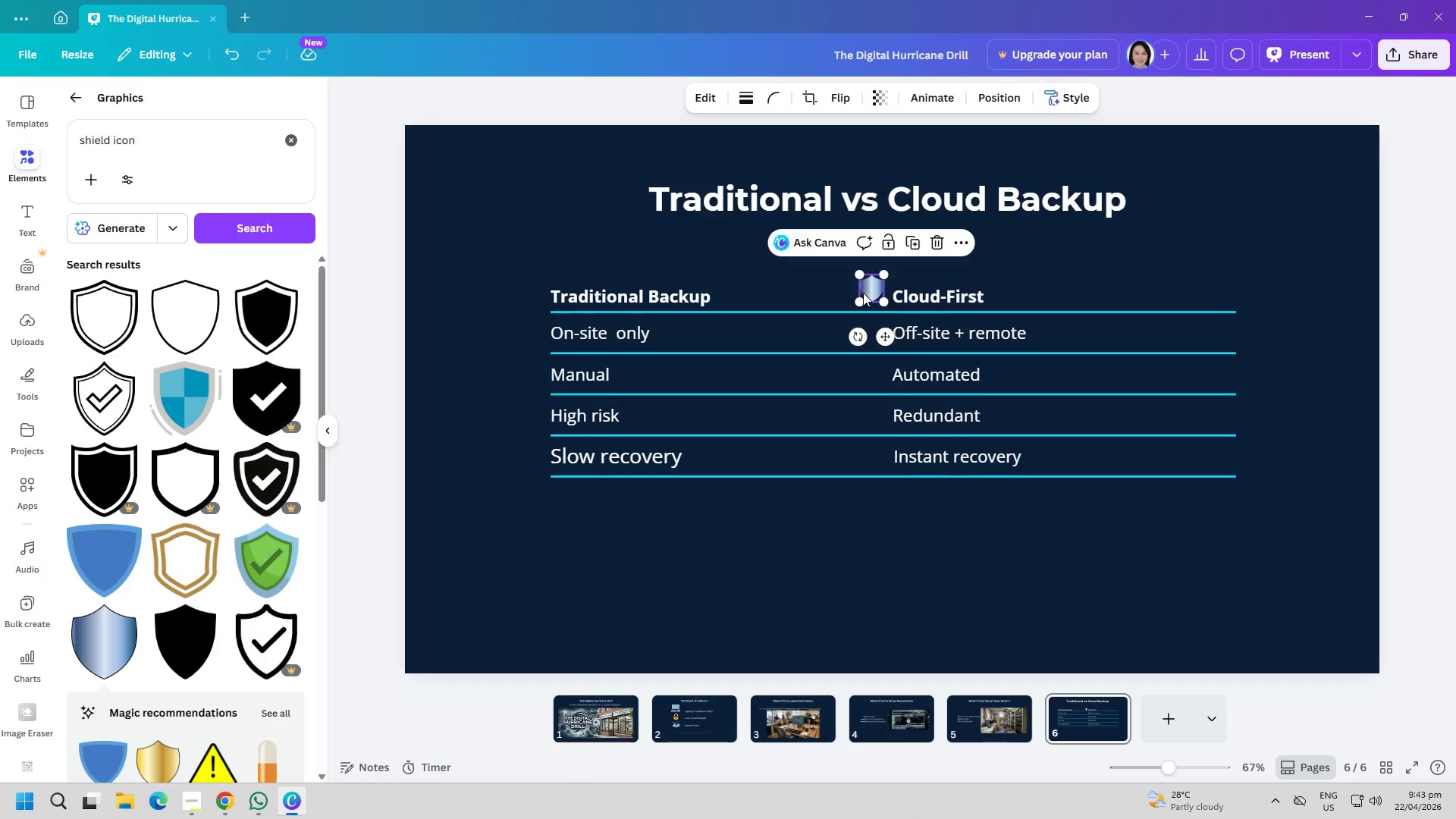 
key(Control+C)
 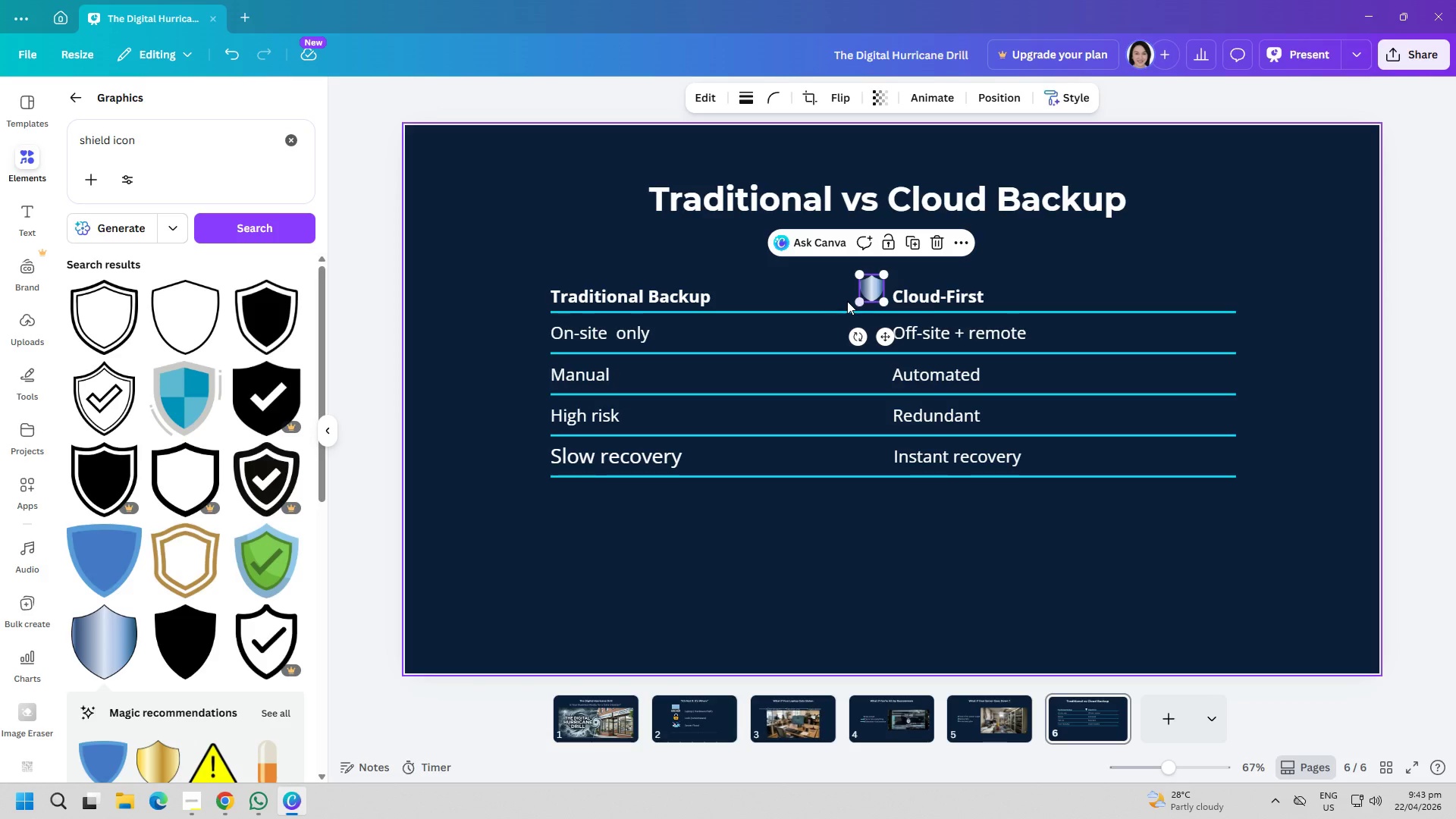 
key(Control+V)
 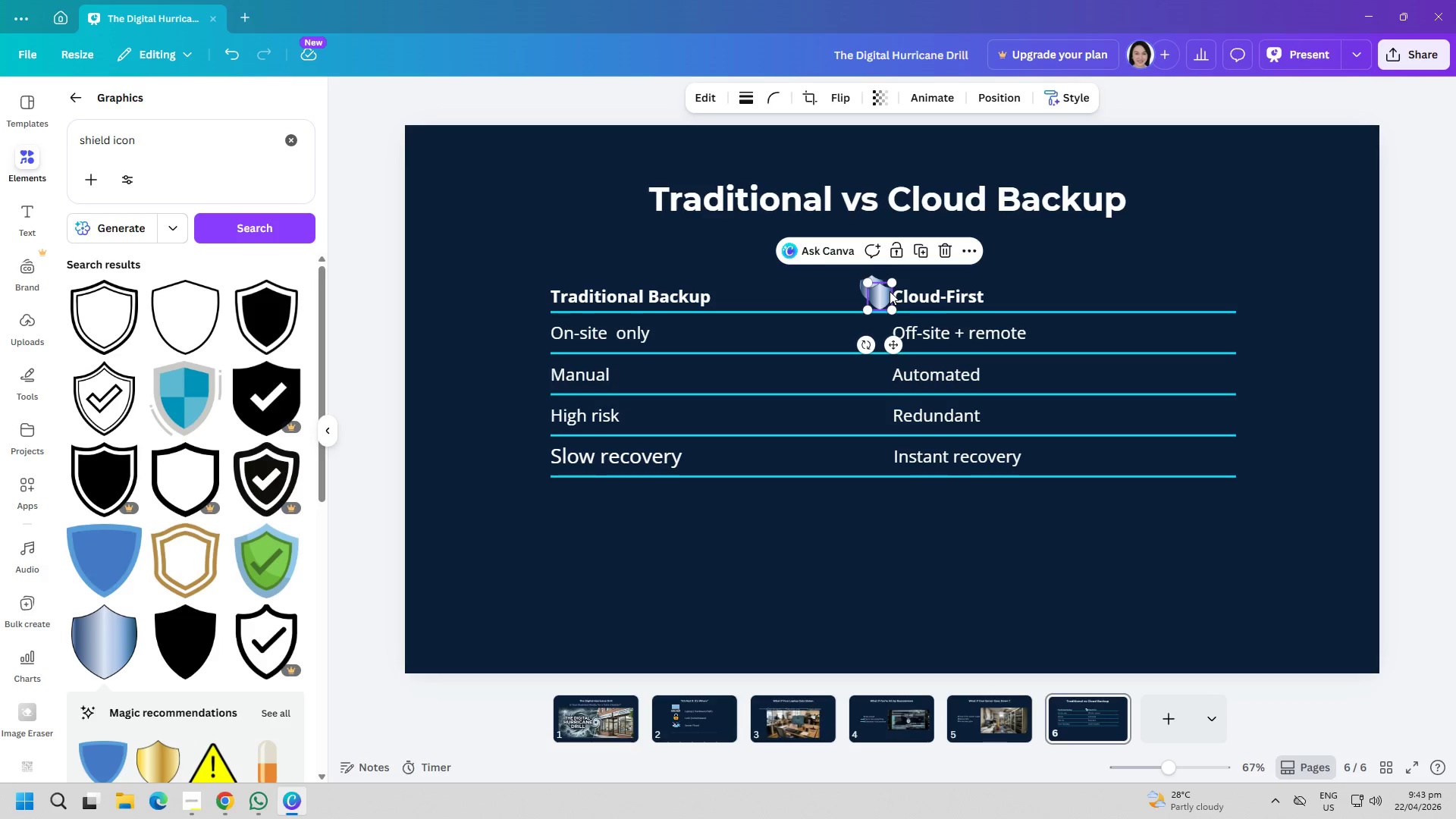 
left_click_drag(start_coordinate=[881, 294], to_coordinate=[874, 331])
 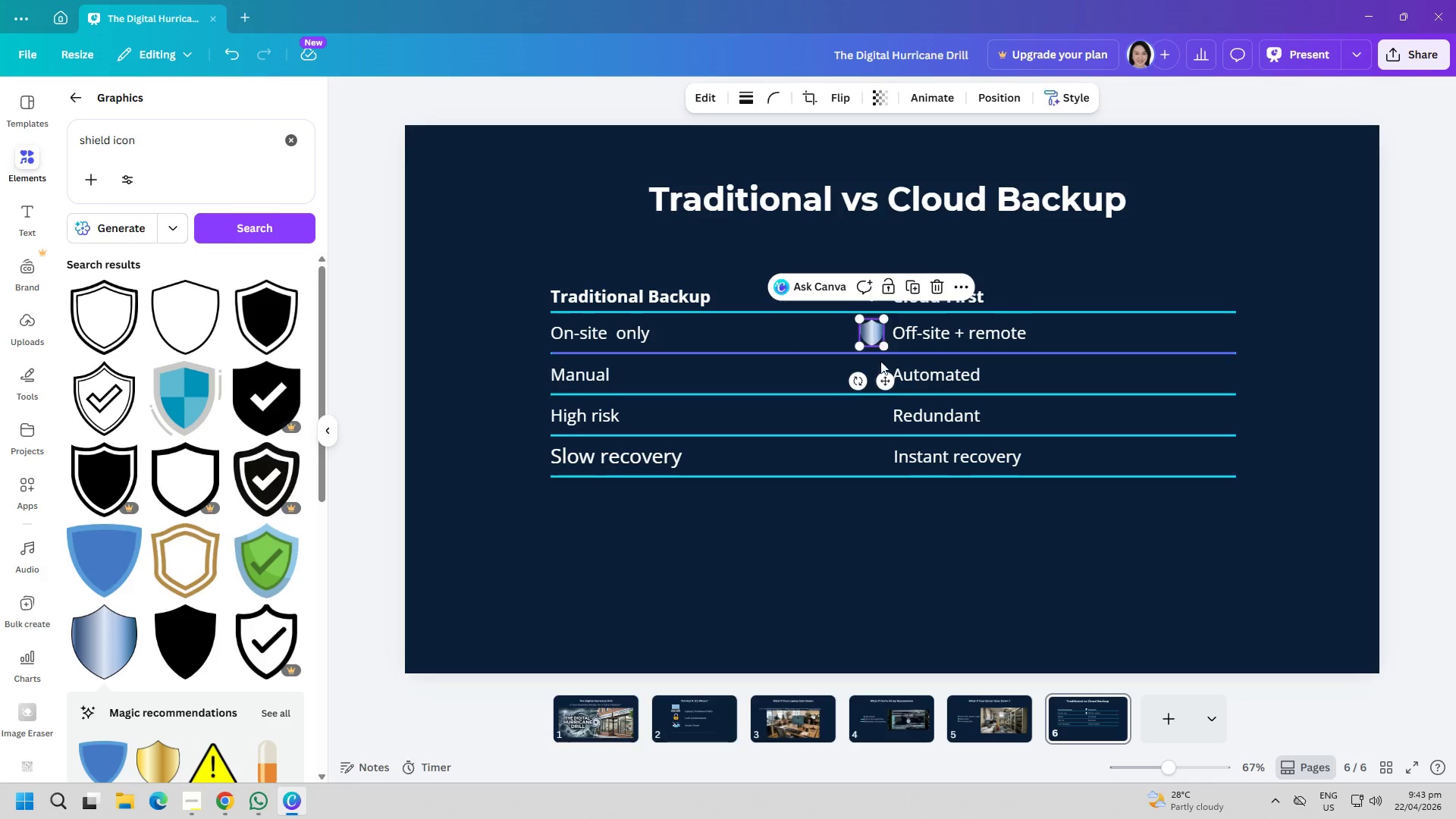 
key(Control+ControlLeft)
 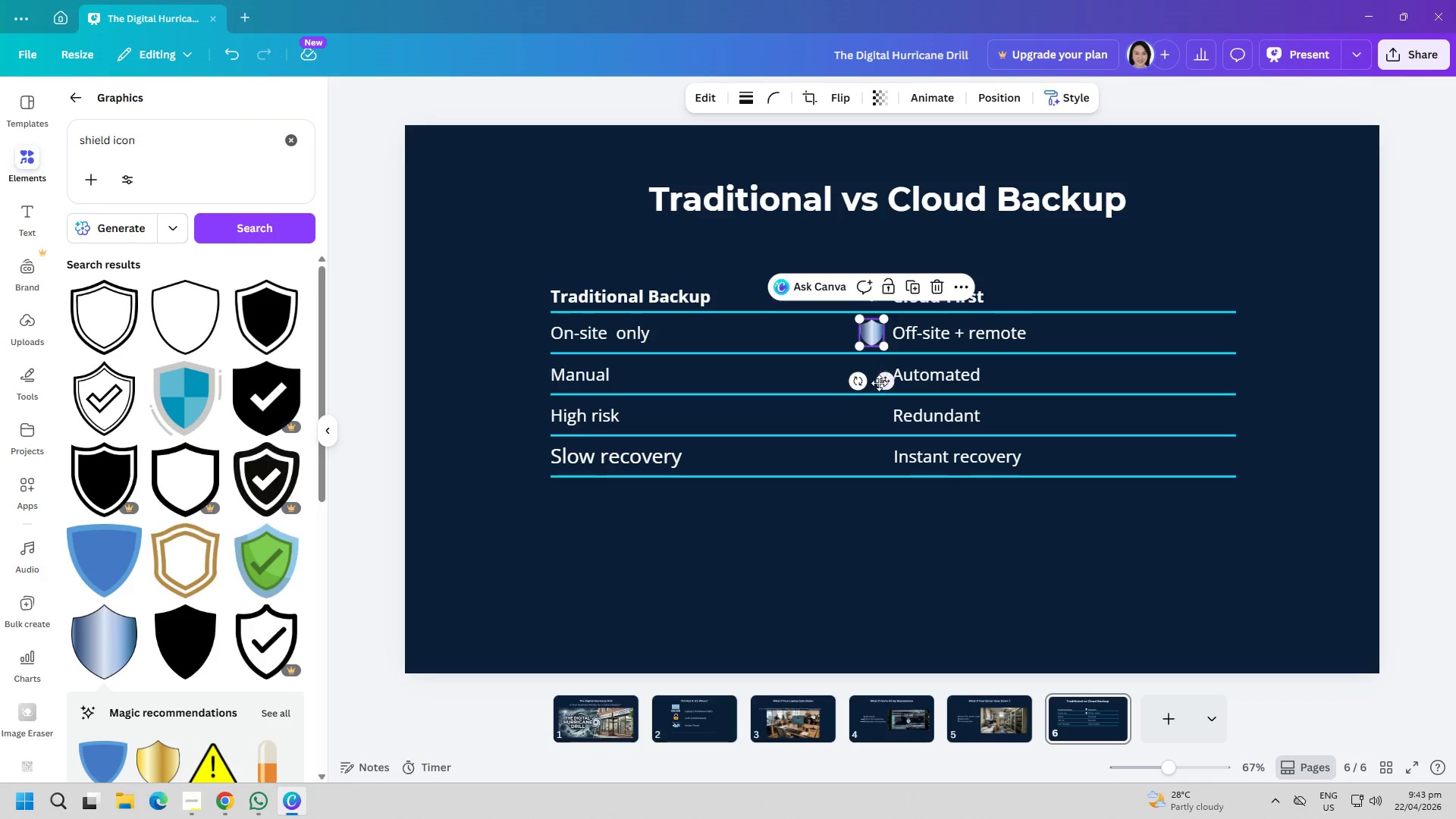 
key(Control+V)
 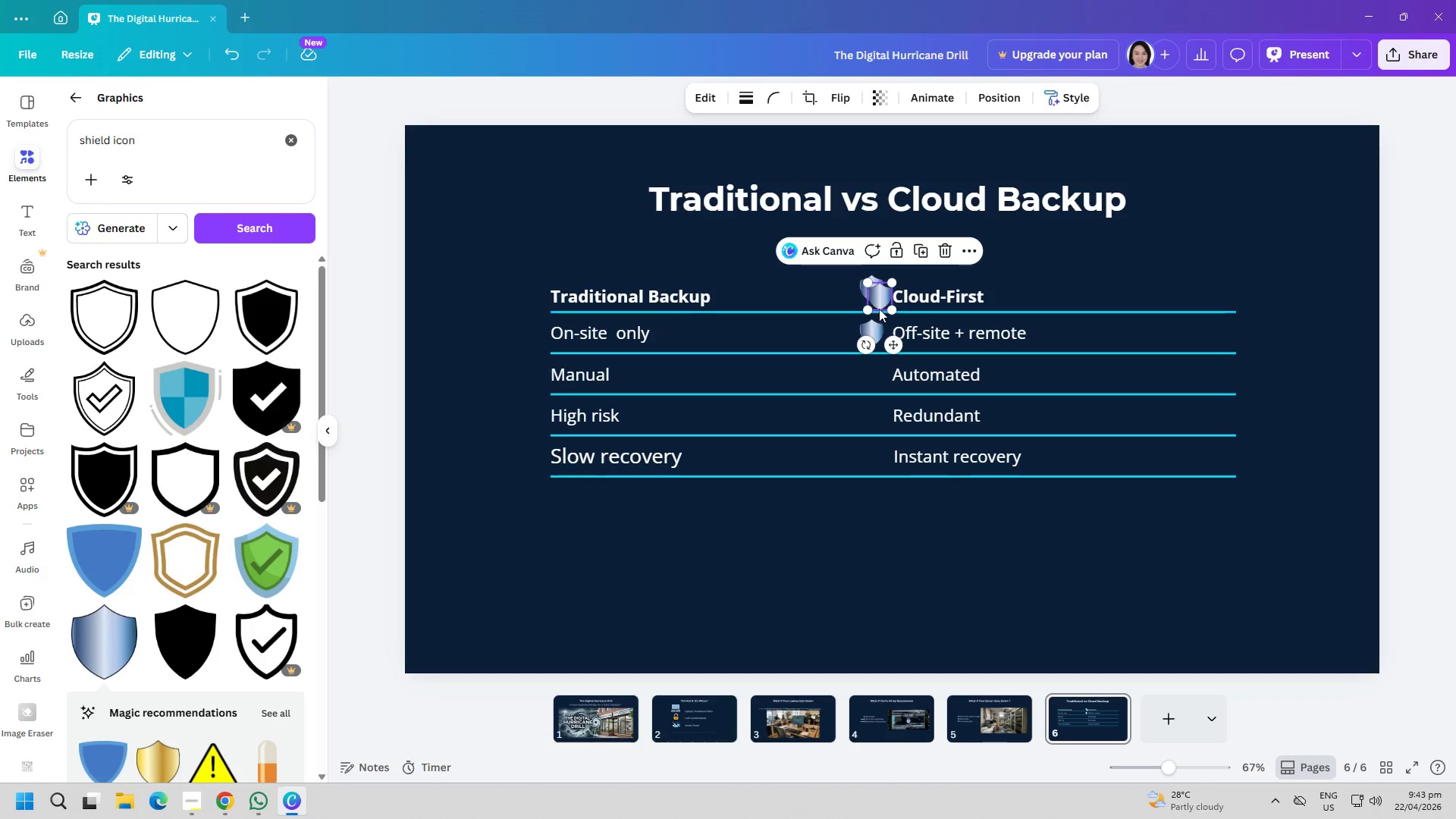 
left_click_drag(start_coordinate=[879, 293], to_coordinate=[872, 369])
 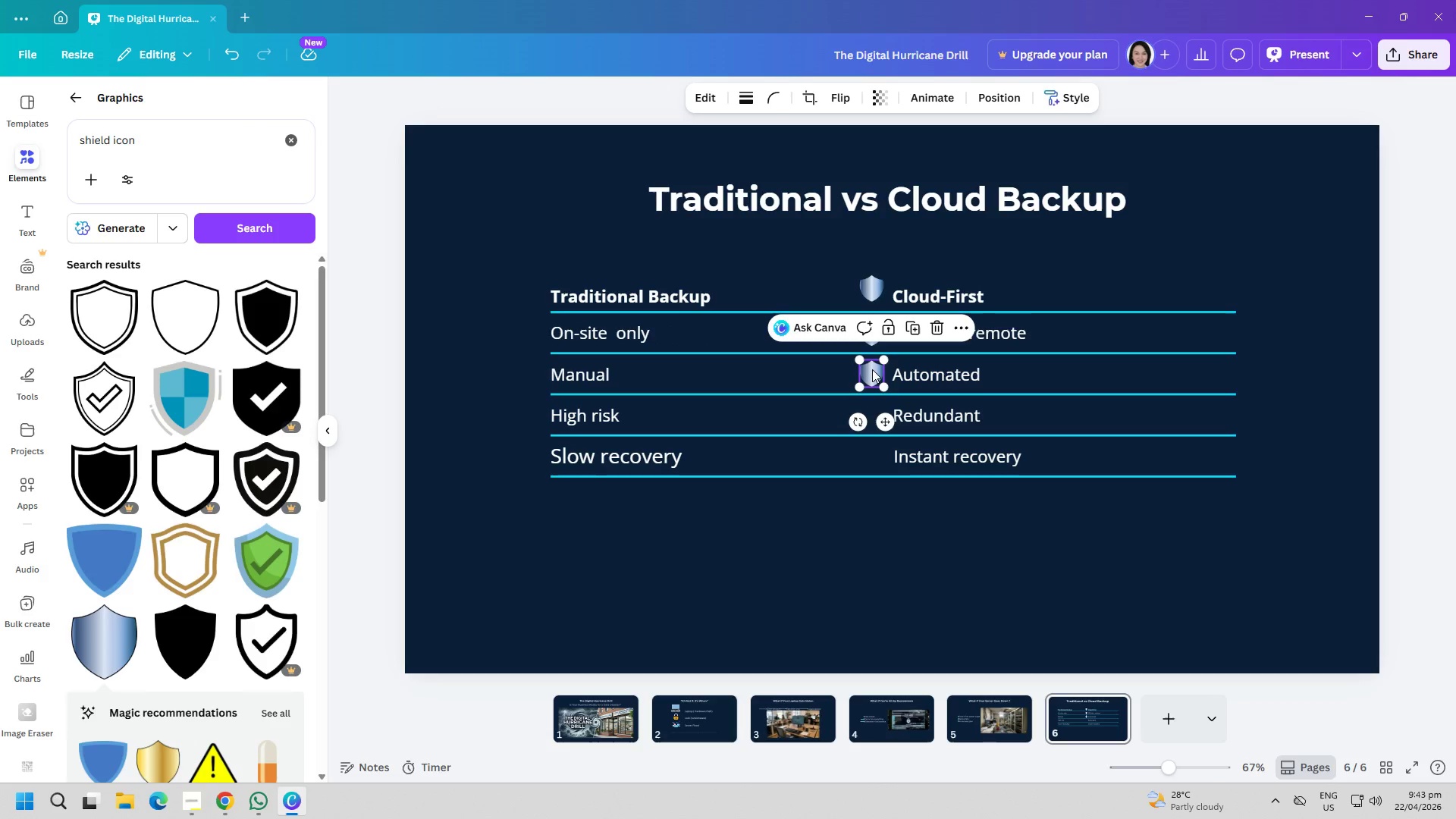 
key(Control+ControlLeft)
 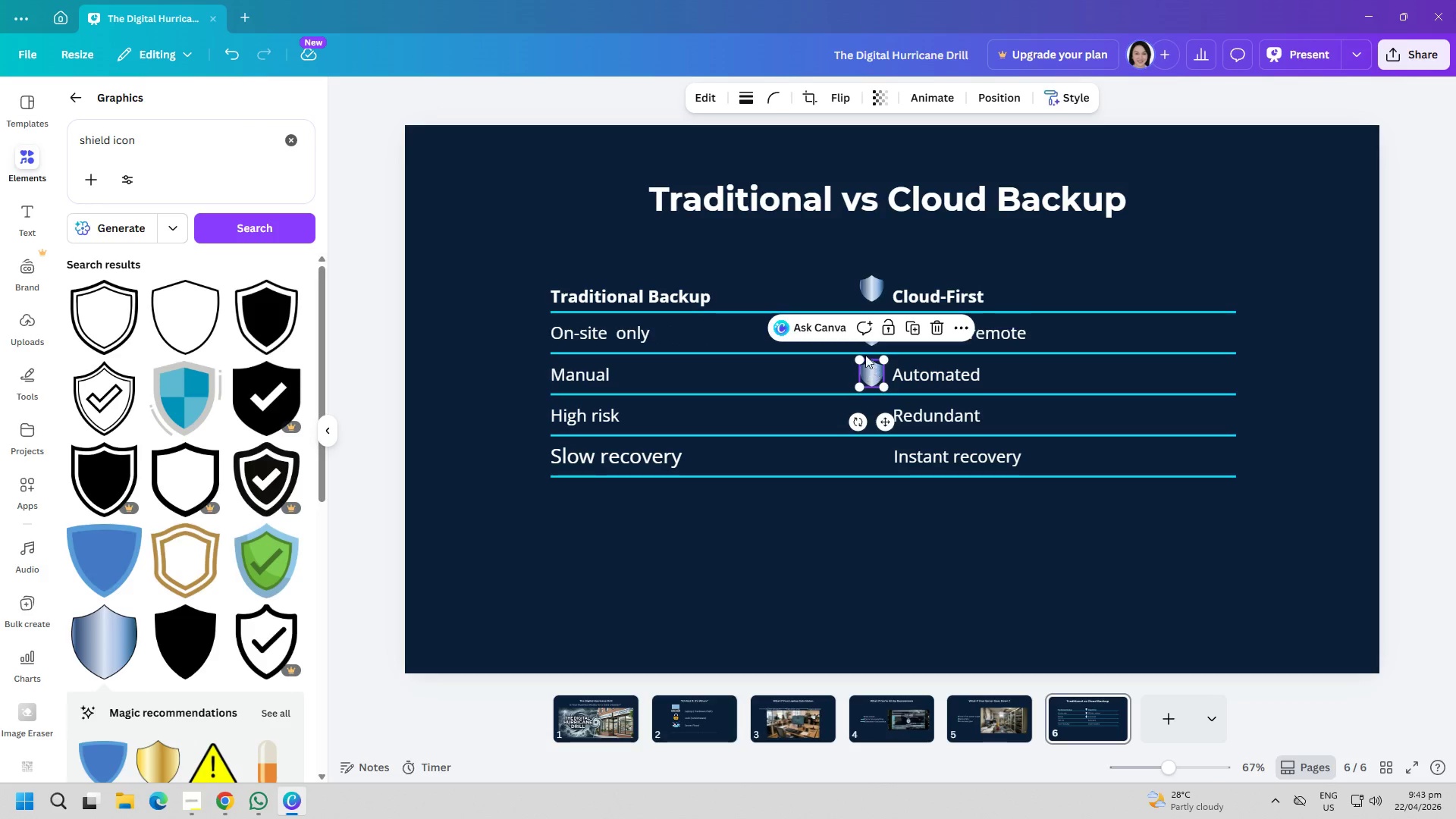 
key(Control+V)
 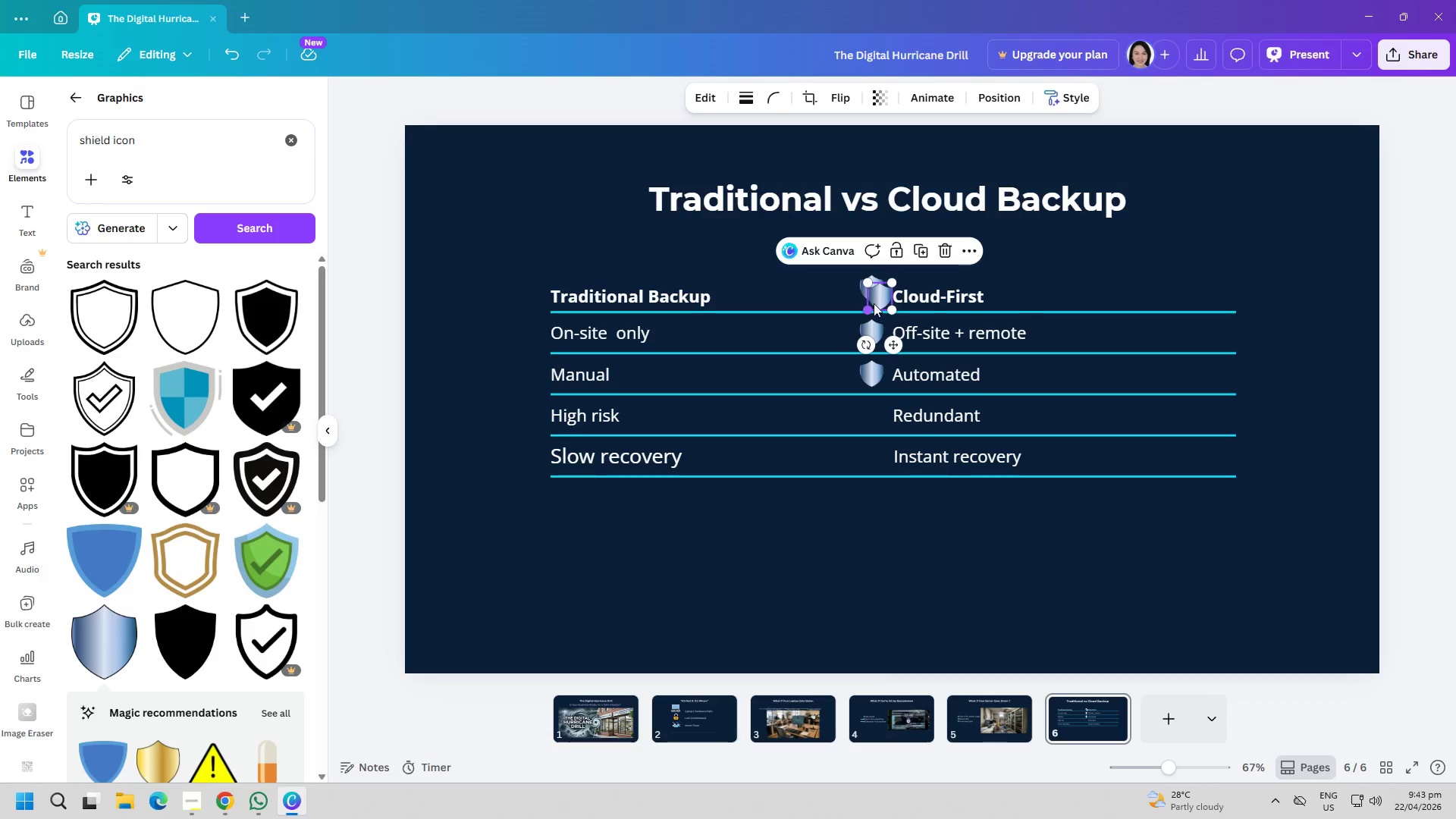 
left_click_drag(start_coordinate=[879, 300], to_coordinate=[874, 417])
 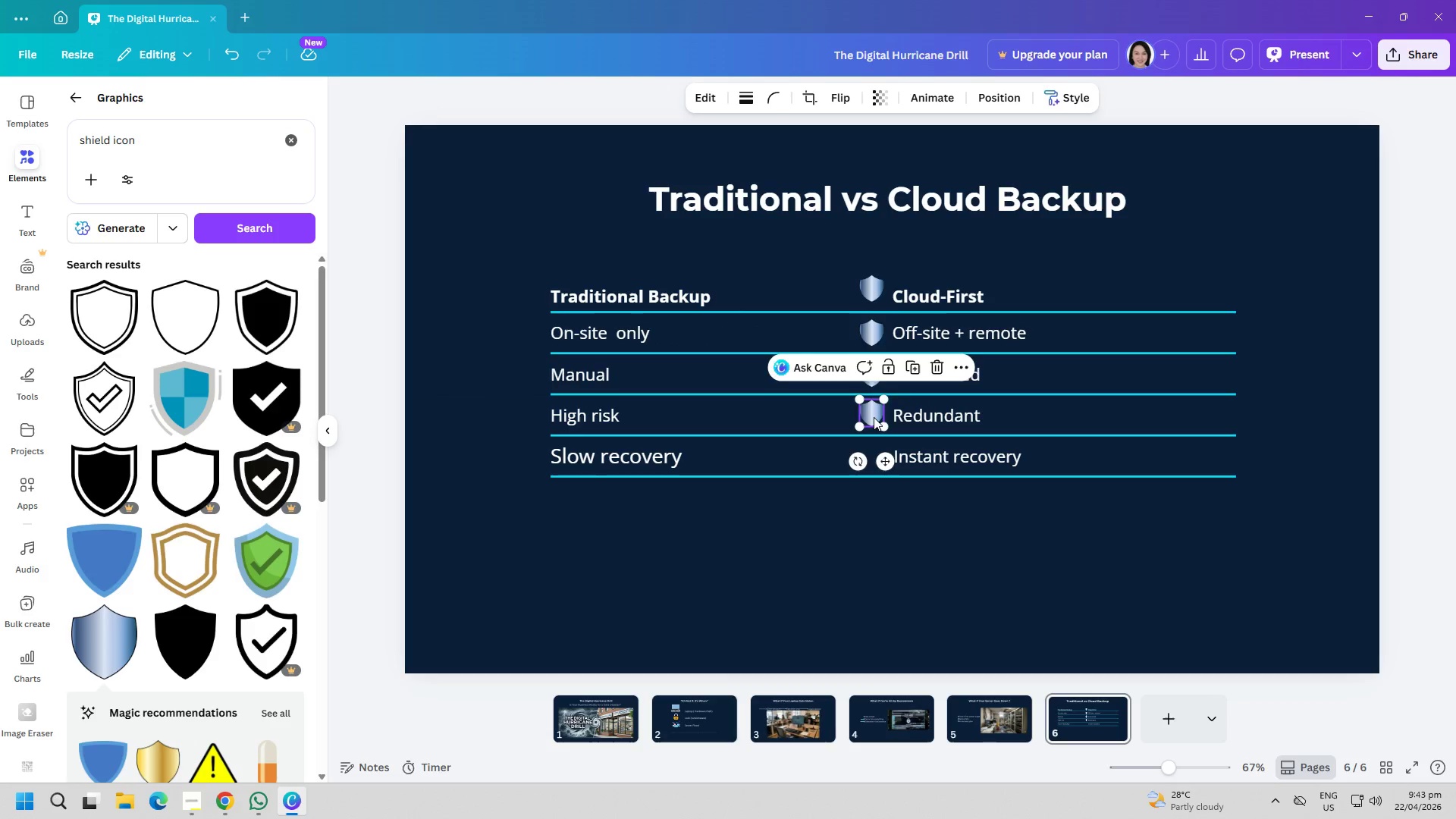 
key(Control+ControlLeft)
 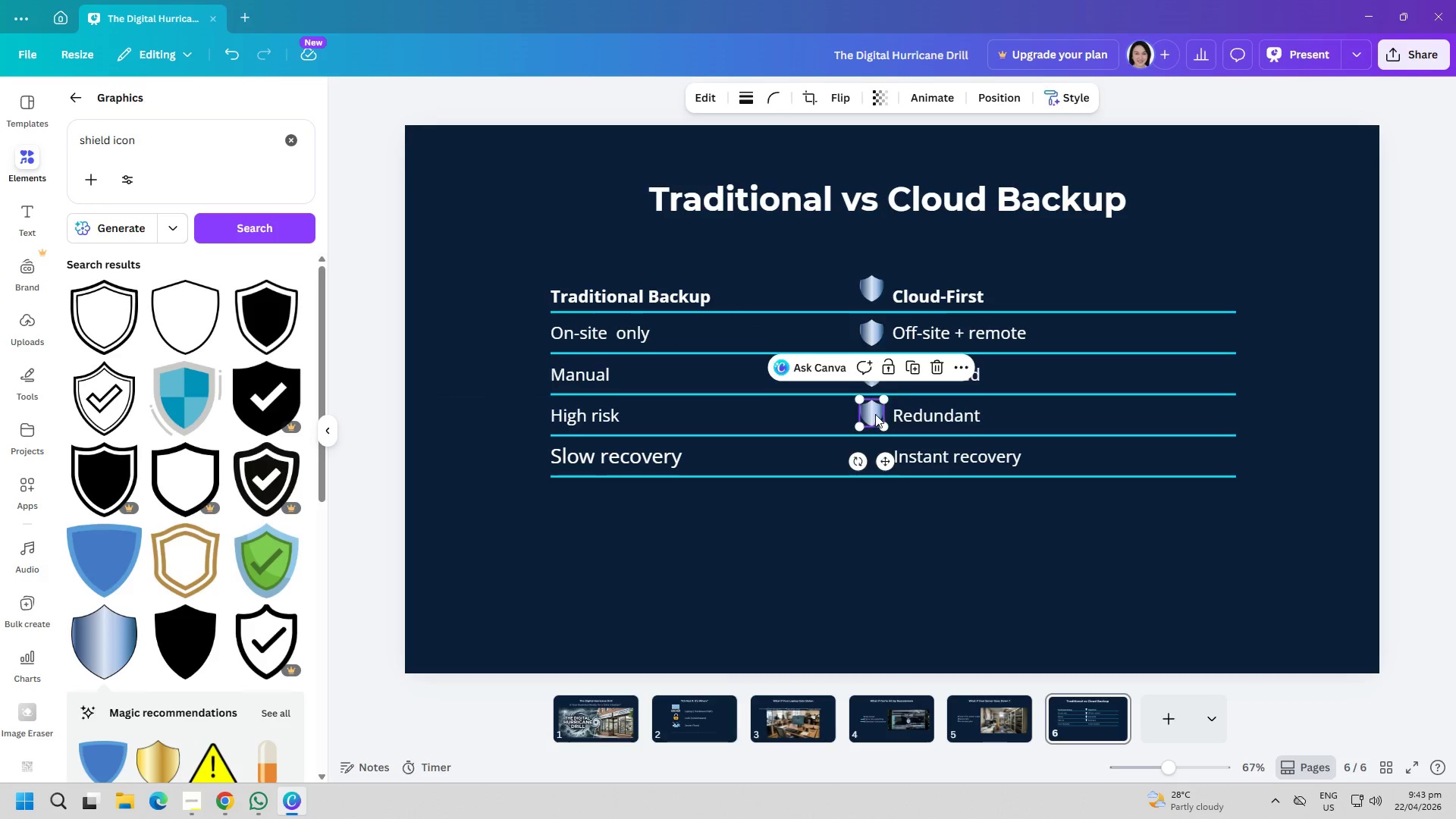 
key(Control+V)
 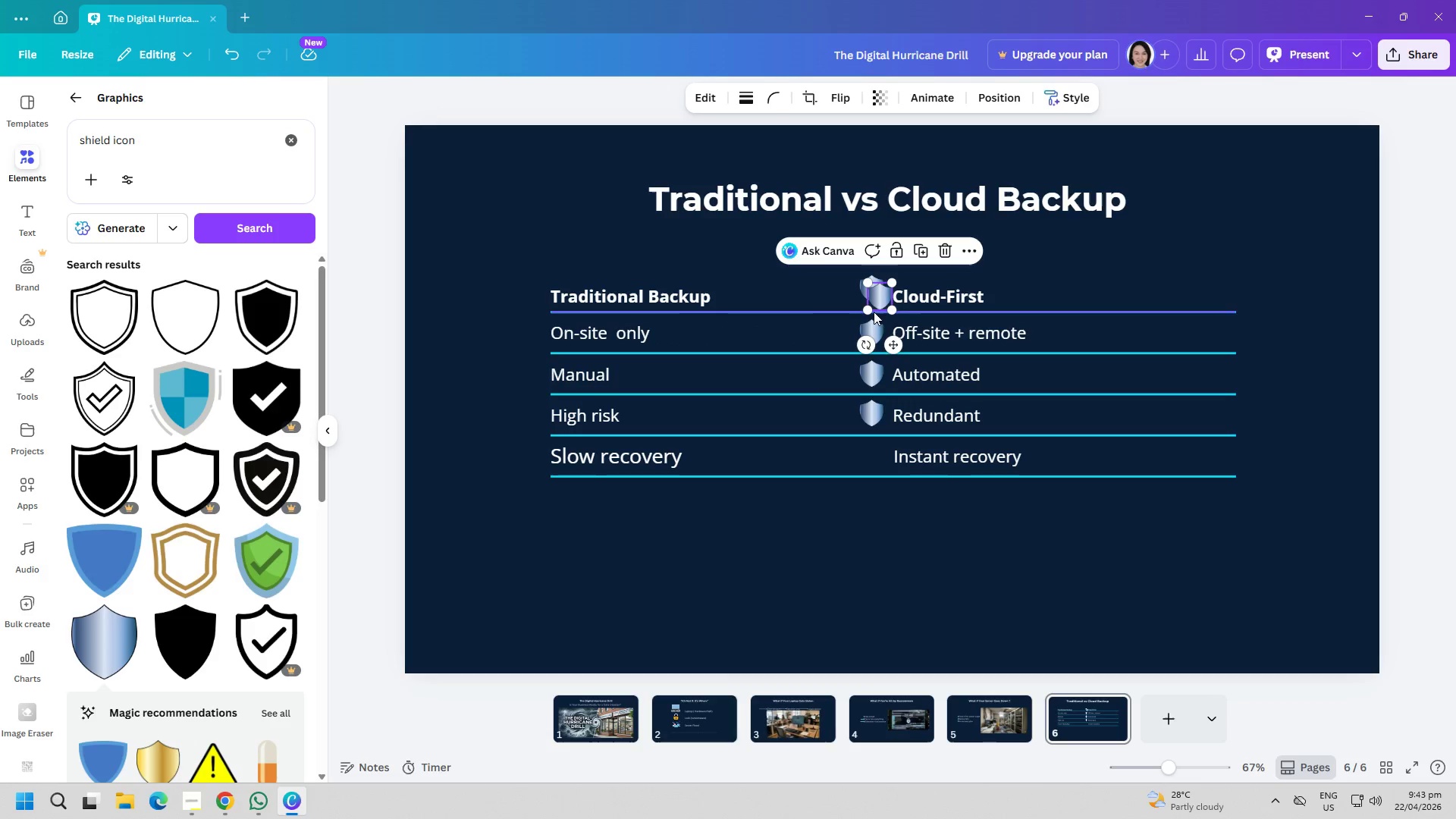 
left_click_drag(start_coordinate=[879, 298], to_coordinate=[874, 455])
 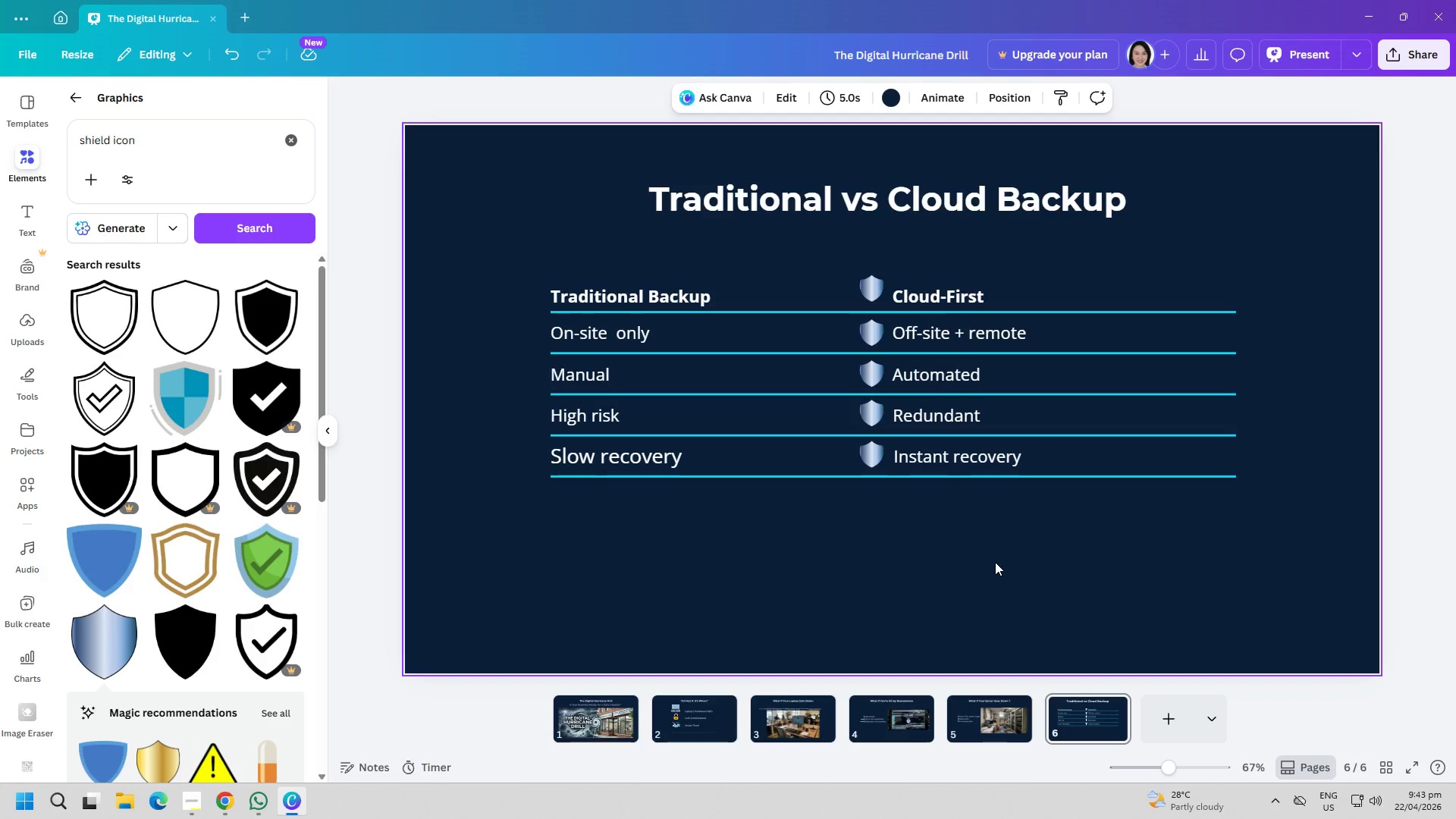 
wait(37.39)
 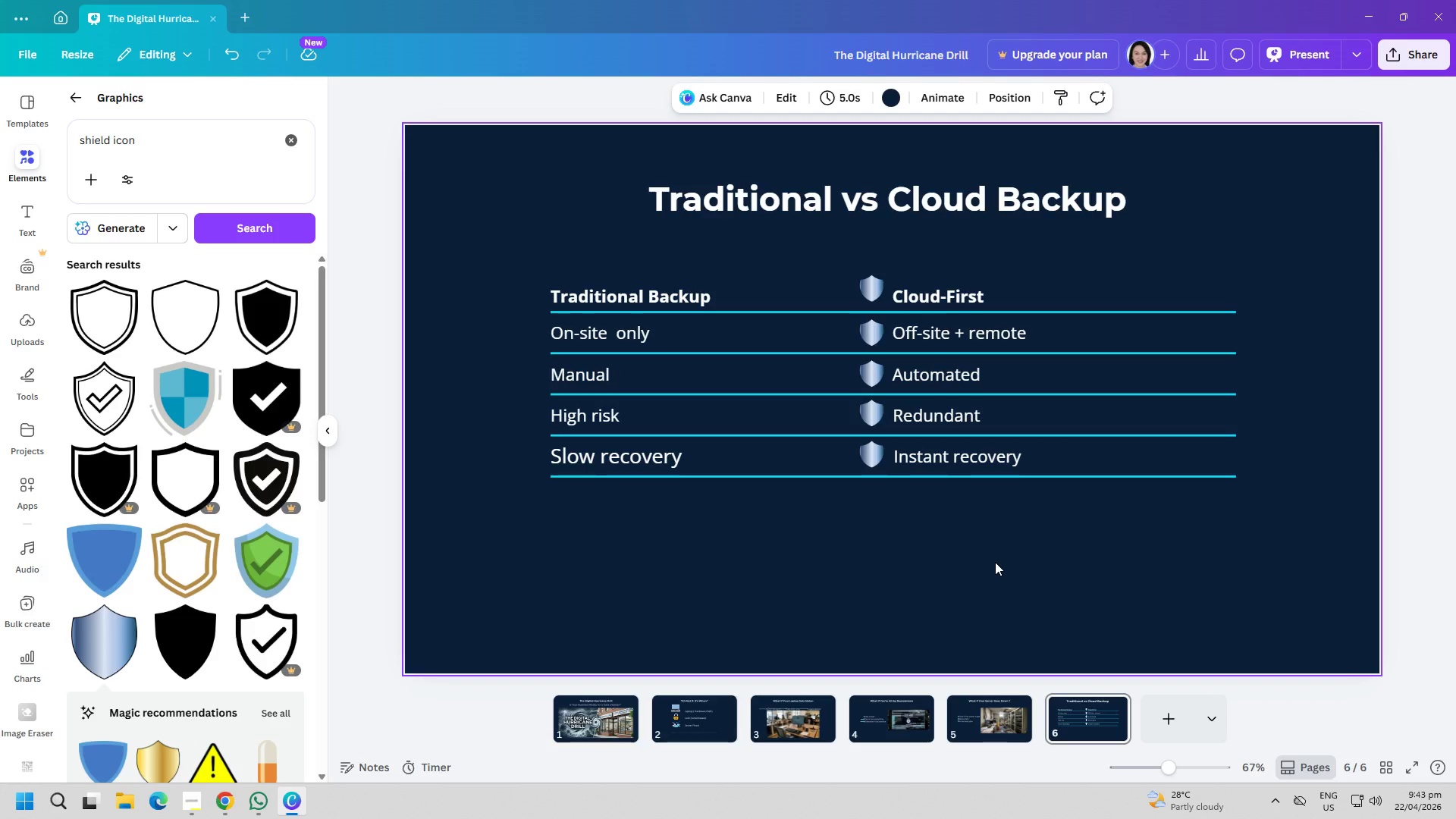 
left_click([1159, 730])
 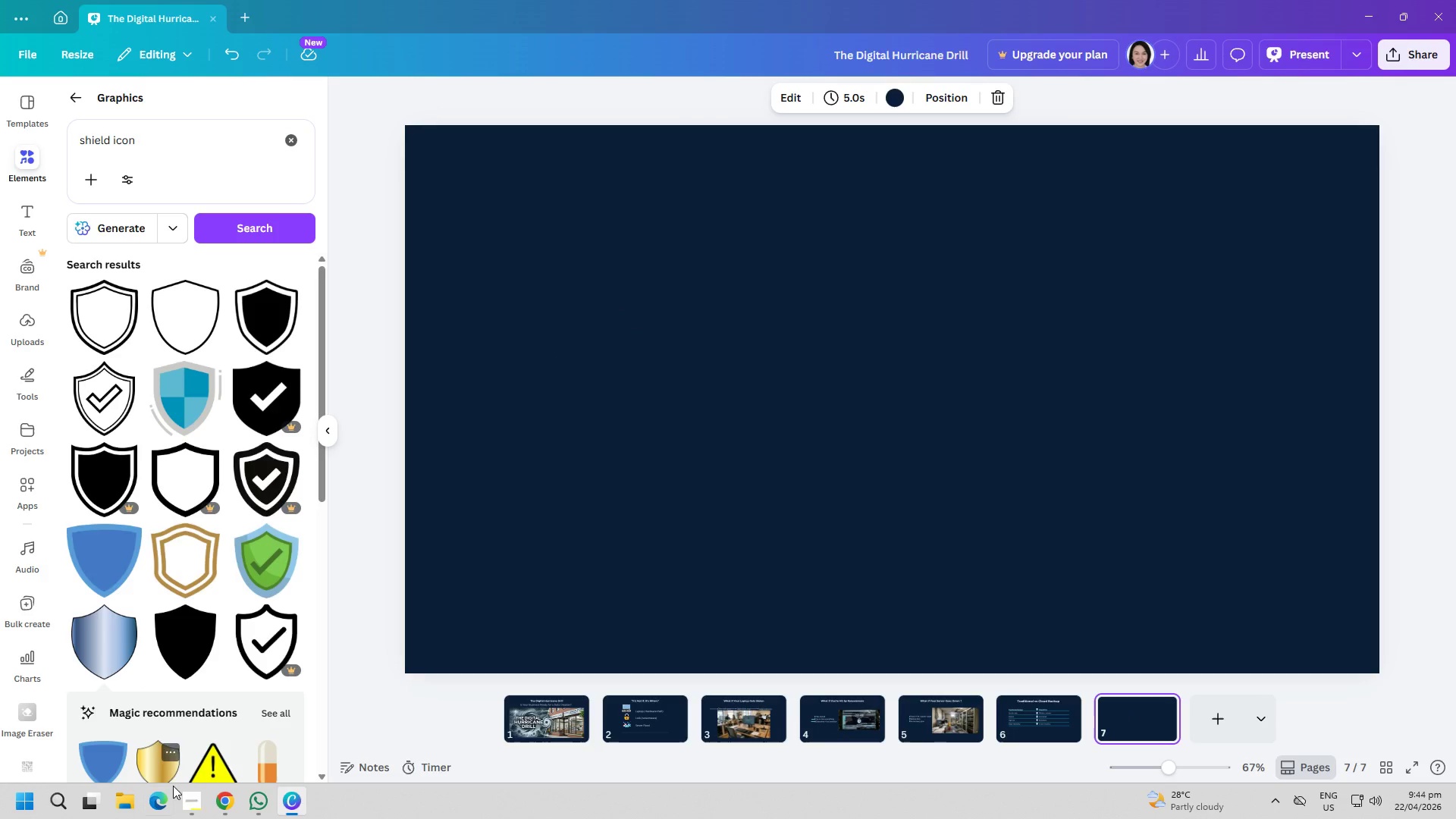 
left_click([214, 805])
 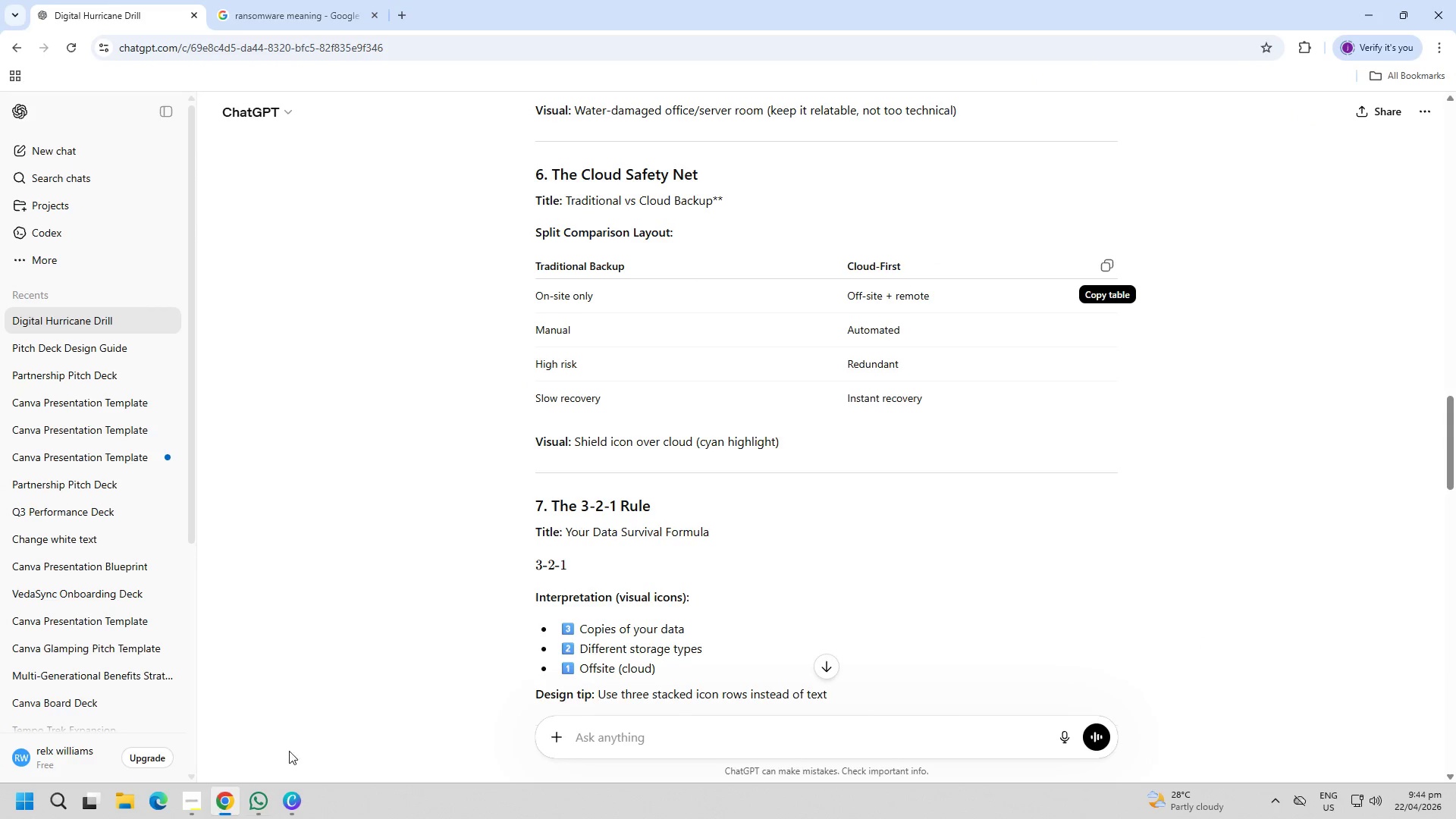 
left_click([416, 590])
 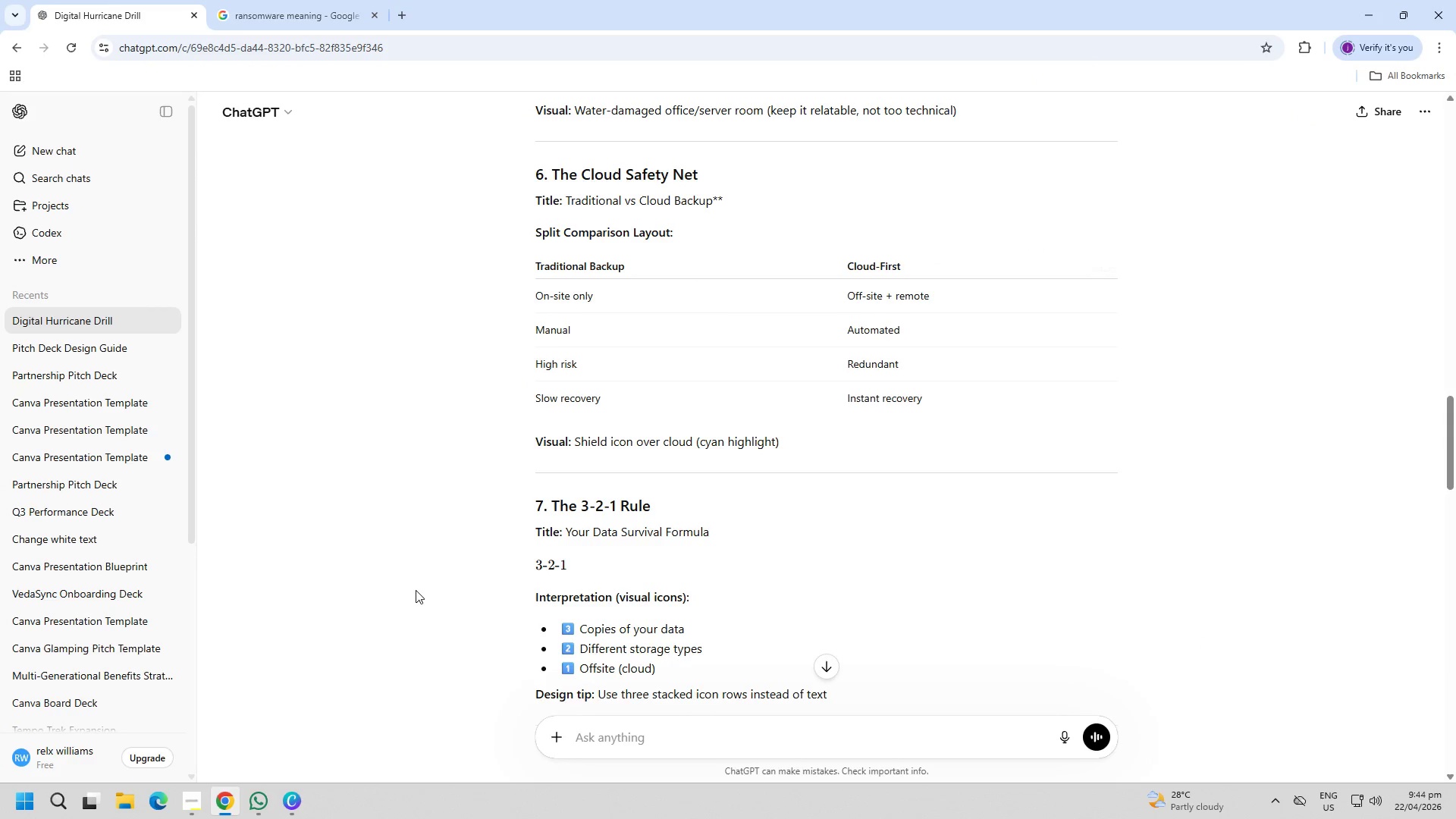 
scroll: coordinate [416, 590], scroll_direction: down, amount: 2.0
 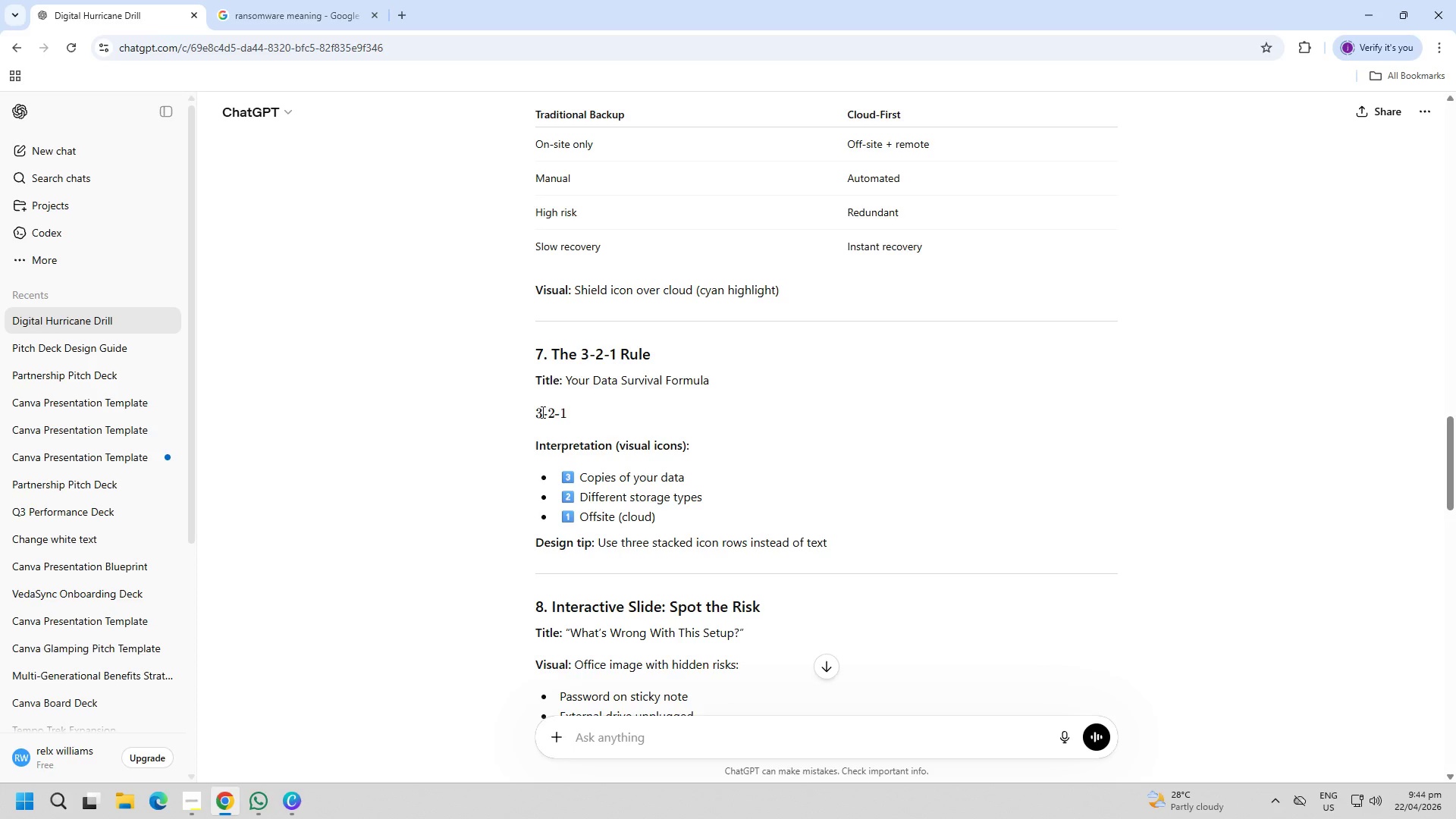 
left_click_drag(start_coordinate=[530, 411], to_coordinate=[830, 541])
 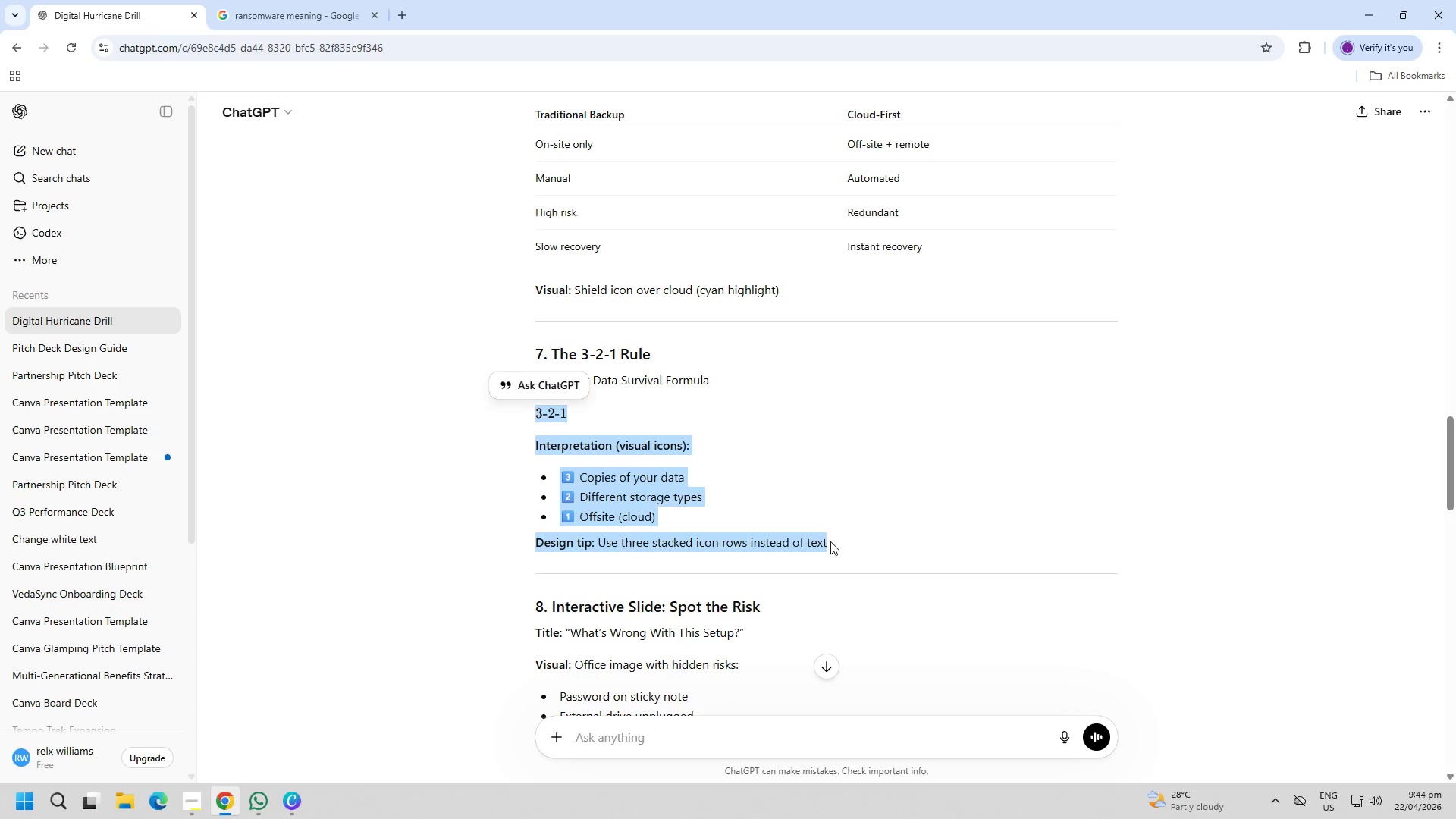 
key(Control+C)
 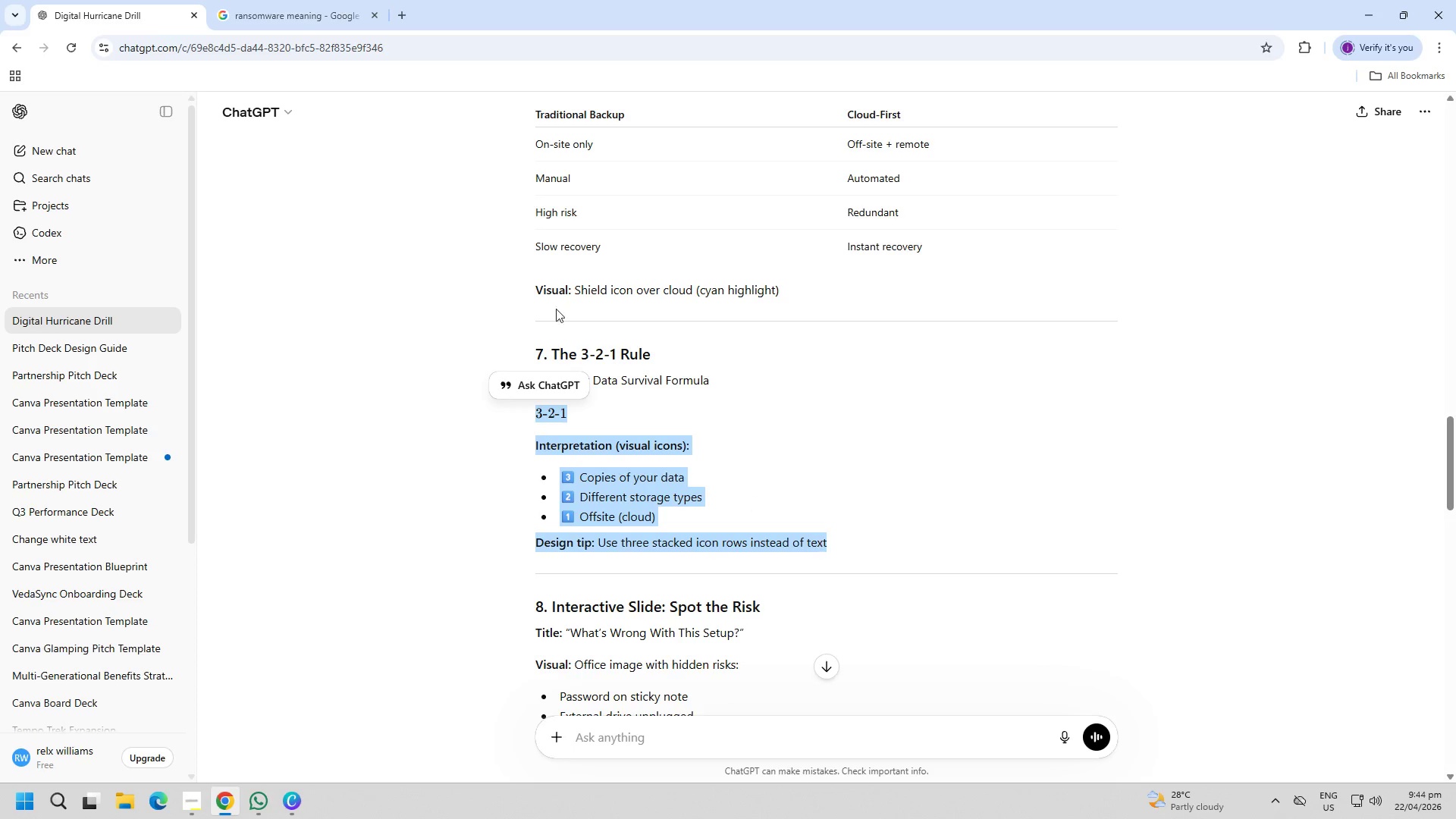 
key(Control+C)
 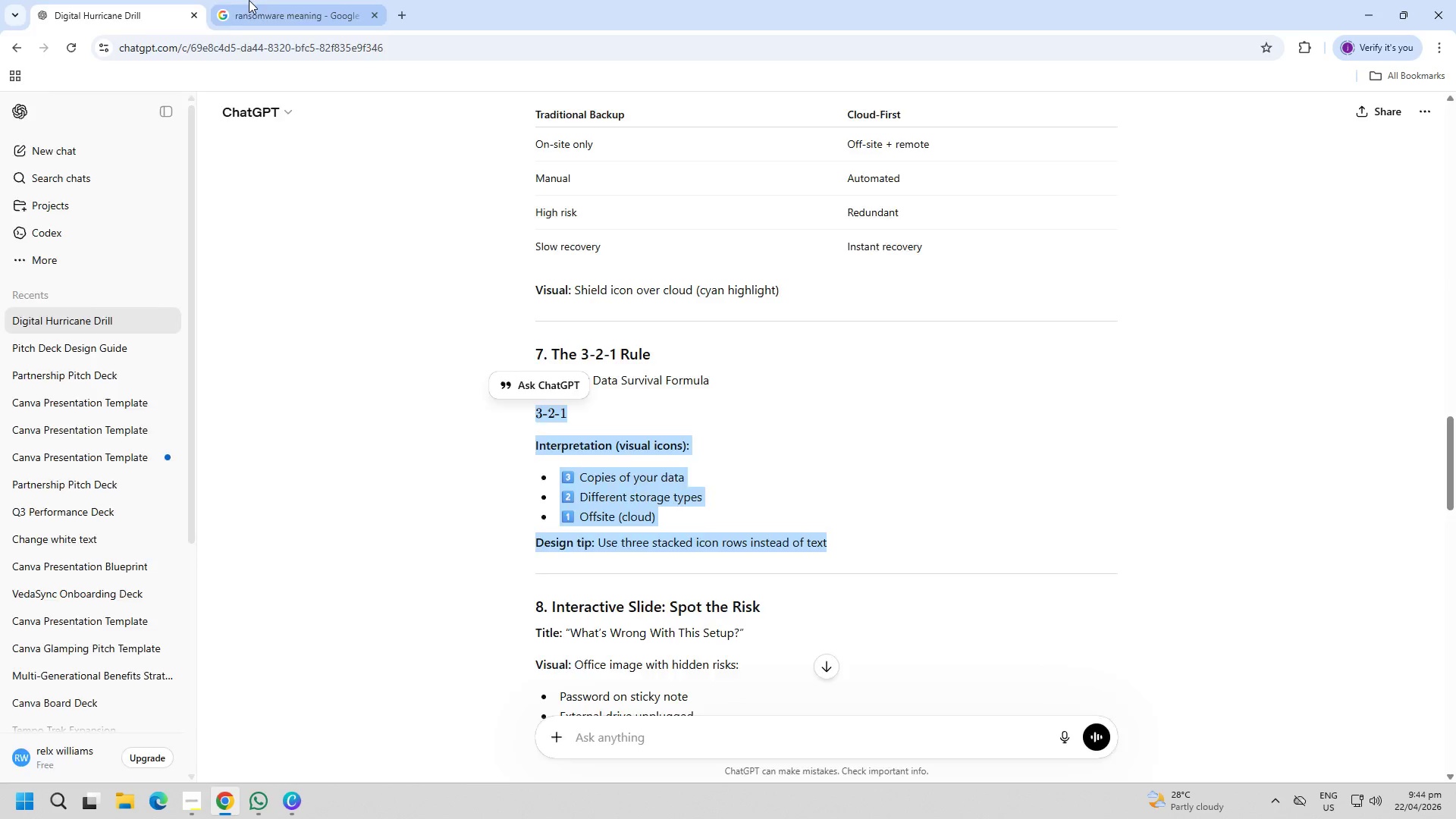 
left_click([249, 0])
 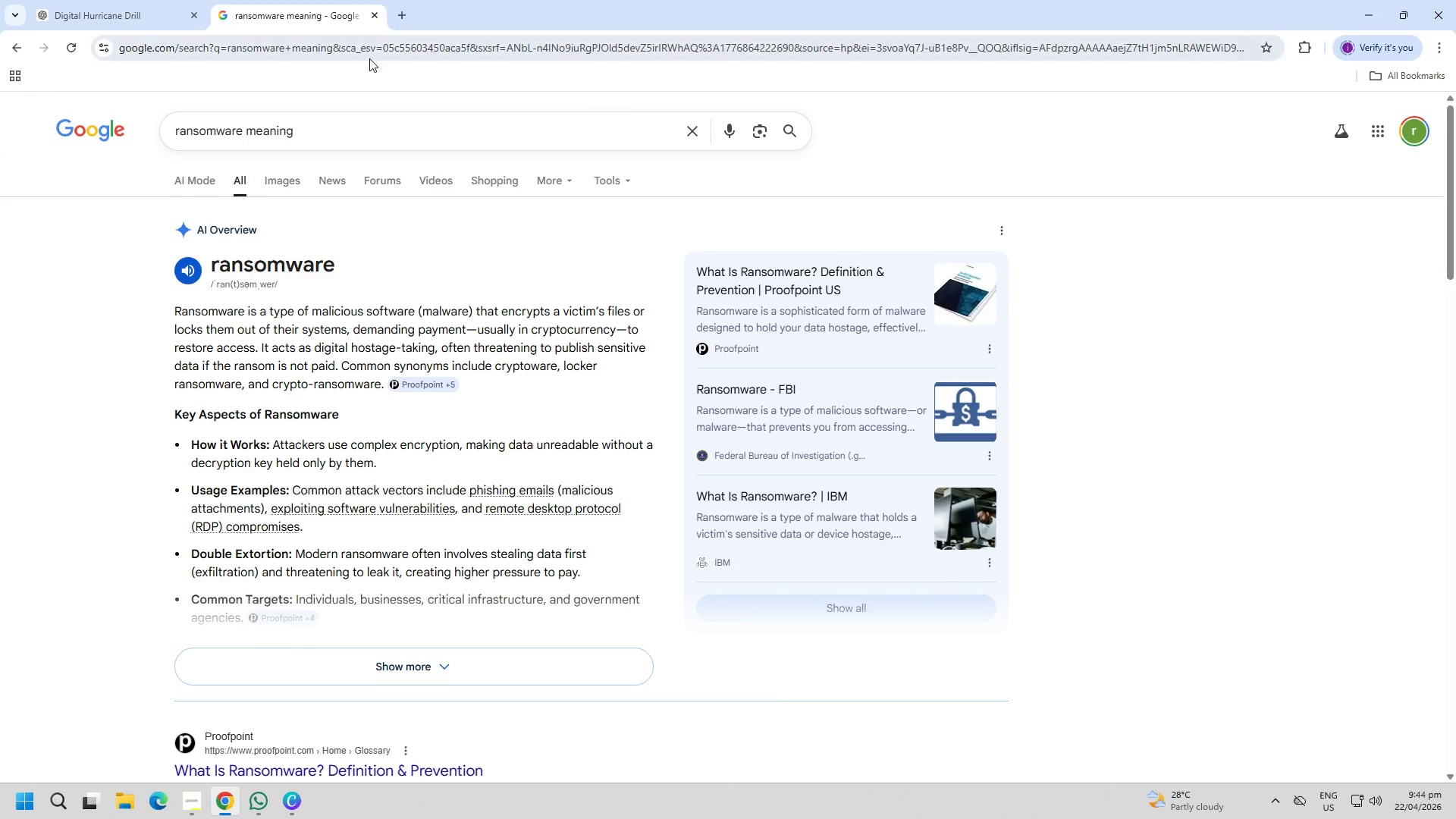 
left_click([369, 55])
 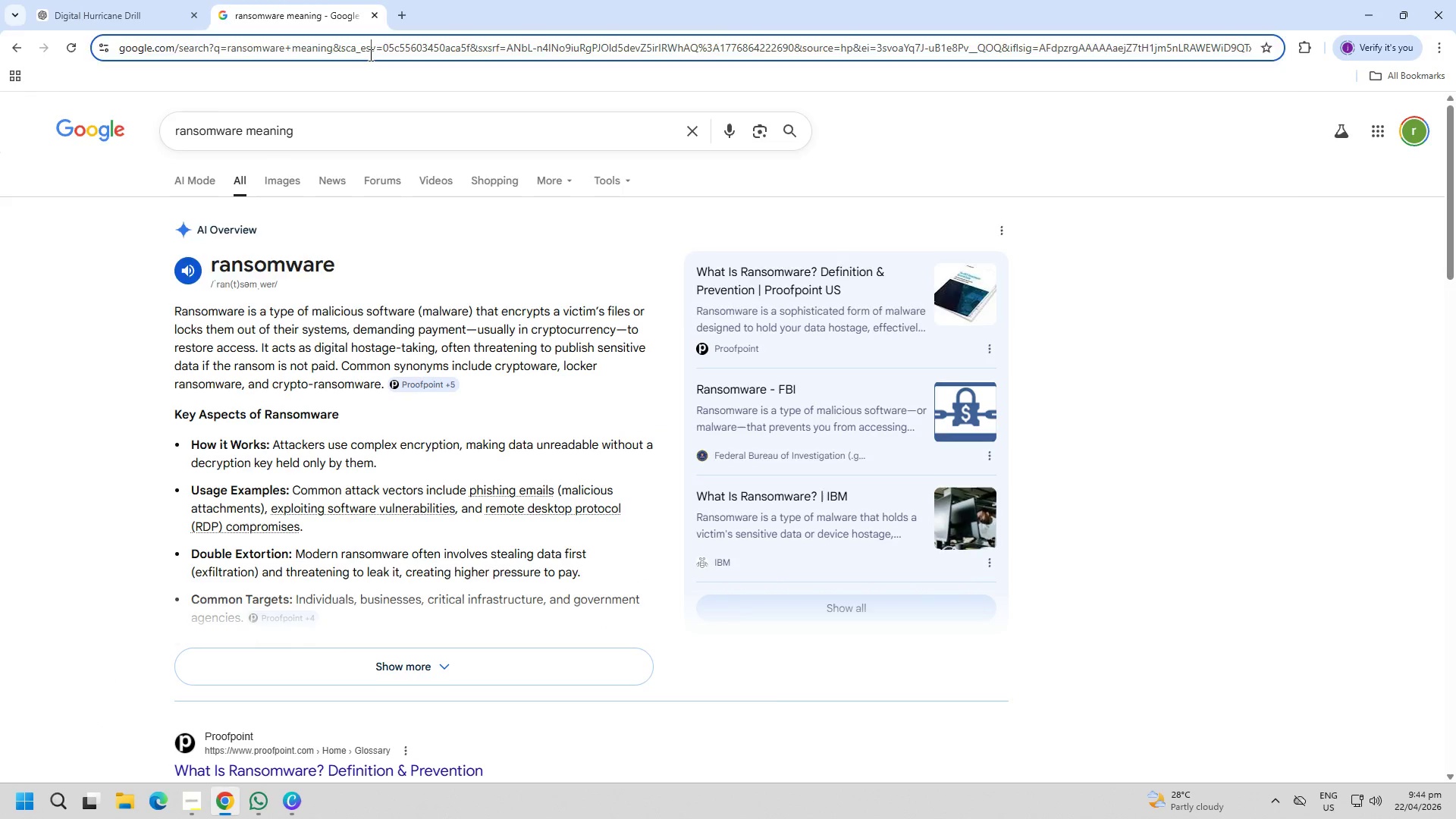 
type(ge)
 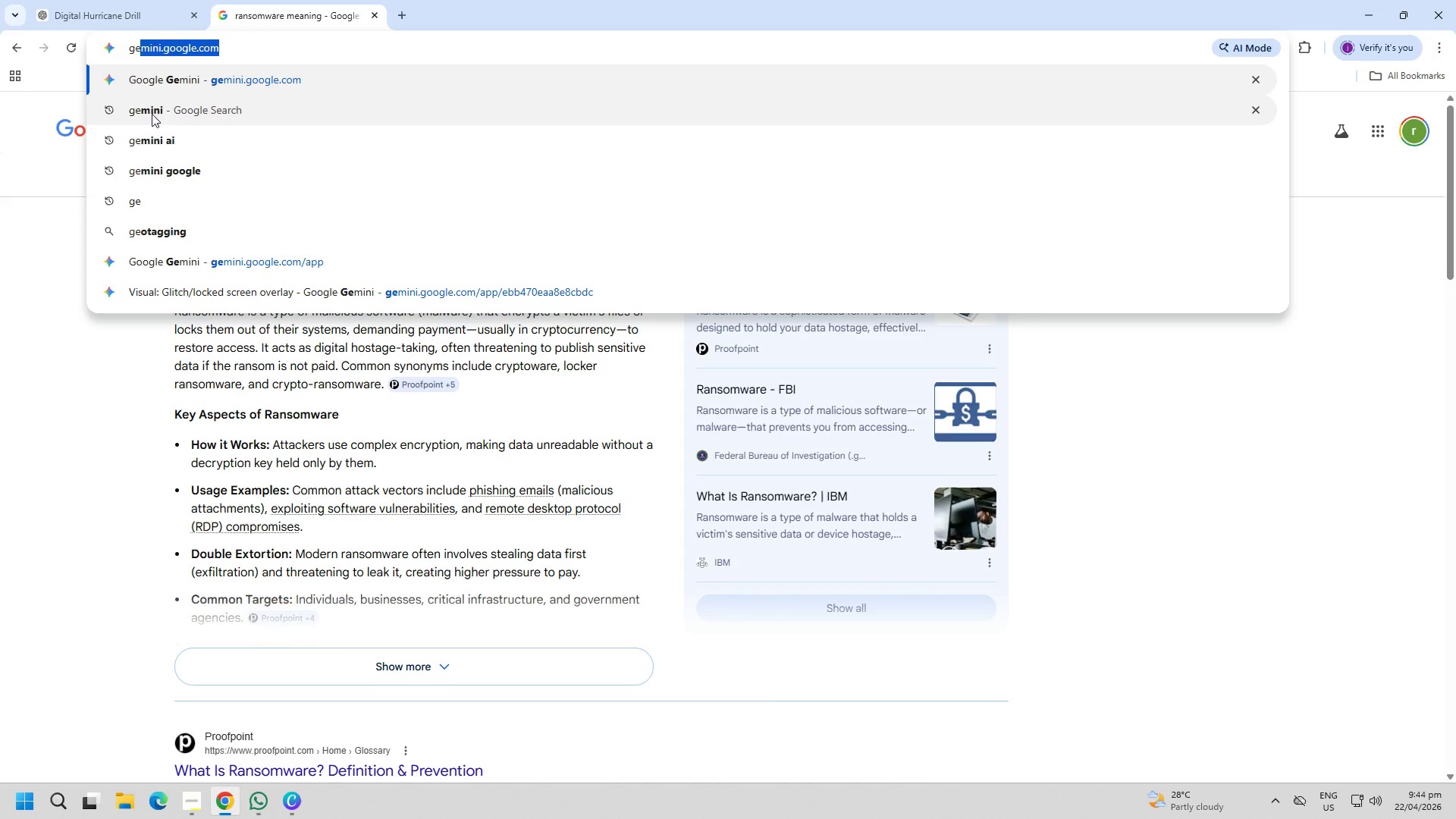 
left_click([155, 141])
 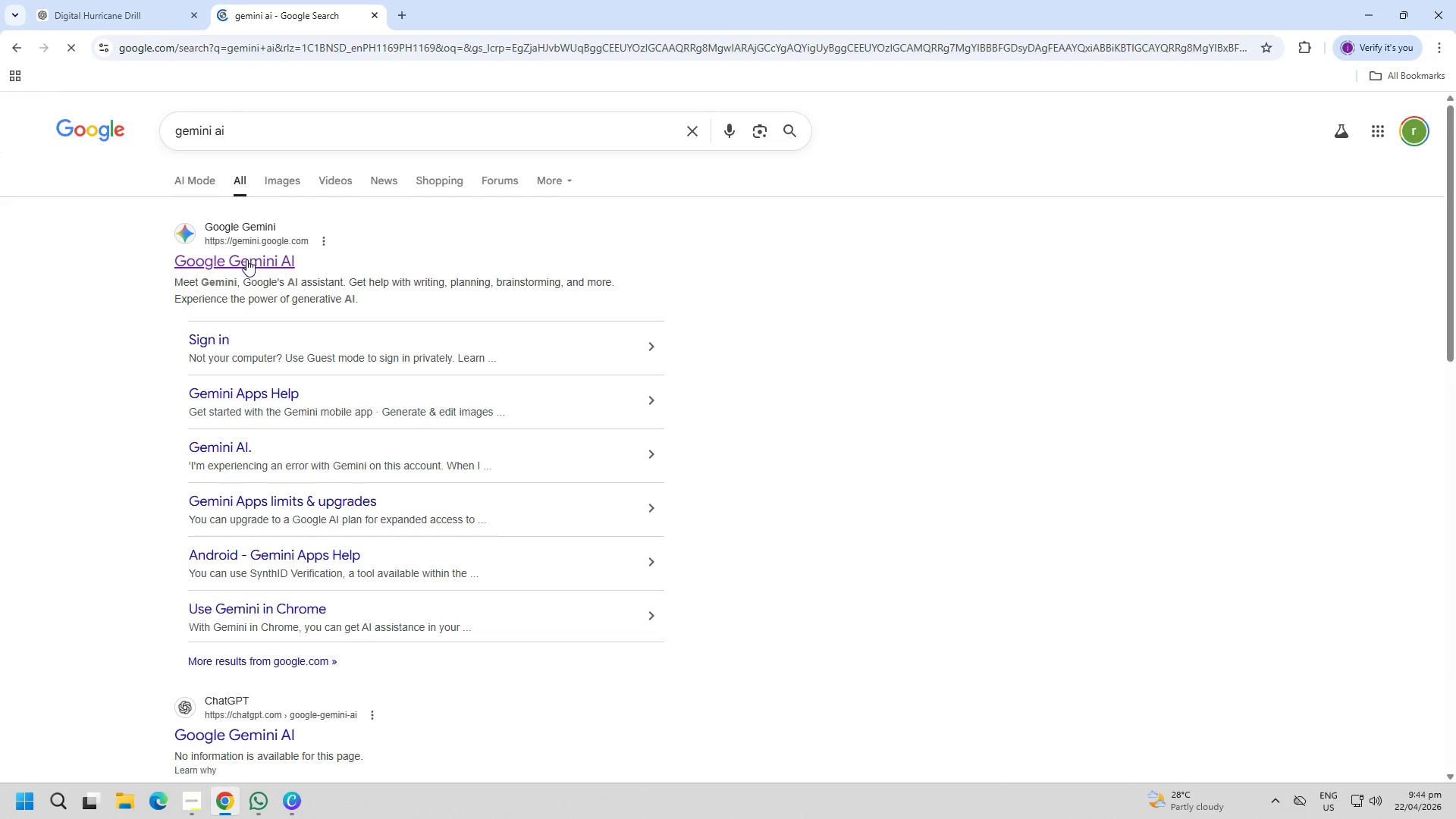 
left_click([250, 266])
 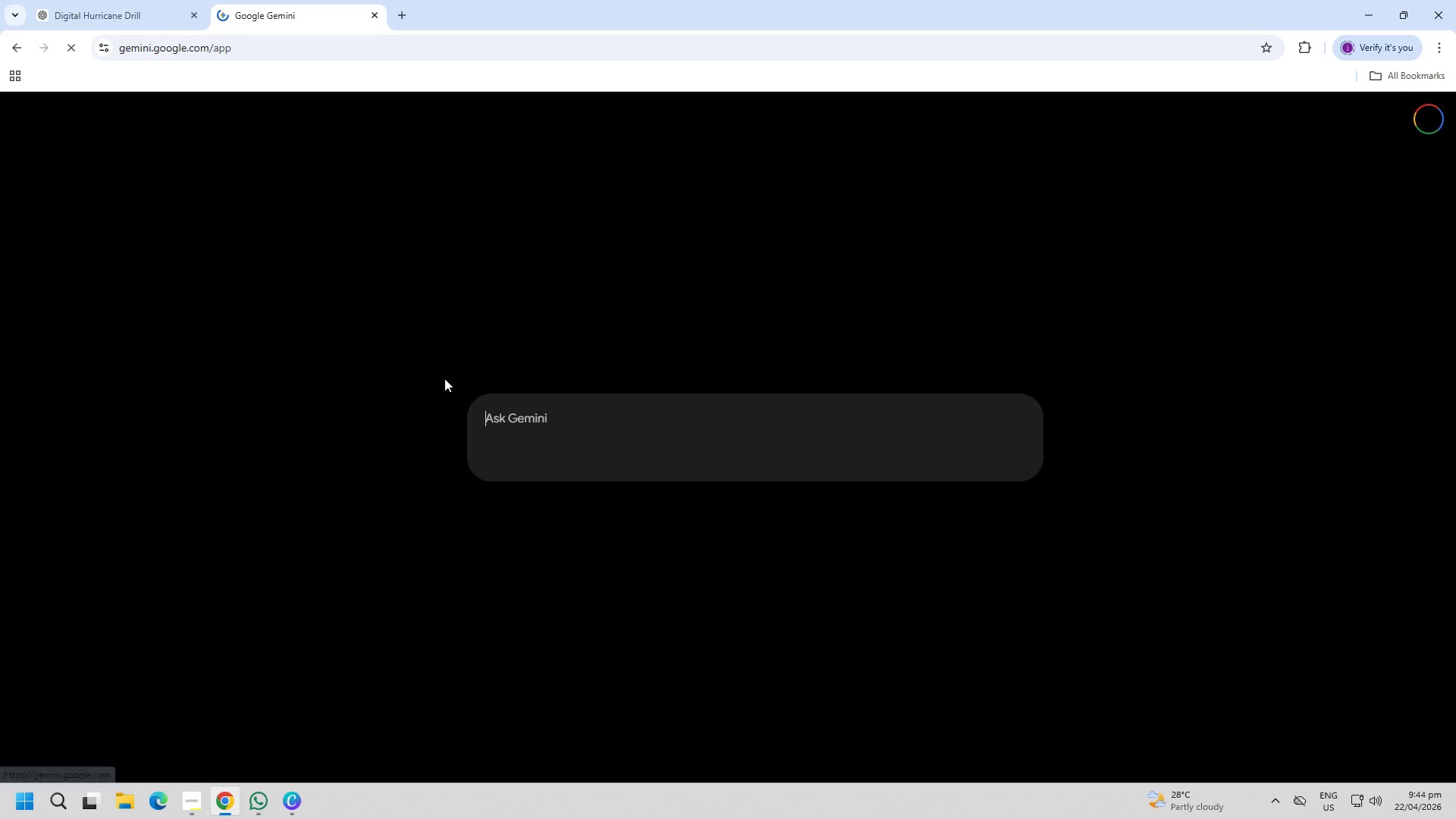 
left_click([571, 421])
 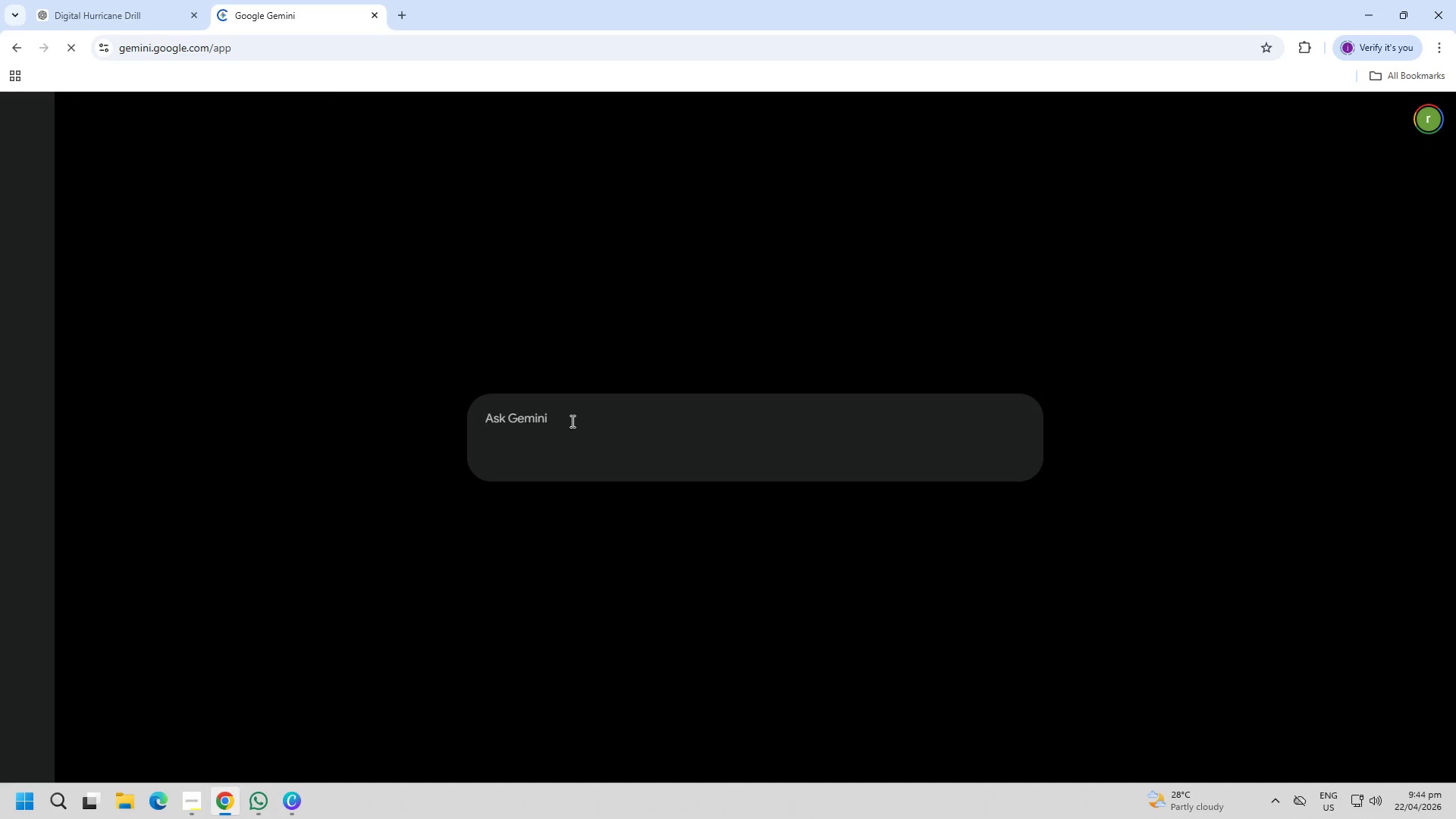 
key(Control+ControlLeft)
 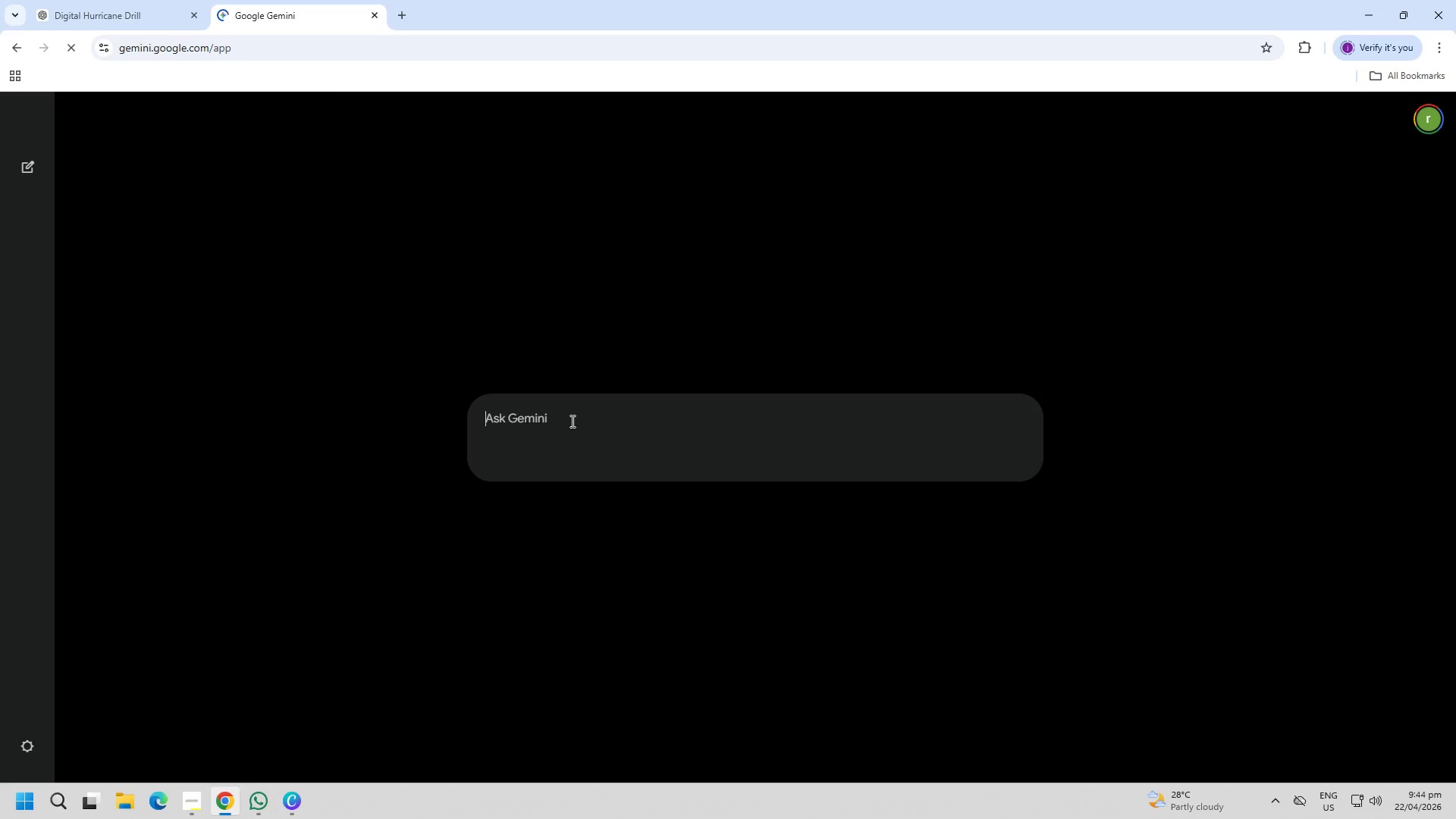 
key(Control+V)
 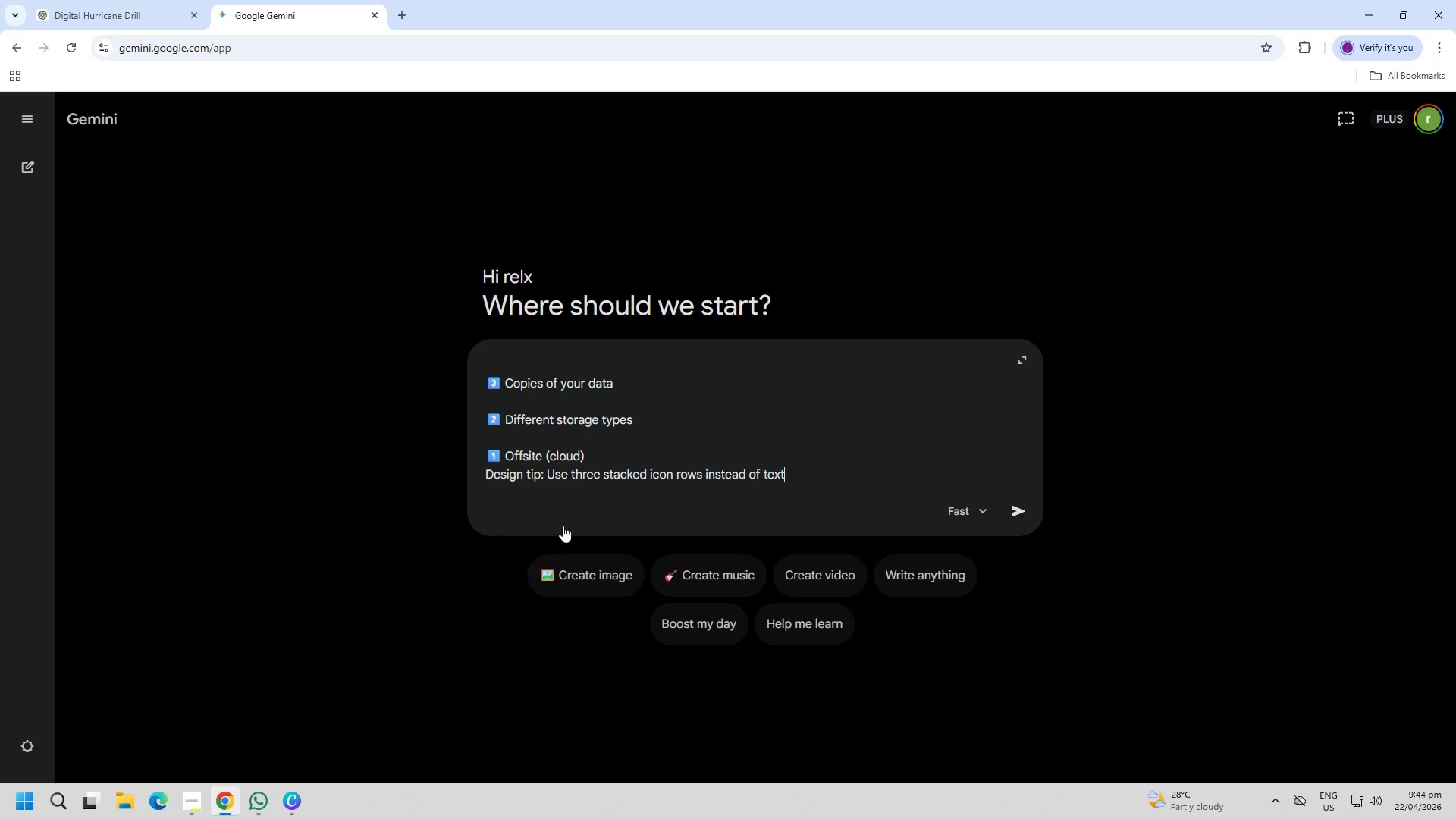 
left_click([566, 564])
 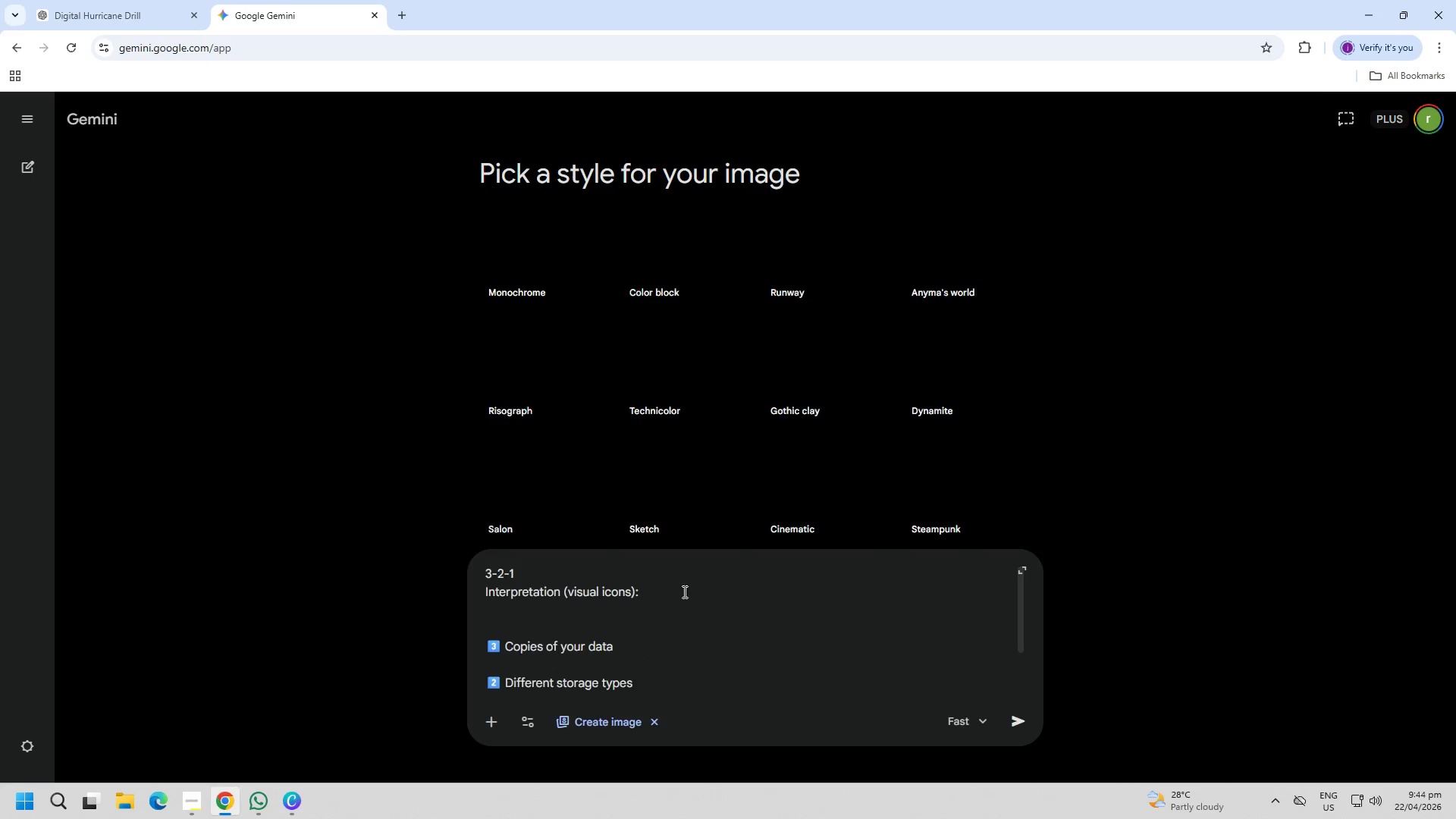 
left_click([689, 604])
 